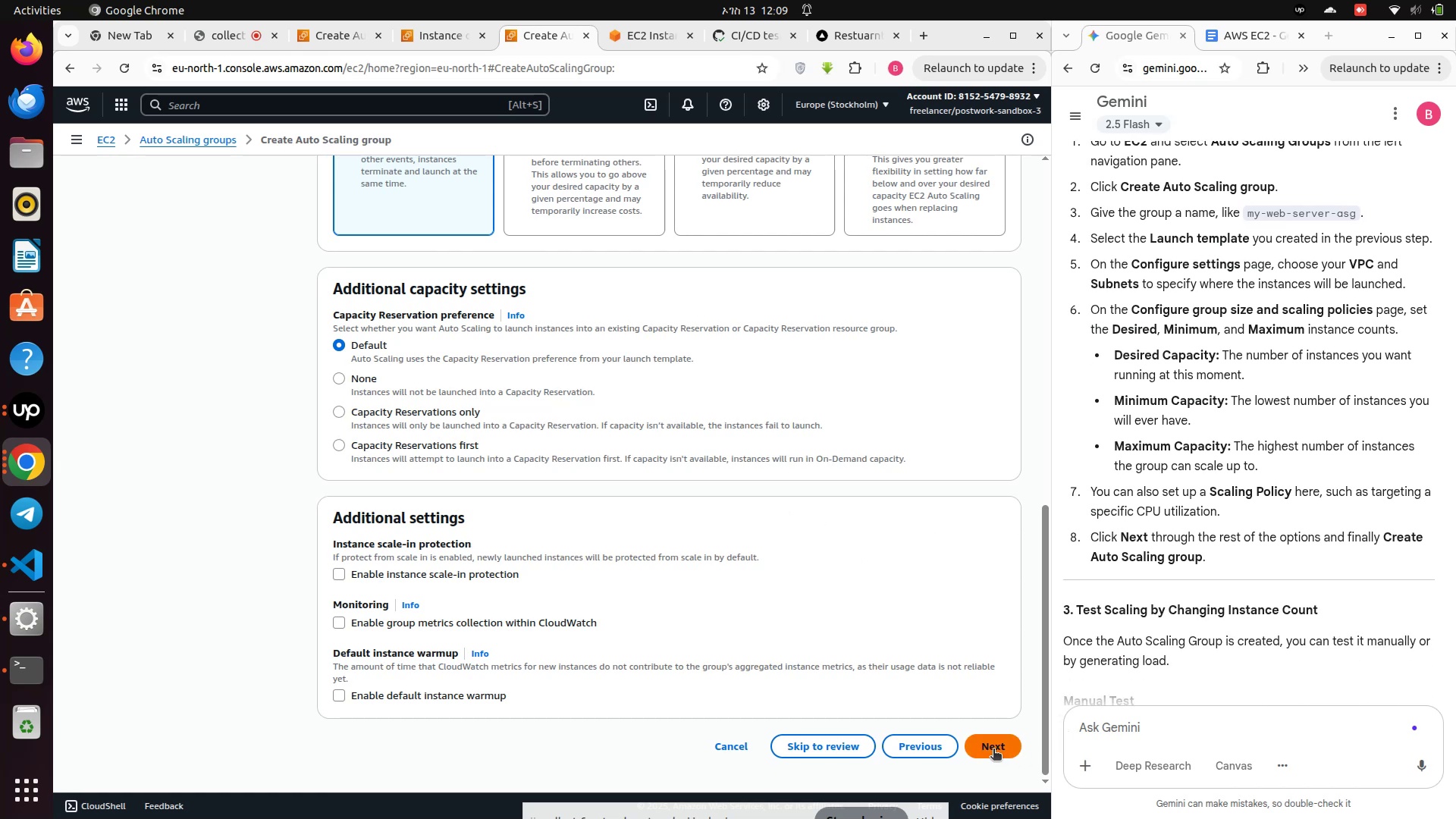 
scroll: coordinate [1122, 632], scroll_direction: down, amount: 4.0
 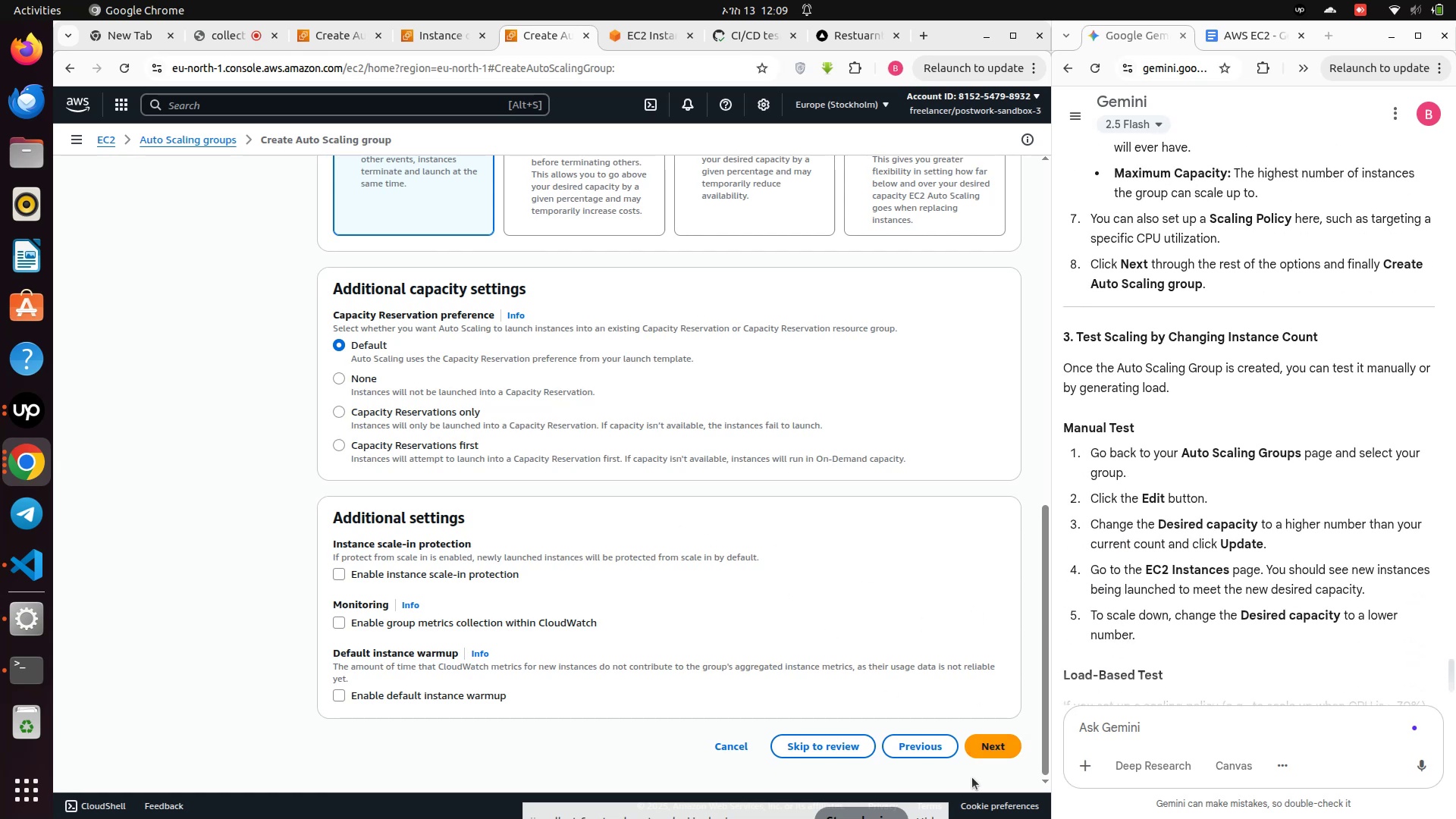 
left_click([987, 755])
 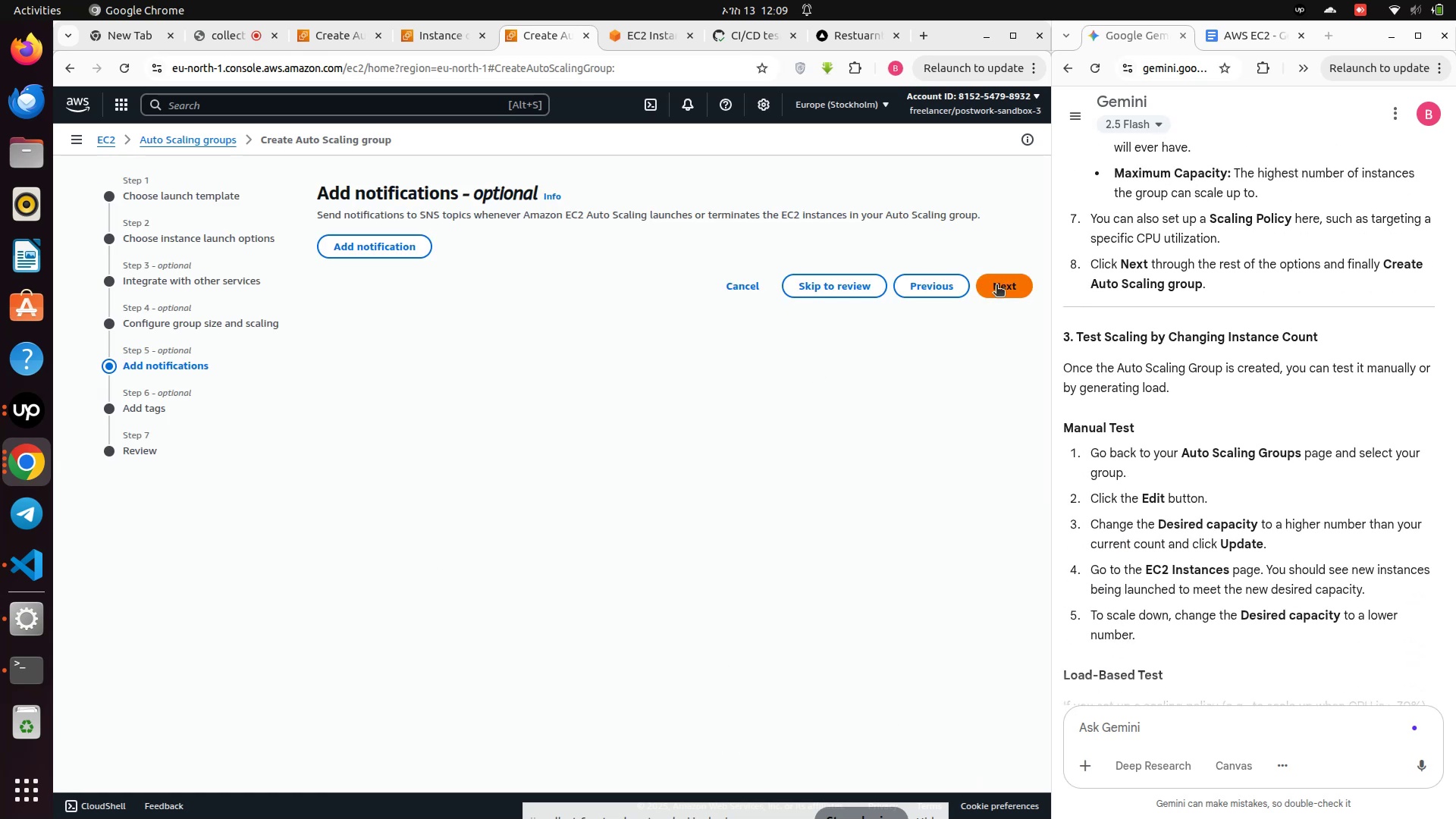 
left_click([996, 286])
 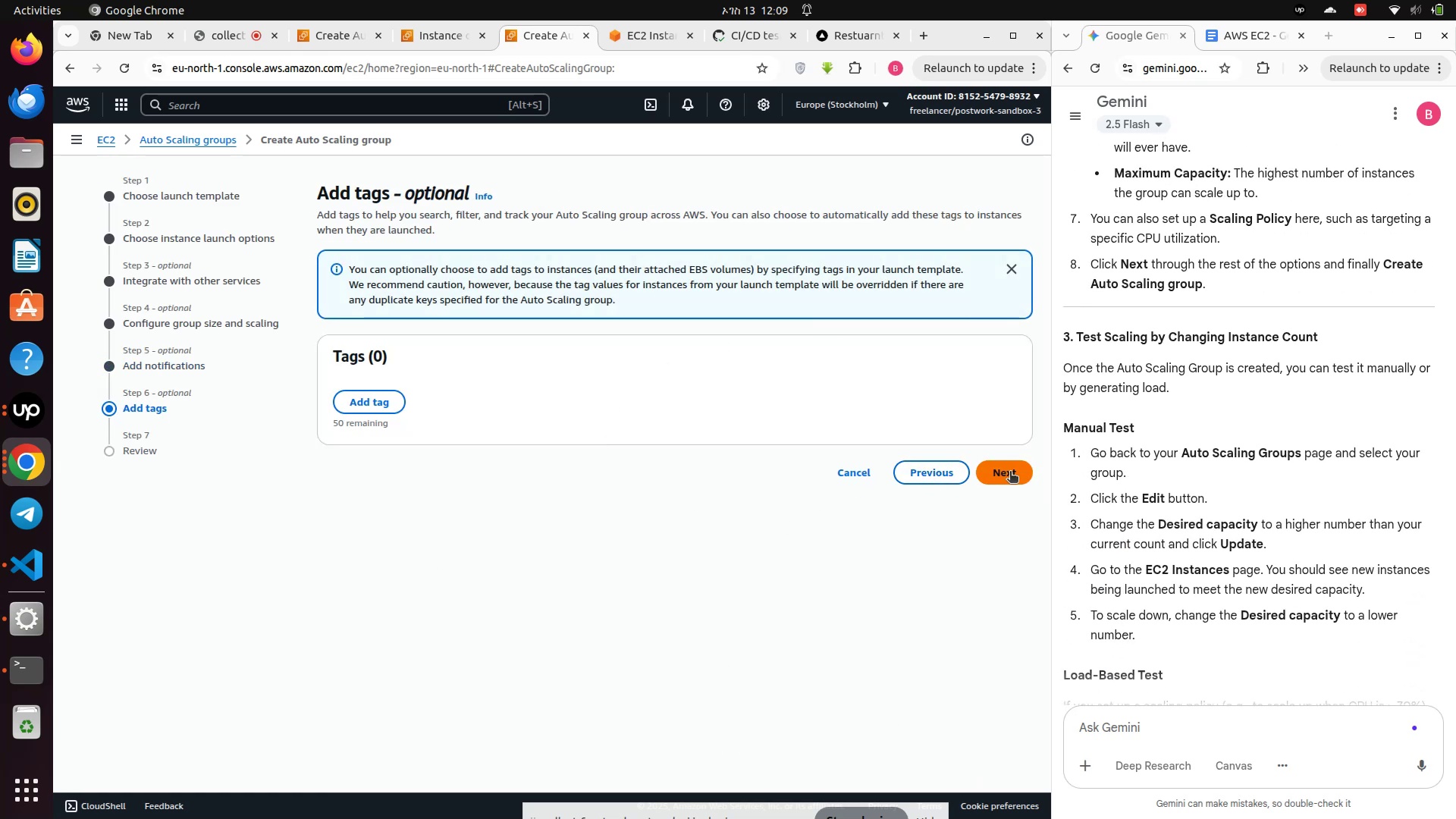 
left_click([1010, 472])
 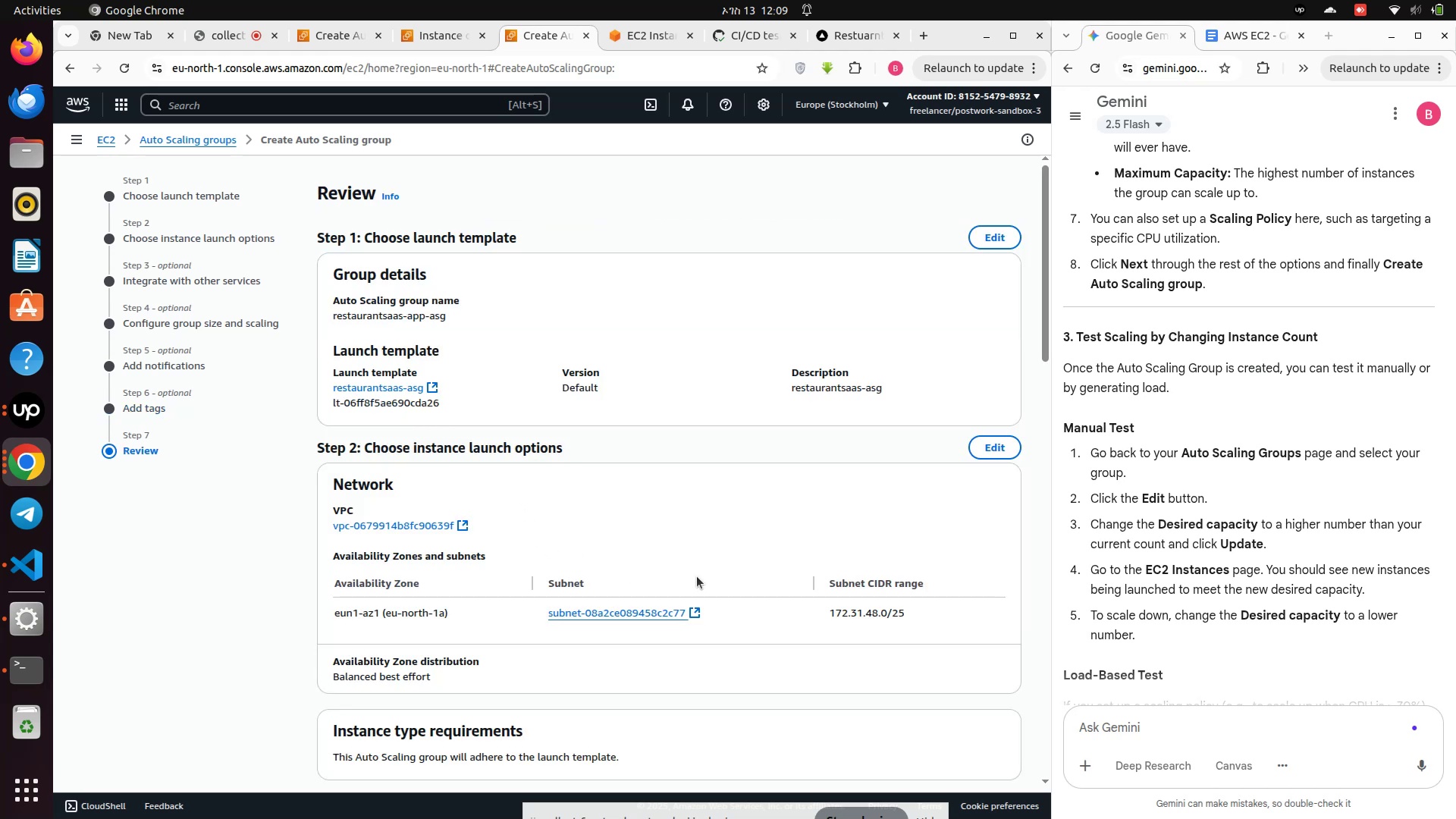 
scroll: coordinate [902, 628], scroll_direction: down, amount: 20.0
 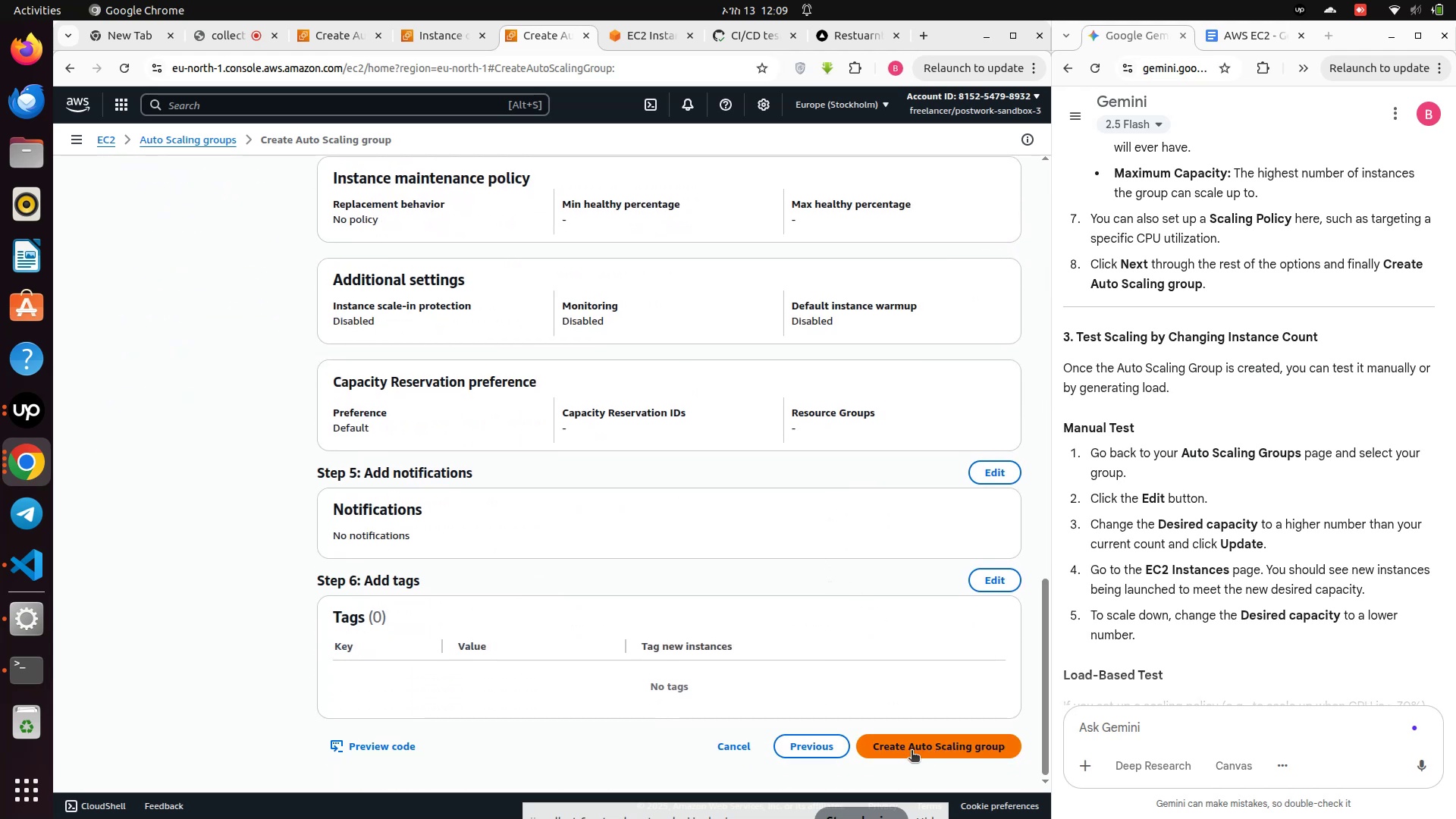 
left_click([912, 752])
 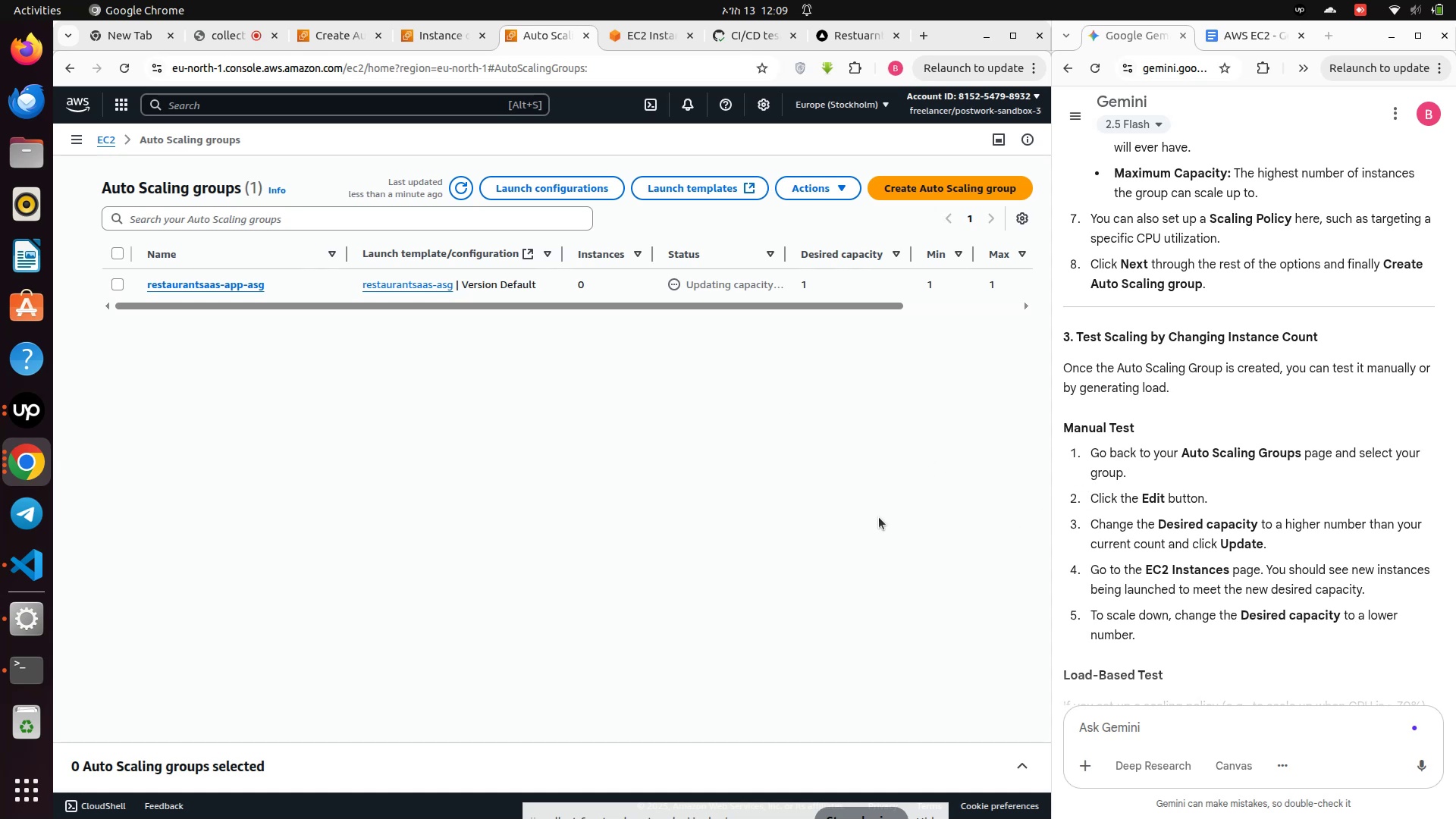 
wait(12.9)
 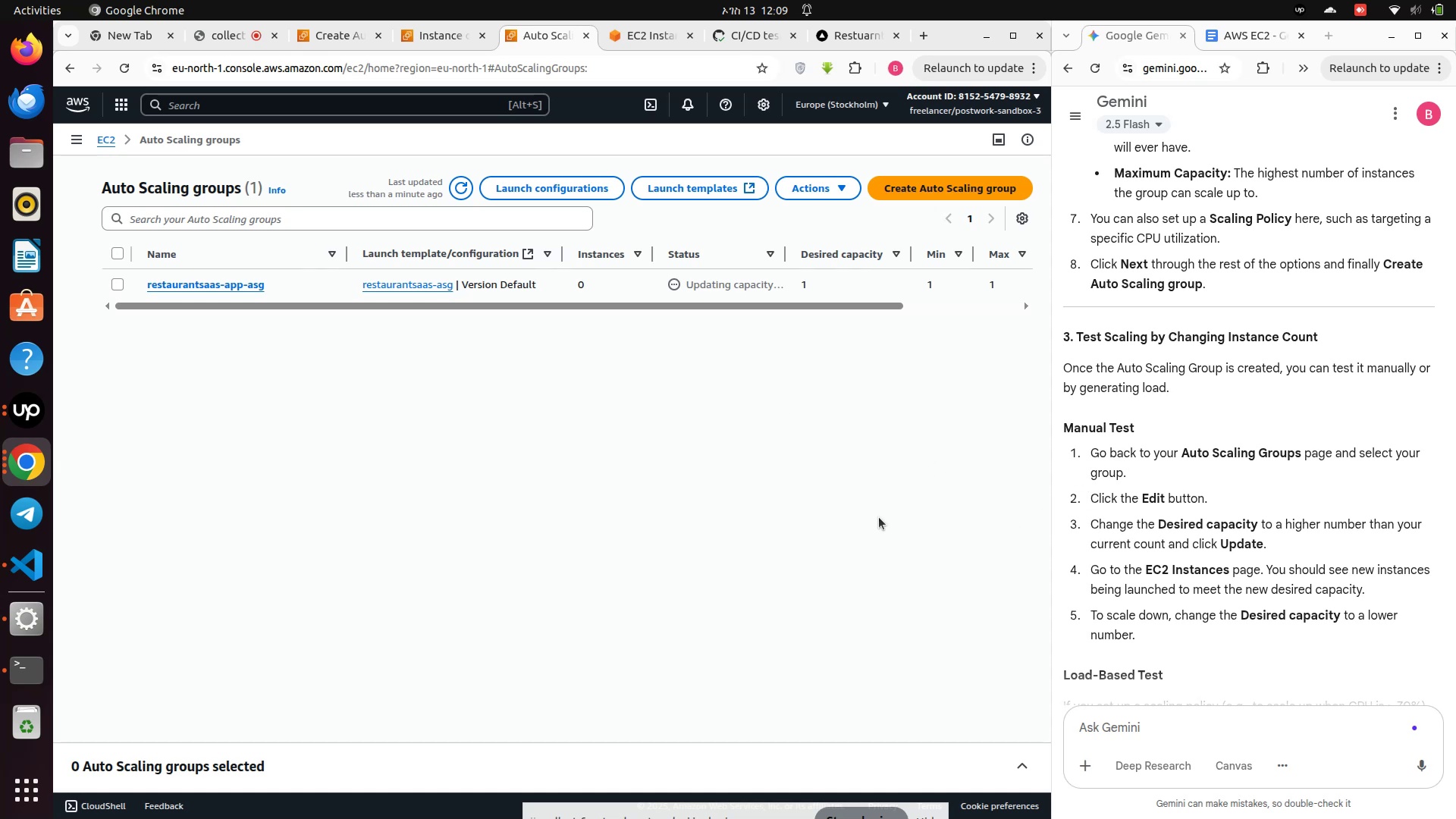 
left_click_drag(start_coordinate=[434, 311], to_coordinate=[670, 331])
 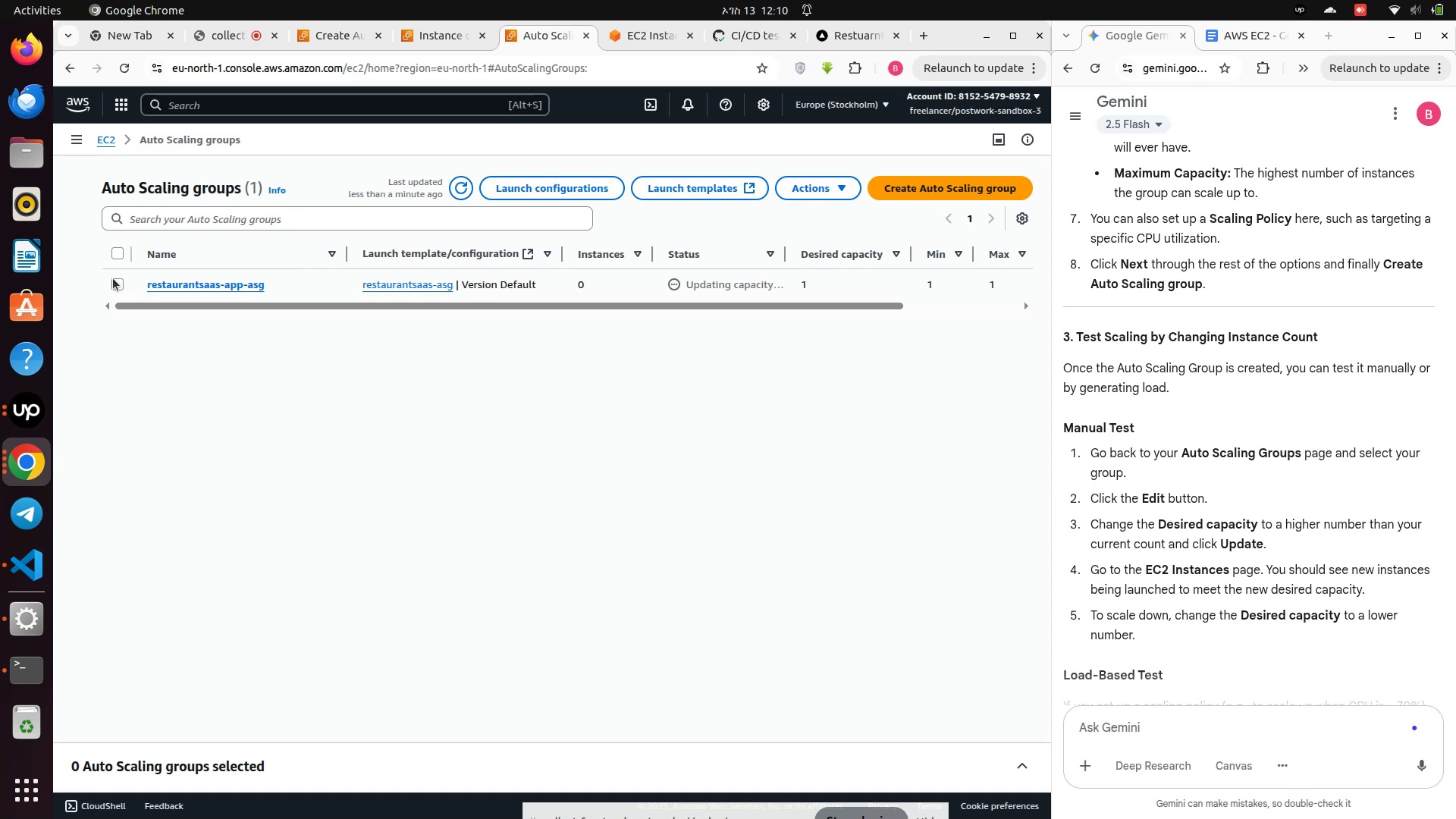 
left_click([111, 279])
 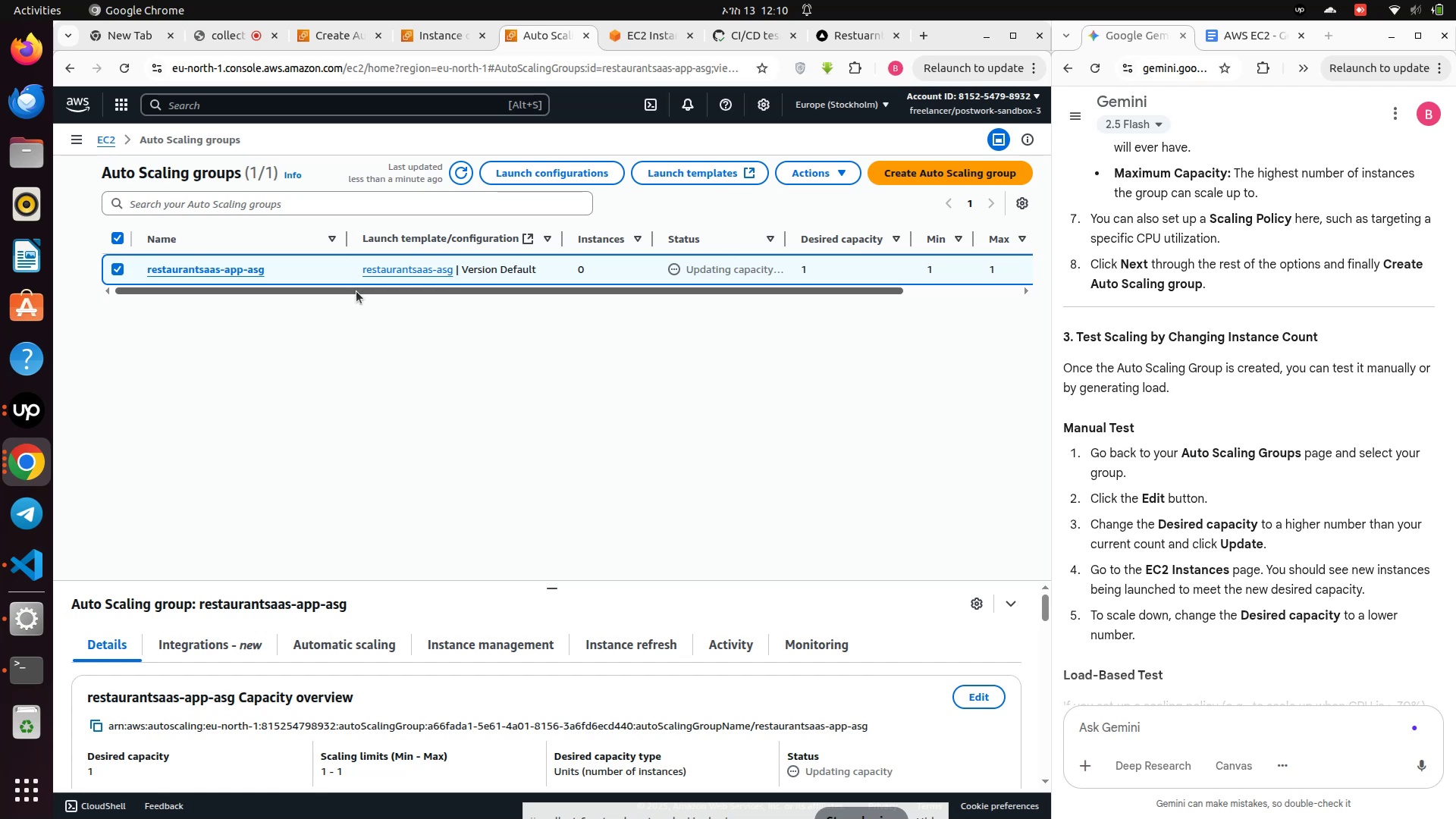 
left_click_drag(start_coordinate=[356, 291], to_coordinate=[786, 311])
 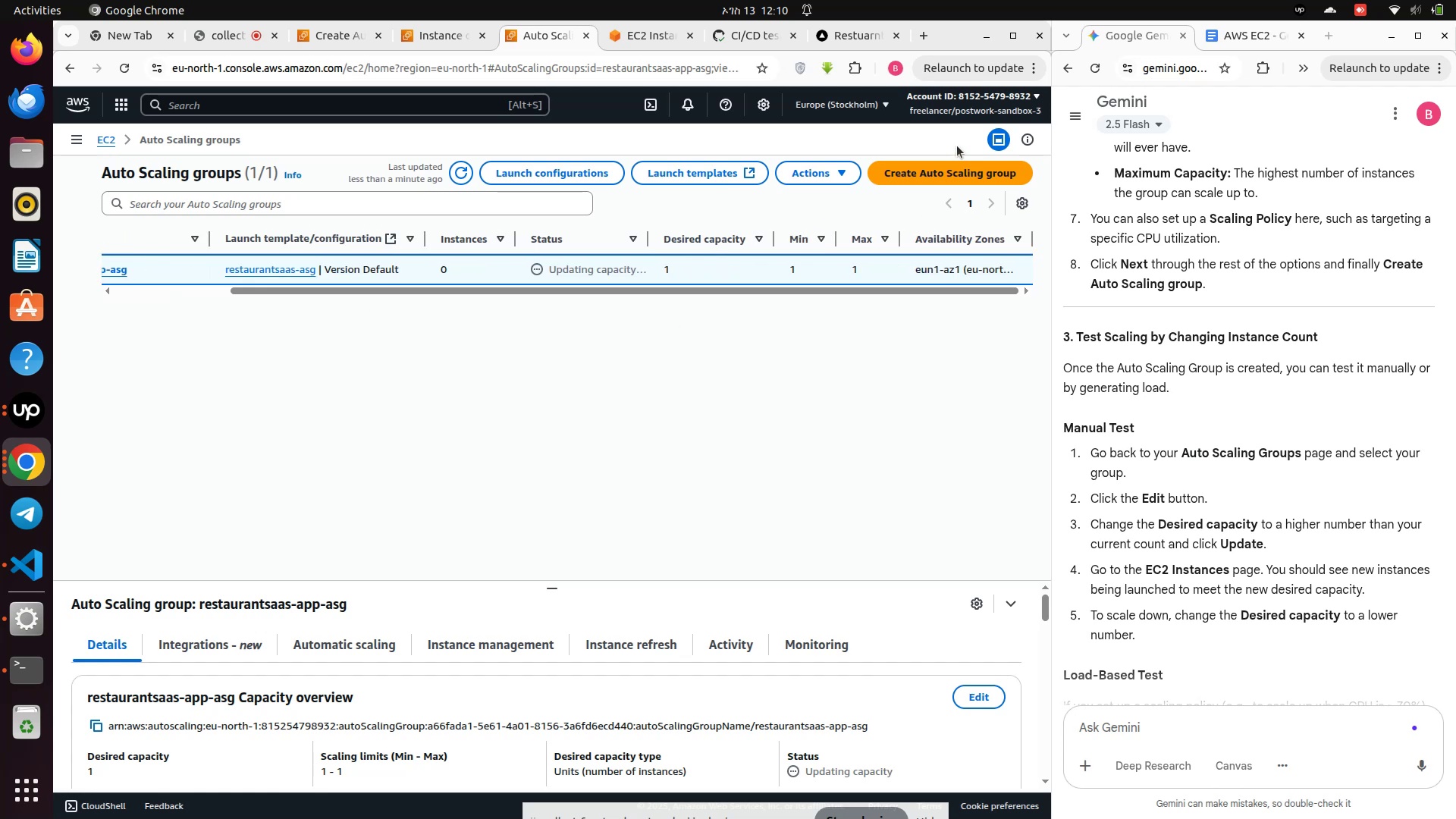 
mouse_move([971, 140])
 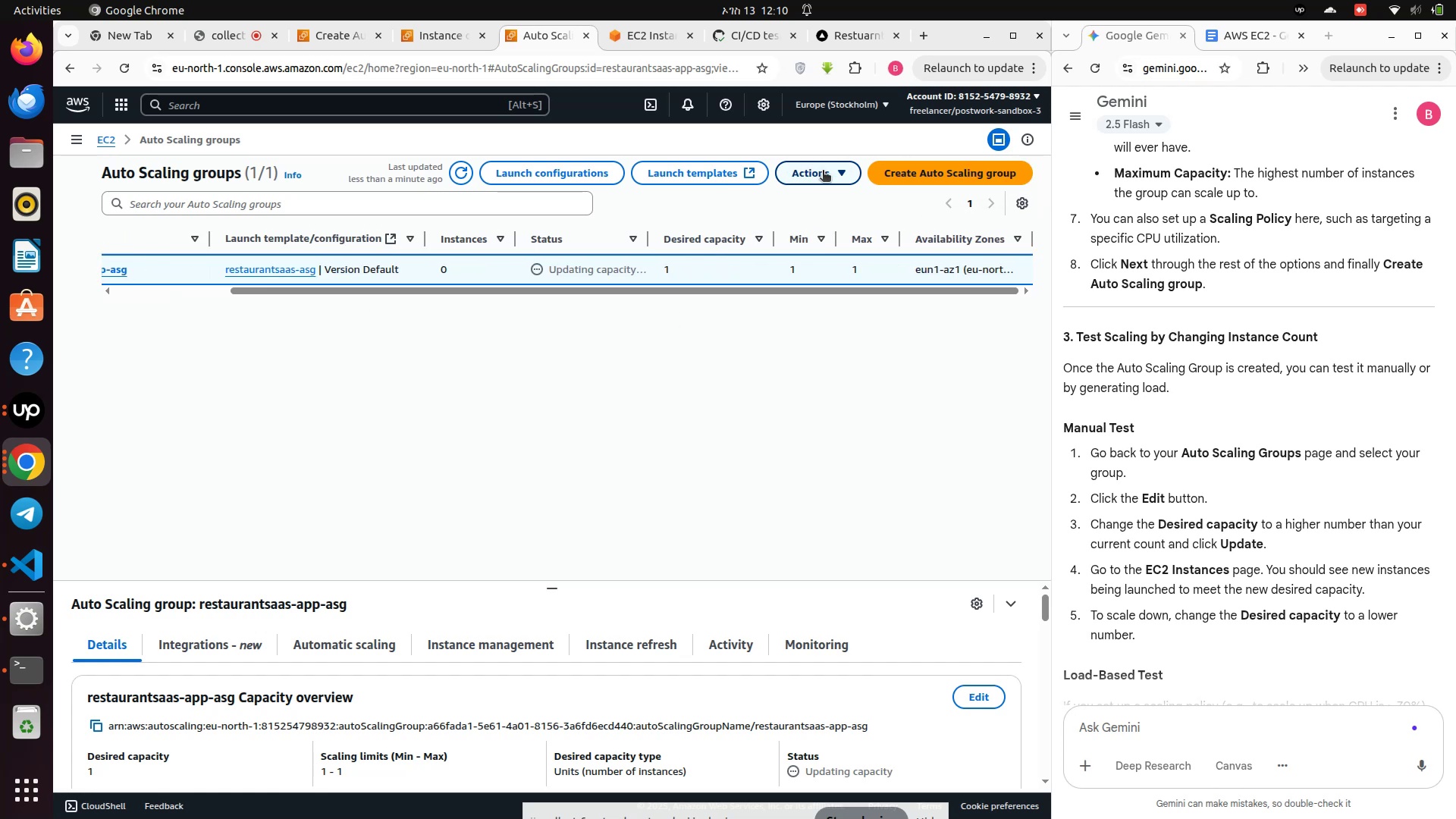 
left_click([823, 171])
 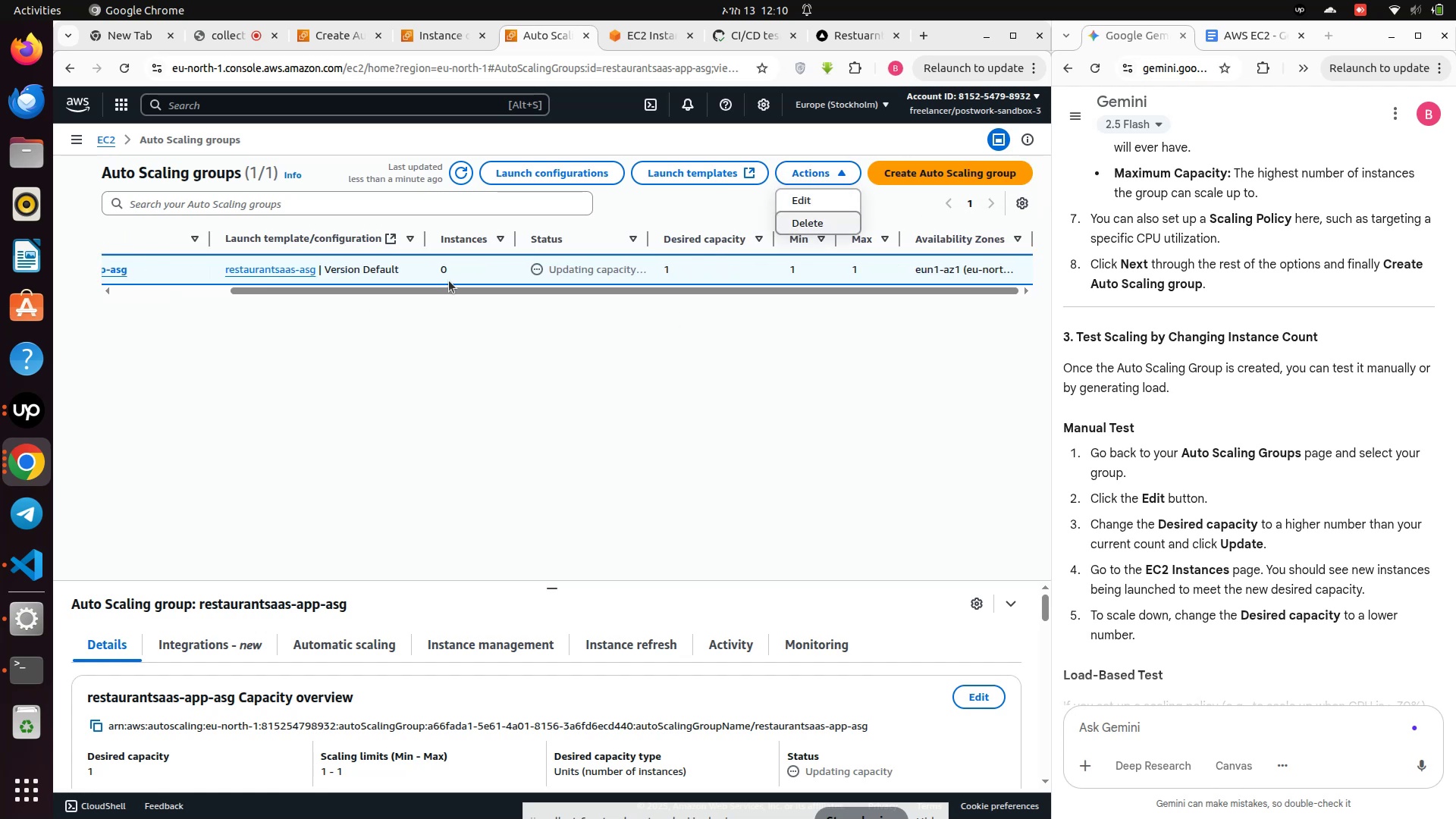 
wait(5.2)
 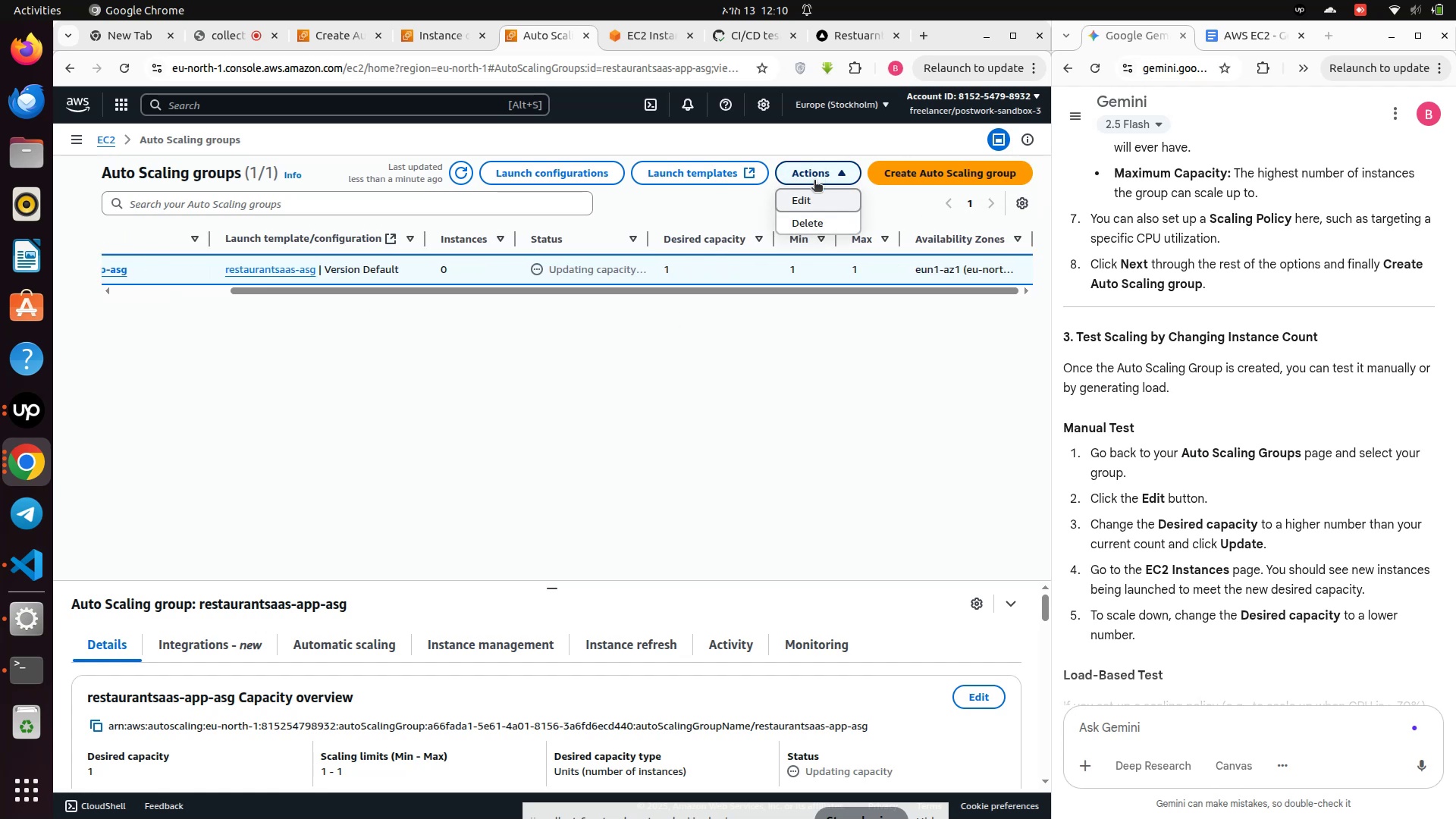 
left_click_drag(start_coordinate=[277, 290], to_coordinate=[89, 289])
 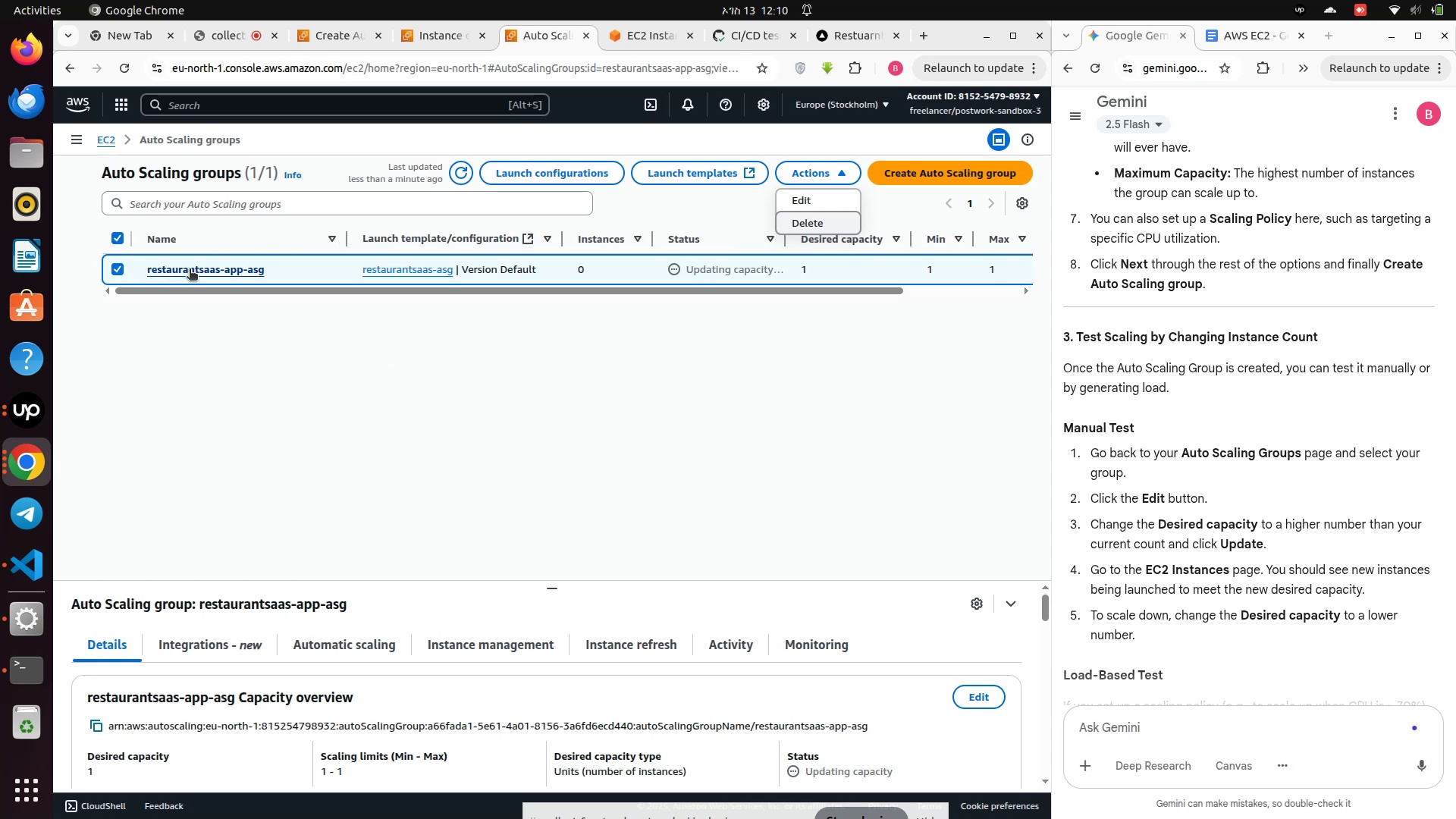 
left_click([190, 270])
 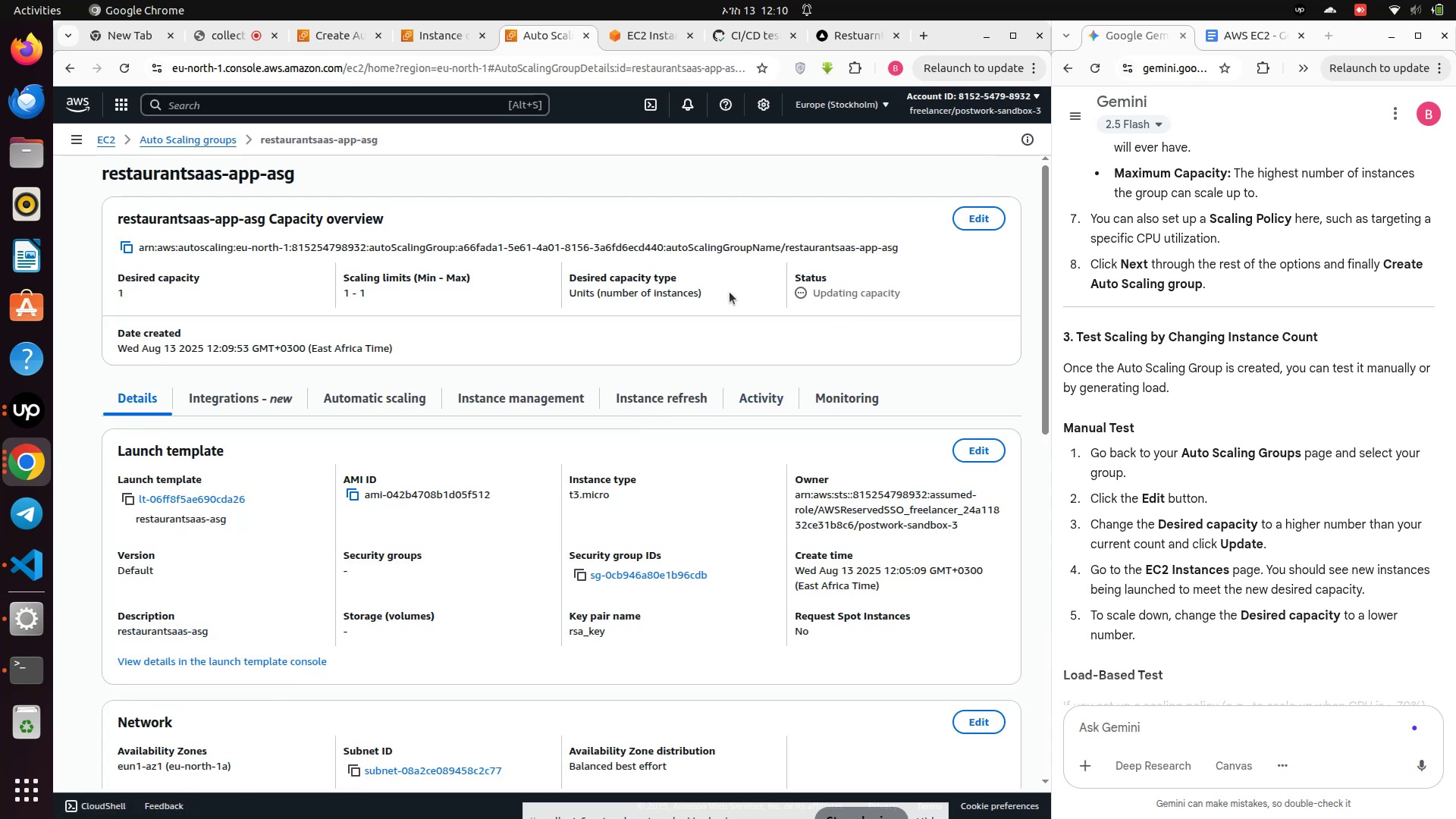 
wait(10.27)
 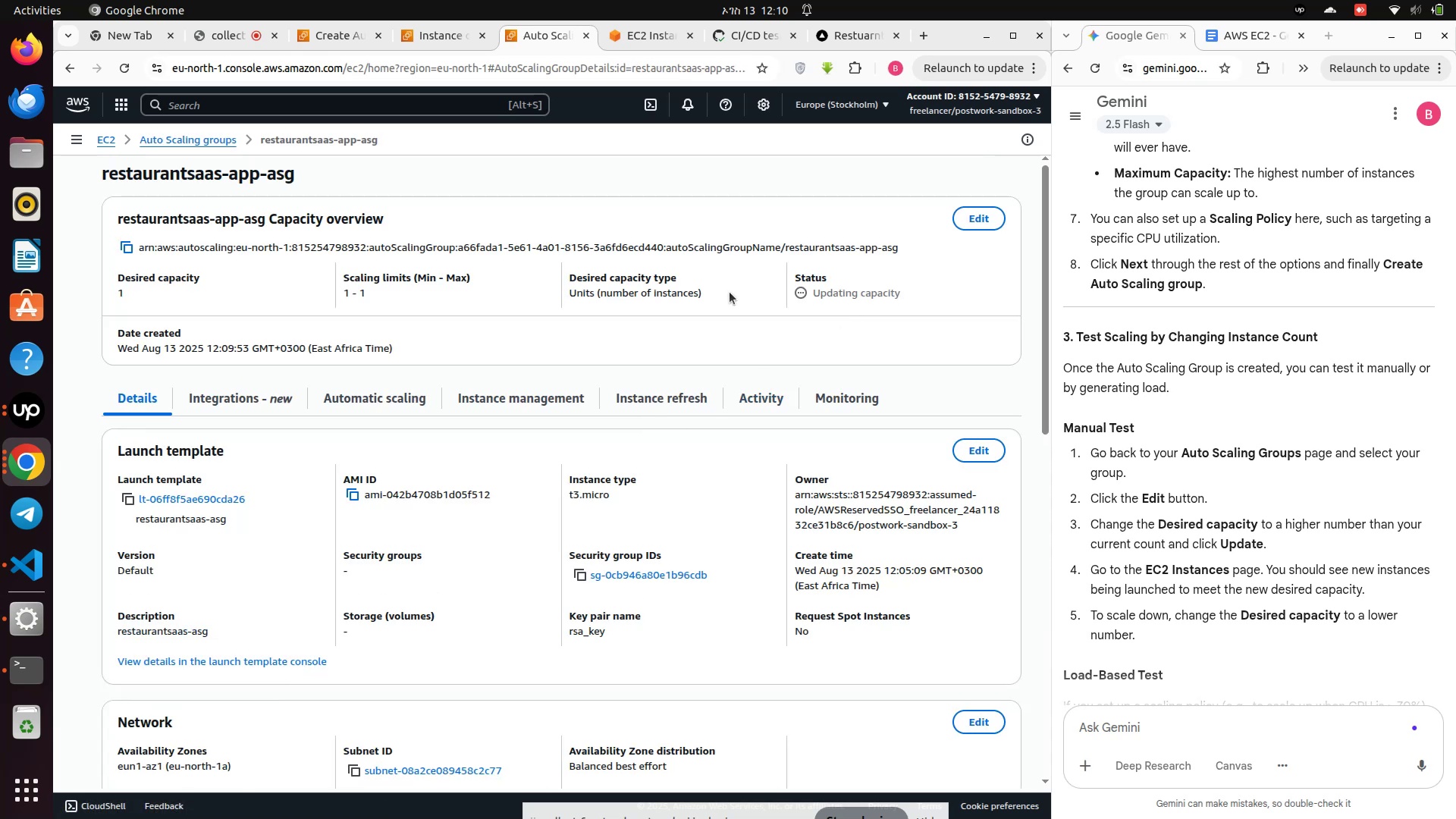 
left_click([974, 221])
 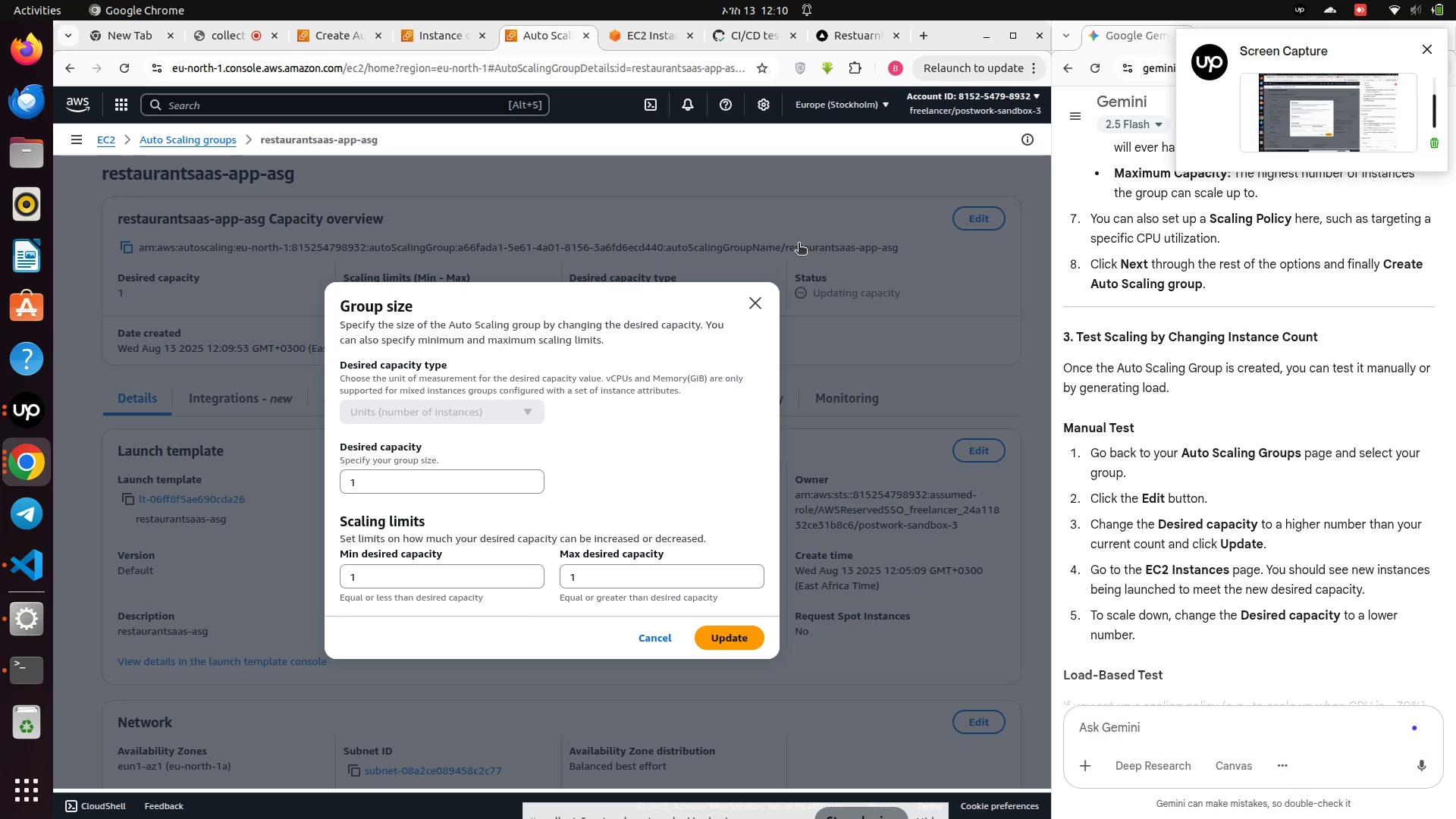 
wait(18.68)
 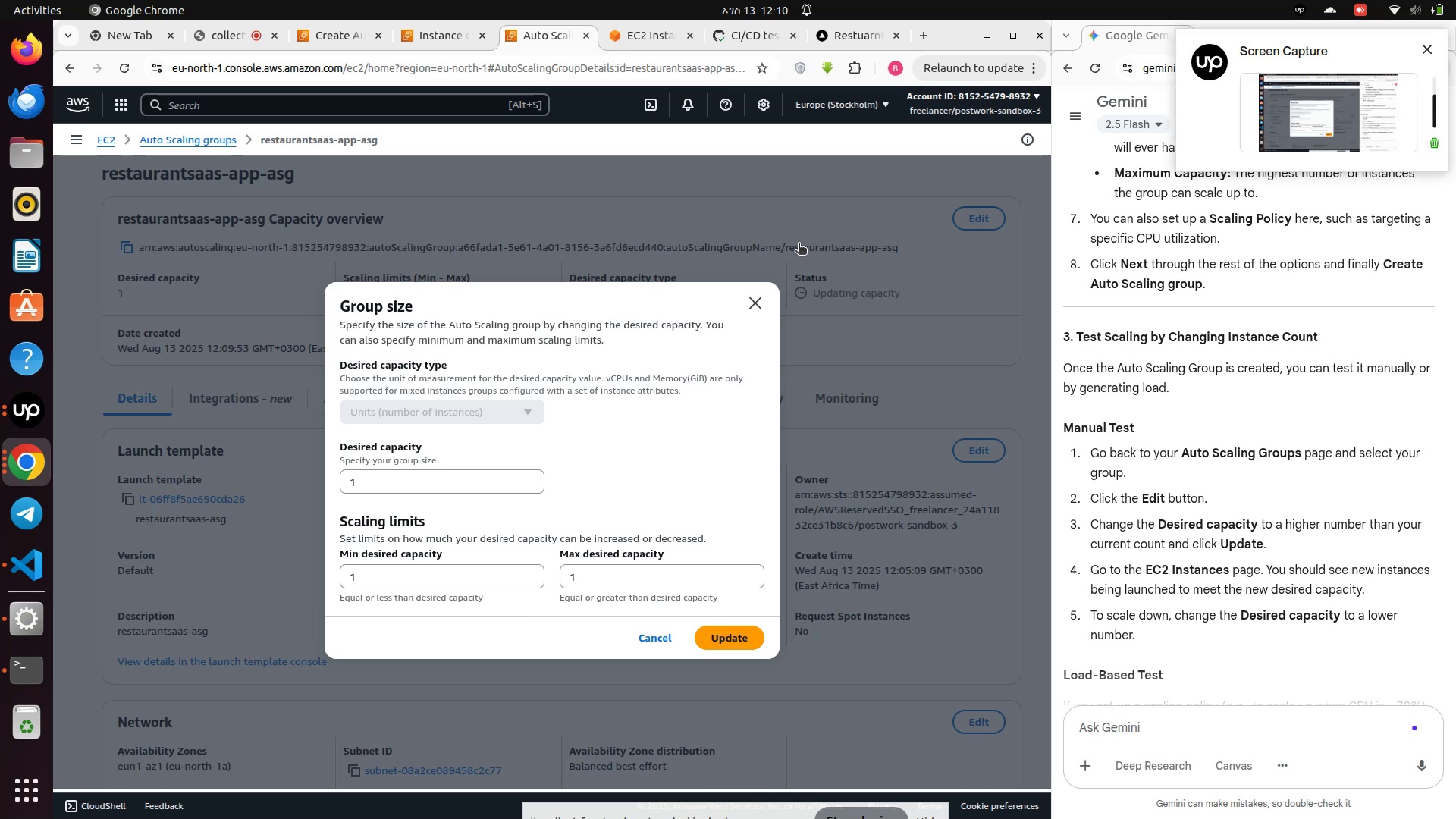 
scroll: coordinate [1090, 457], scroll_direction: down, amount: 5.0
 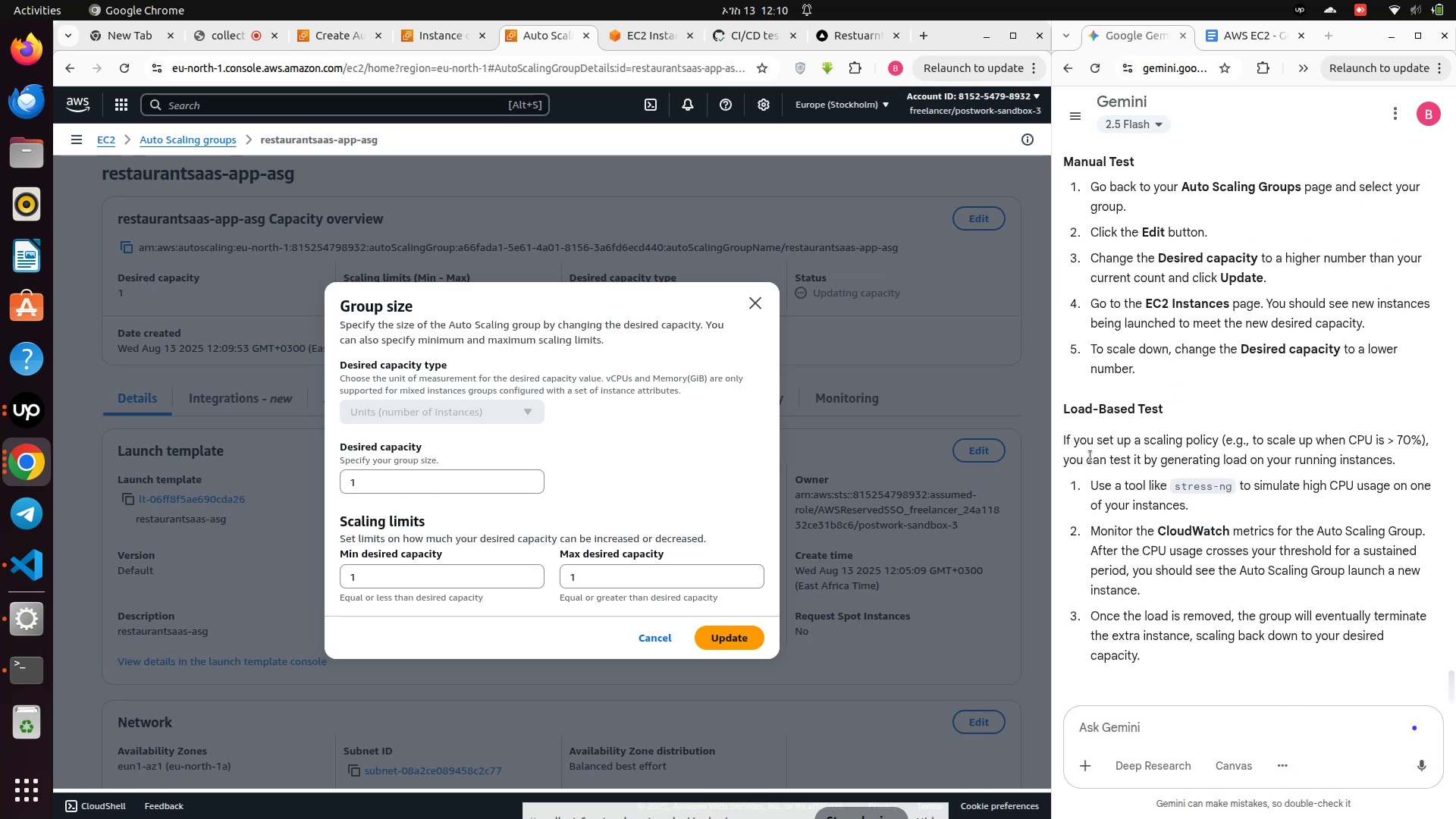 
wait(10.28)
 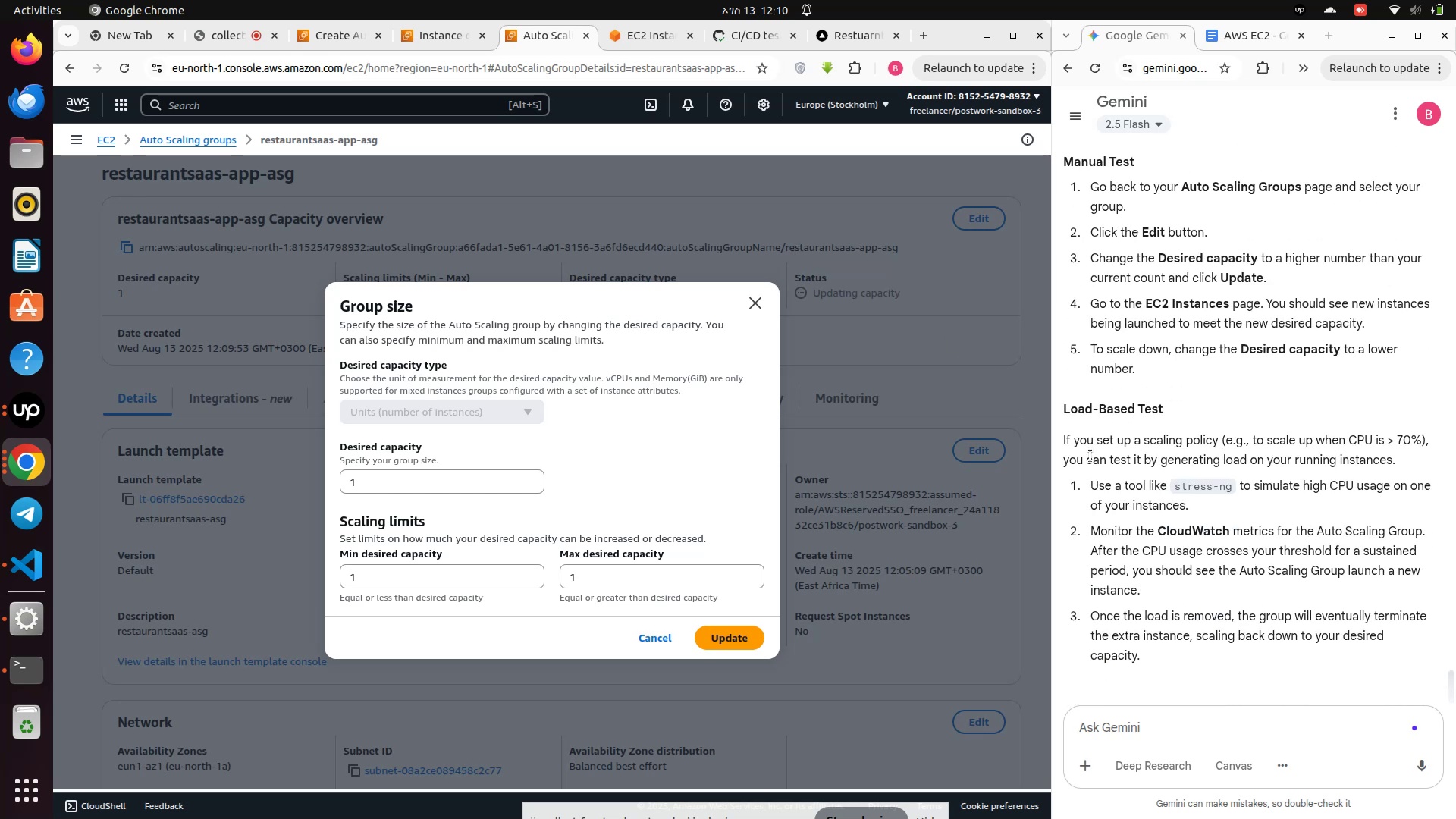 
scroll: coordinate [1090, 457], scroll_direction: down, amount: 1.0
 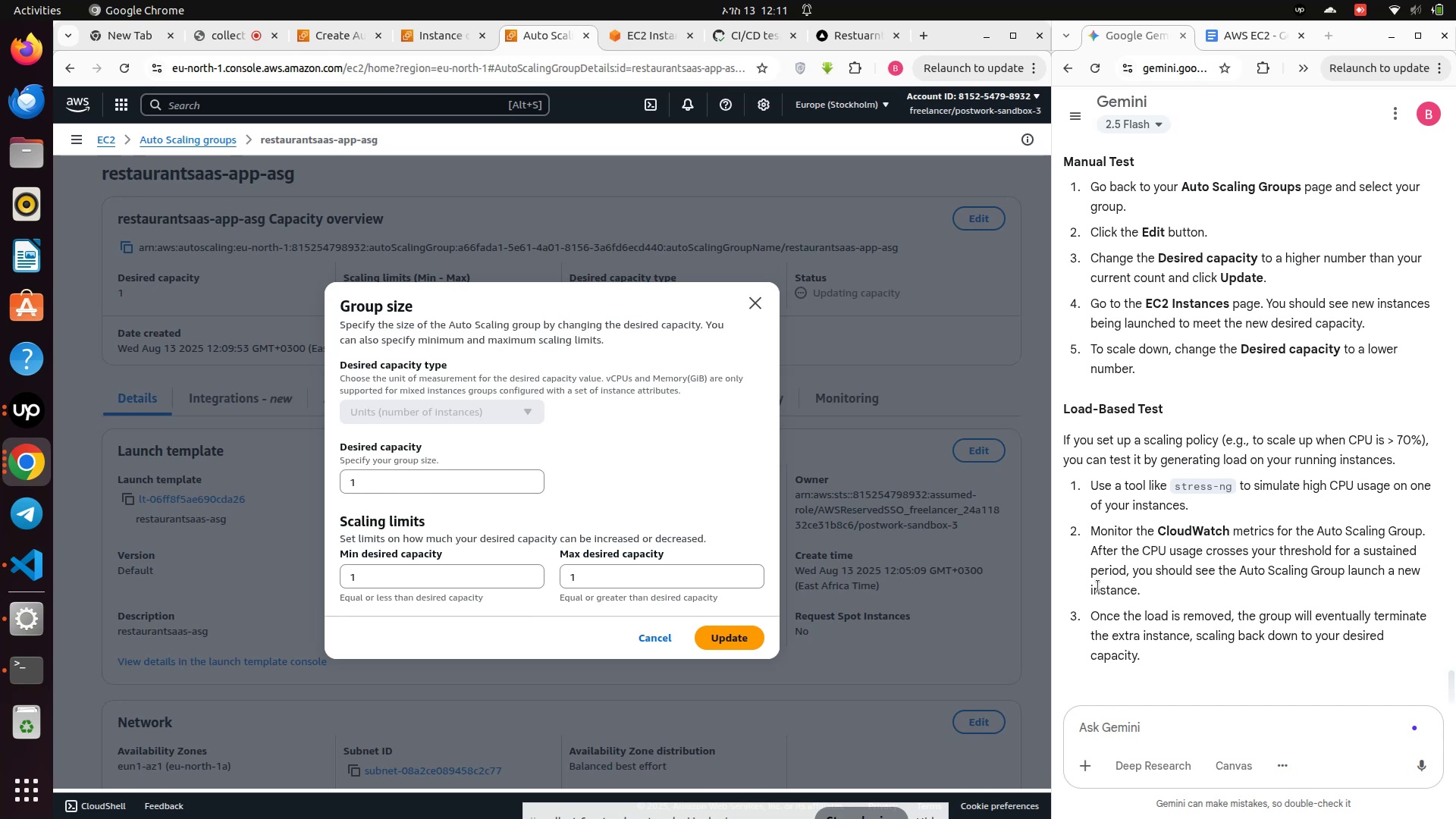 
wait(24.73)
 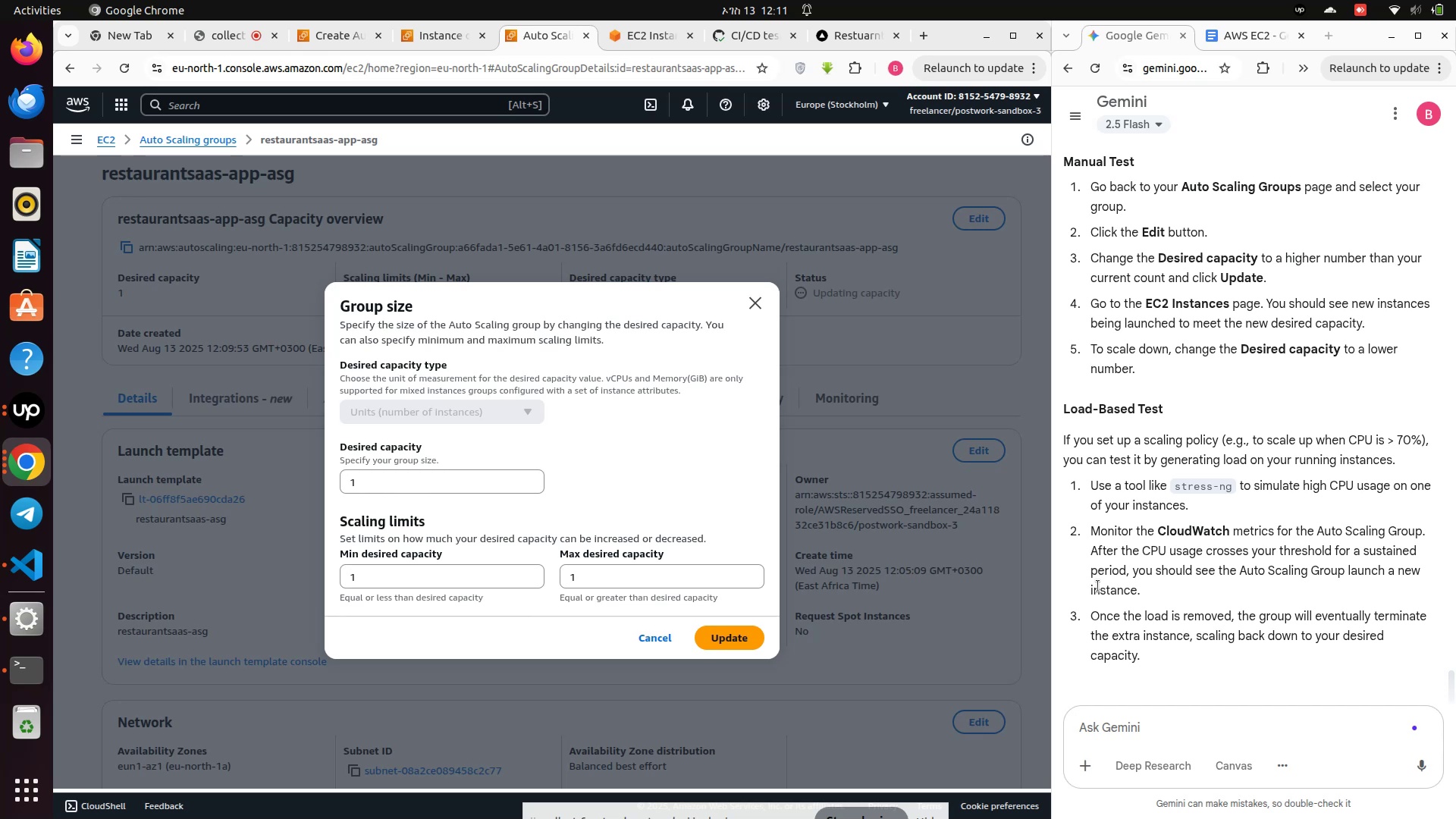 
scroll: coordinate [1122, 592], scroll_direction: down, amount: 2.0
 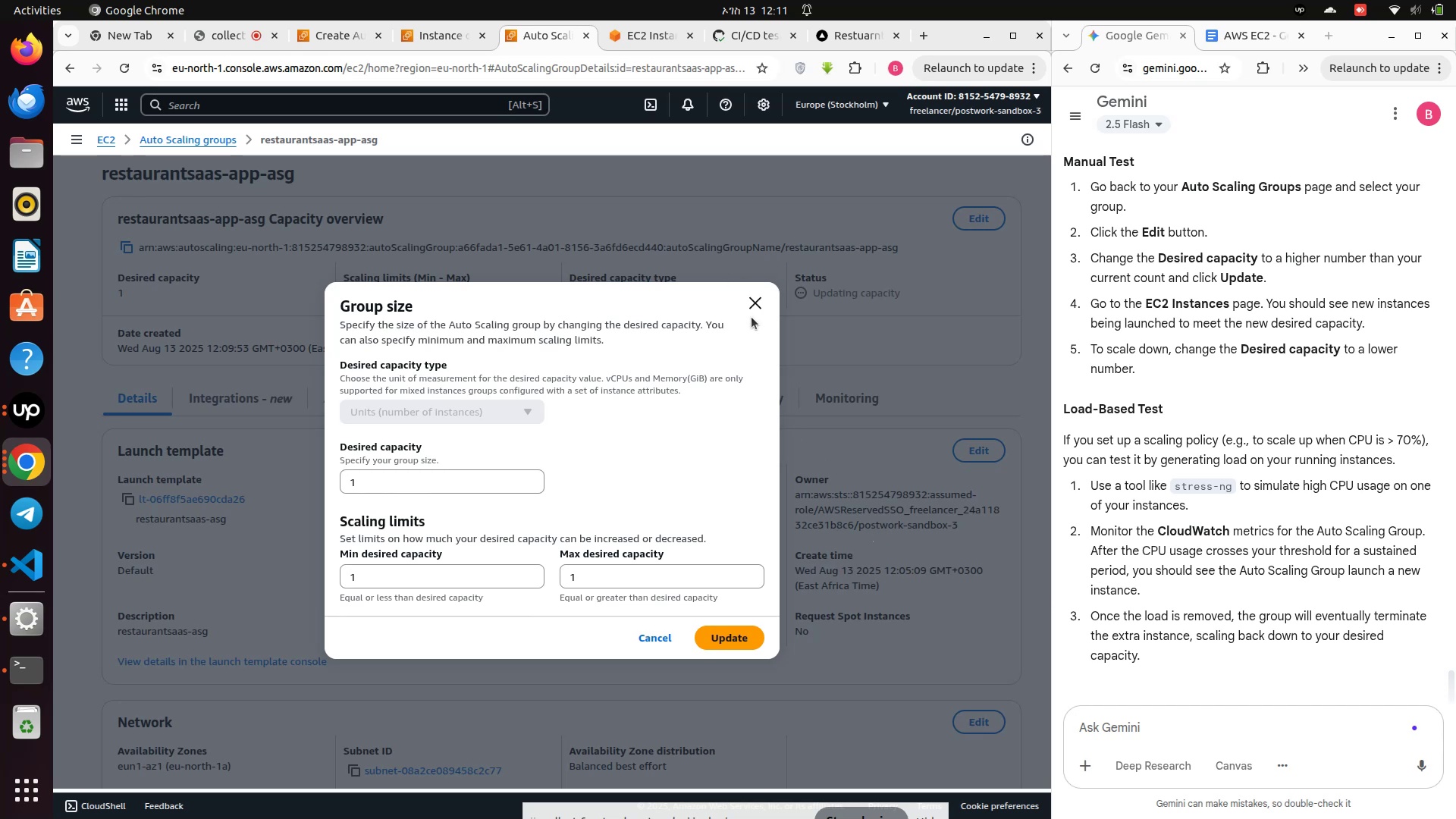 
left_click([748, 305])
 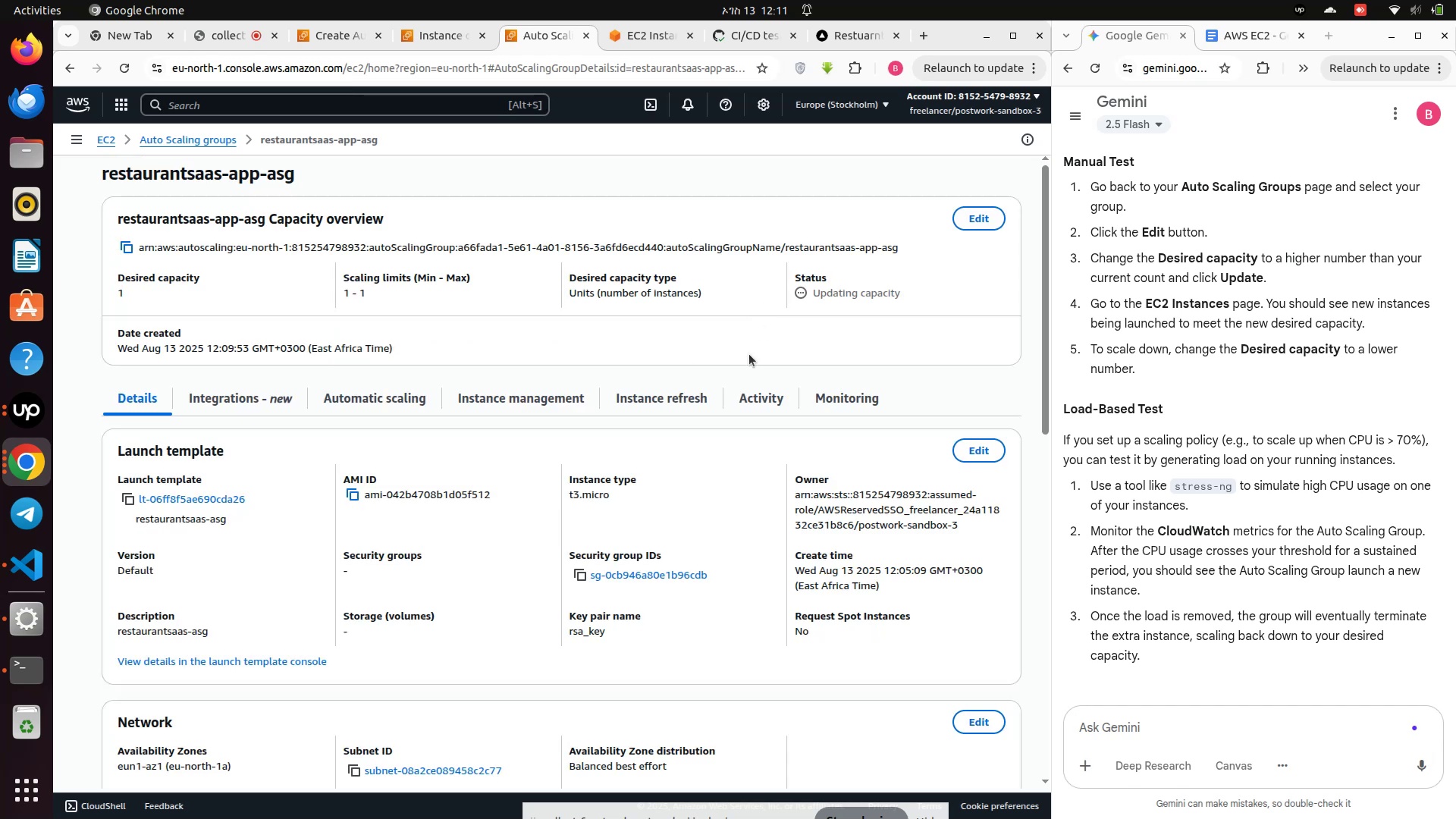 
scroll: coordinate [272, 289], scroll_direction: up, amount: 12.0
 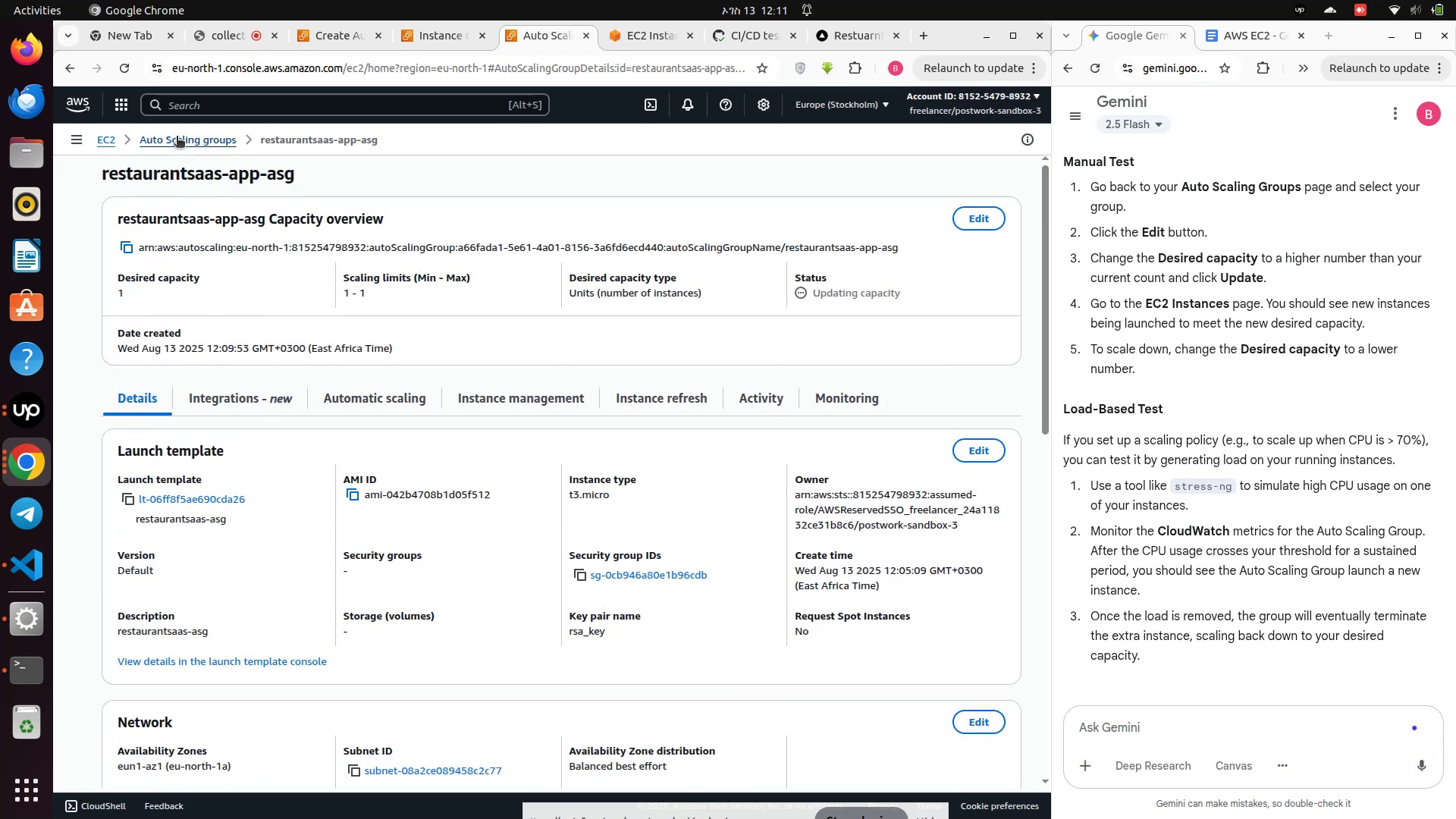 
left_click([177, 137])
 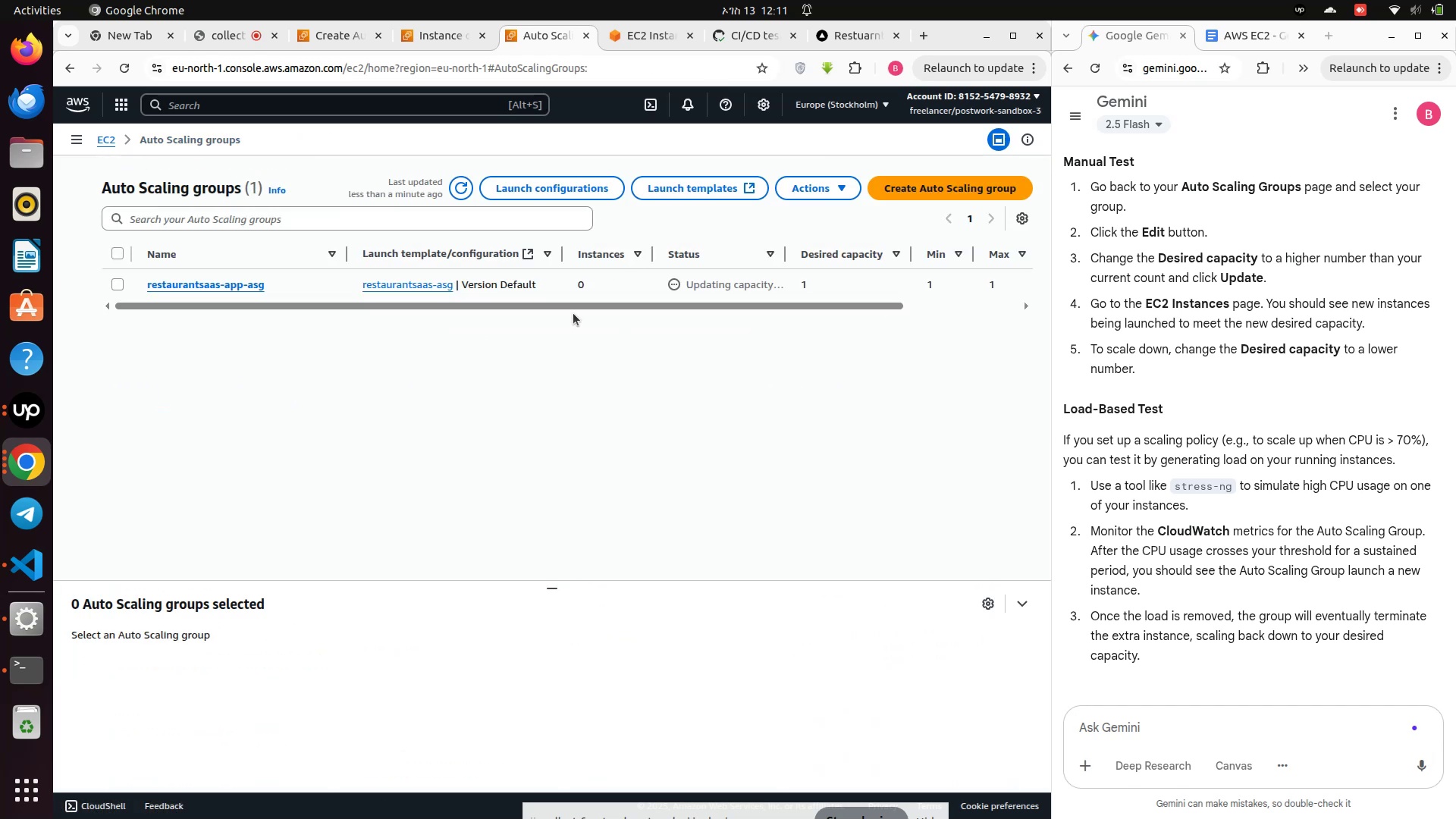 
left_click_drag(start_coordinate=[561, 308], to_coordinate=[905, 311])
 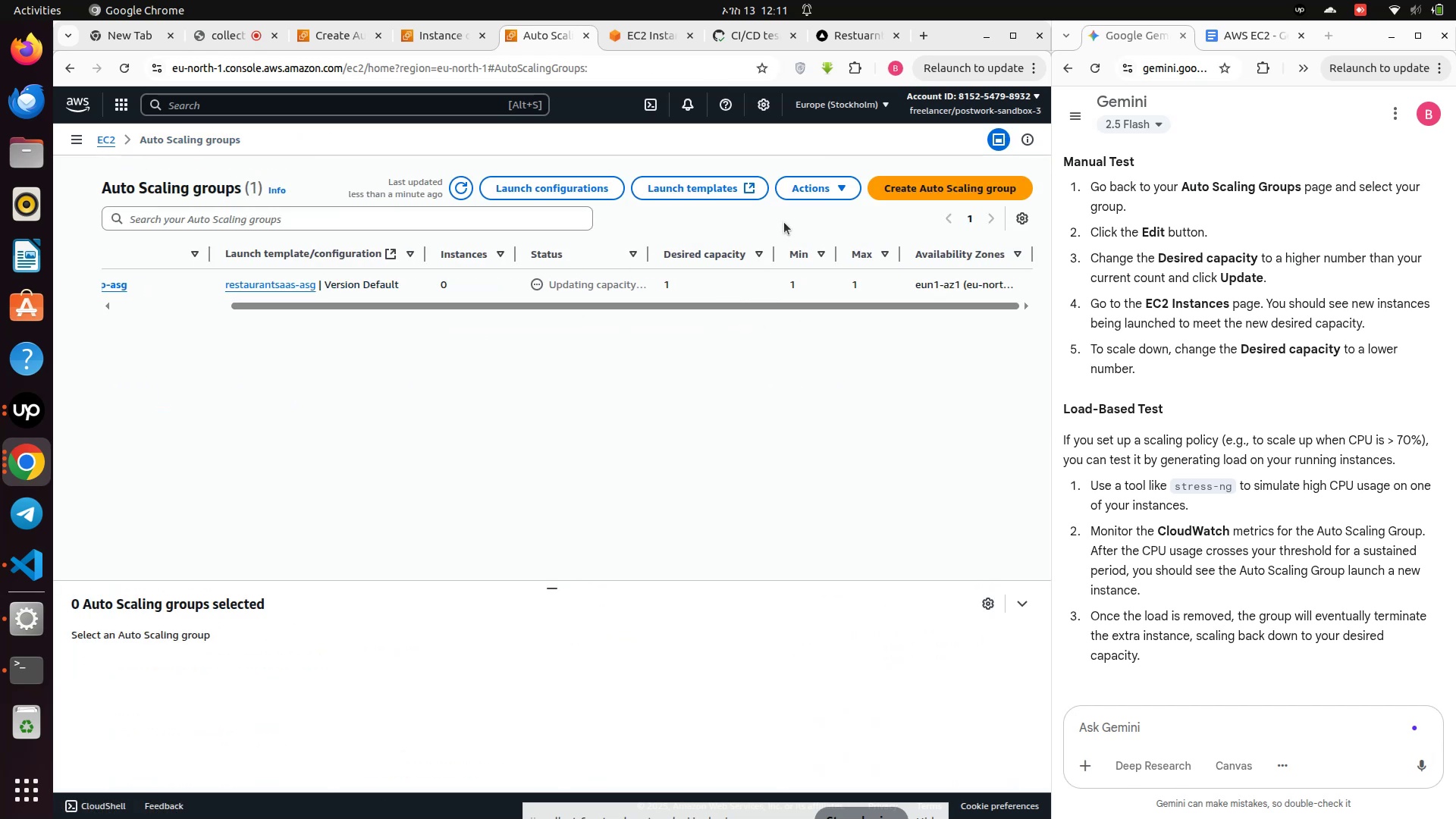 
left_click([824, 183])
 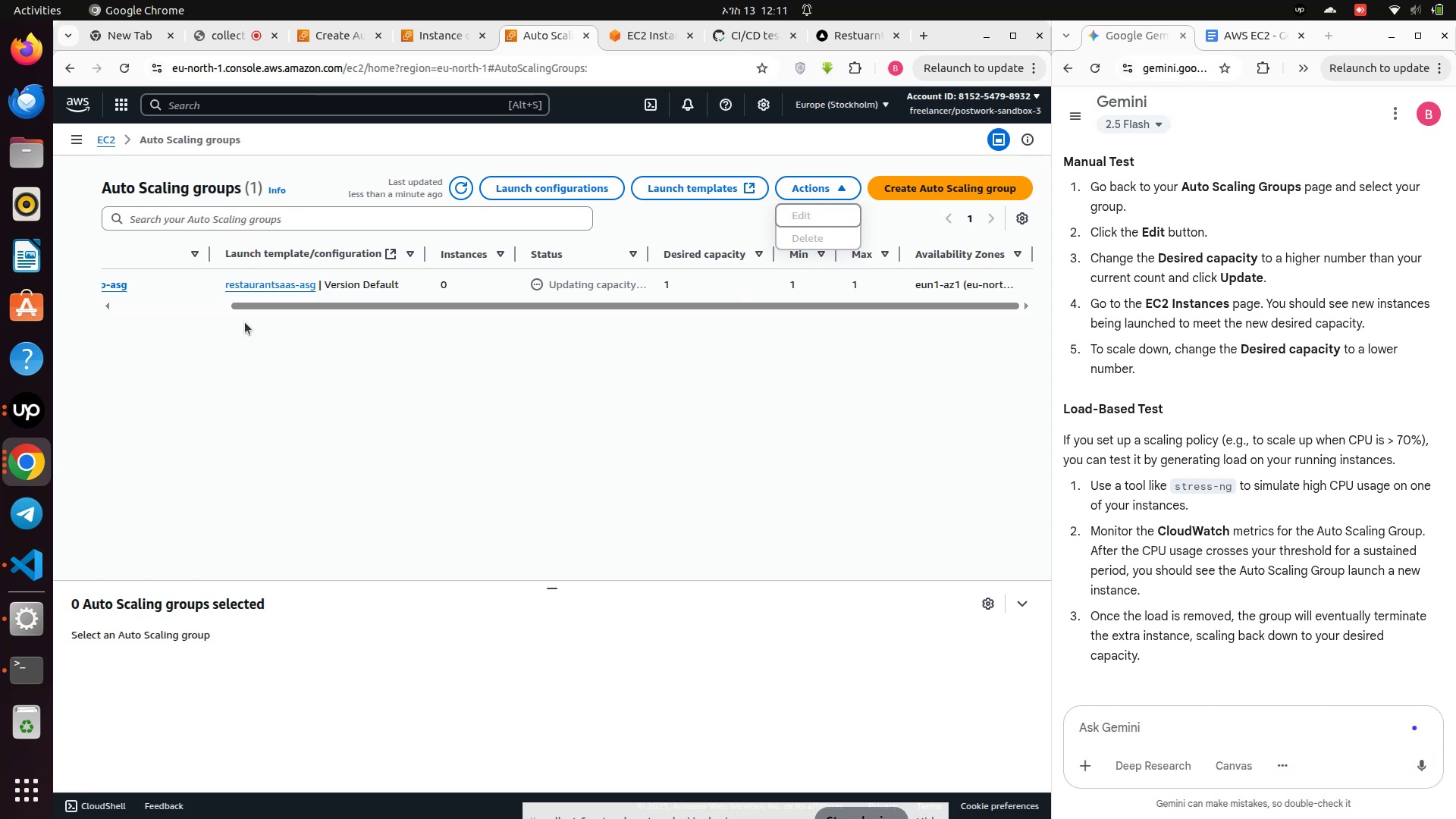 
left_click_drag(start_coordinate=[306, 308], to_coordinate=[26, 316])
 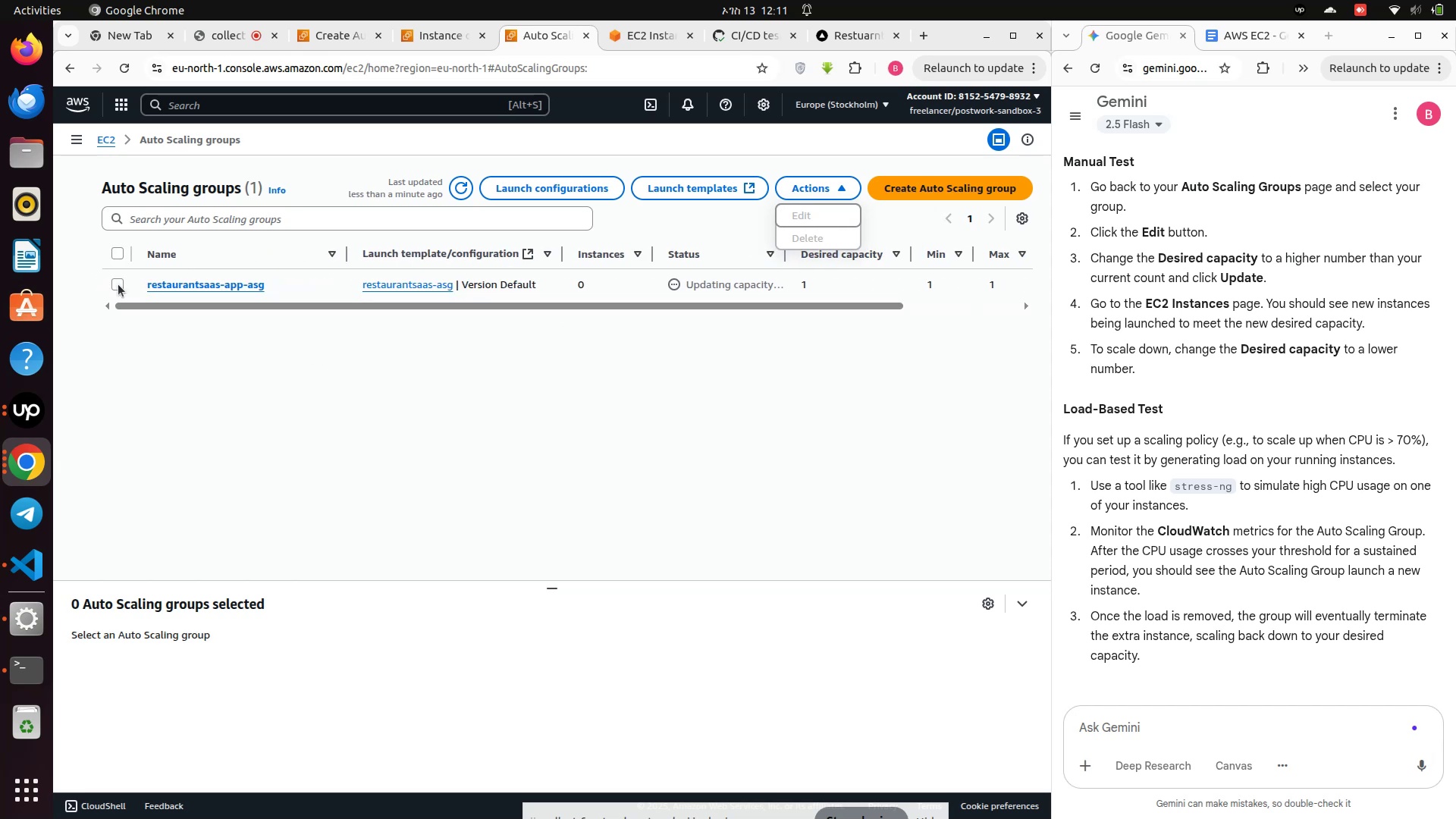 
left_click([120, 285])
 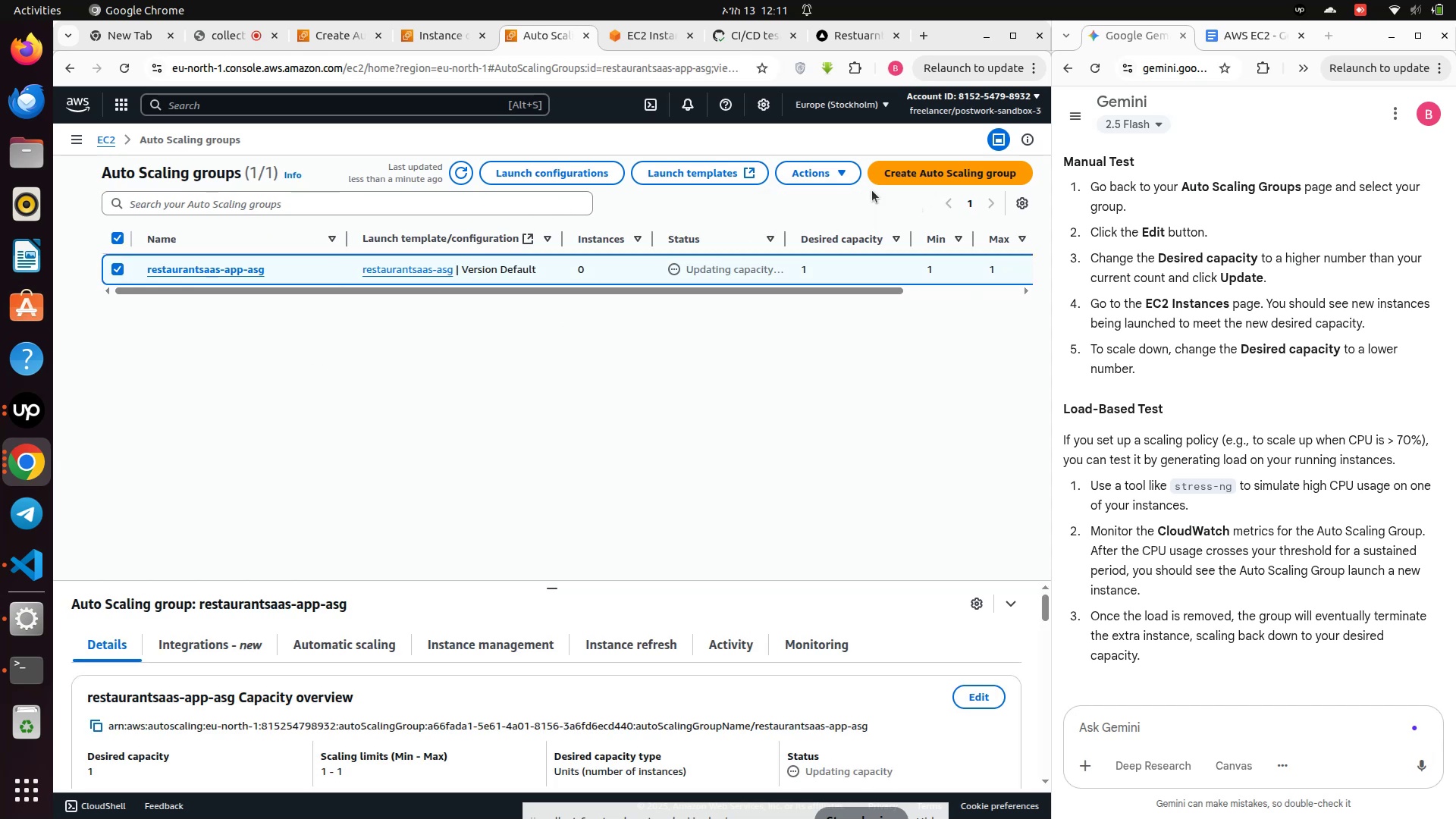 
left_click([814, 181])
 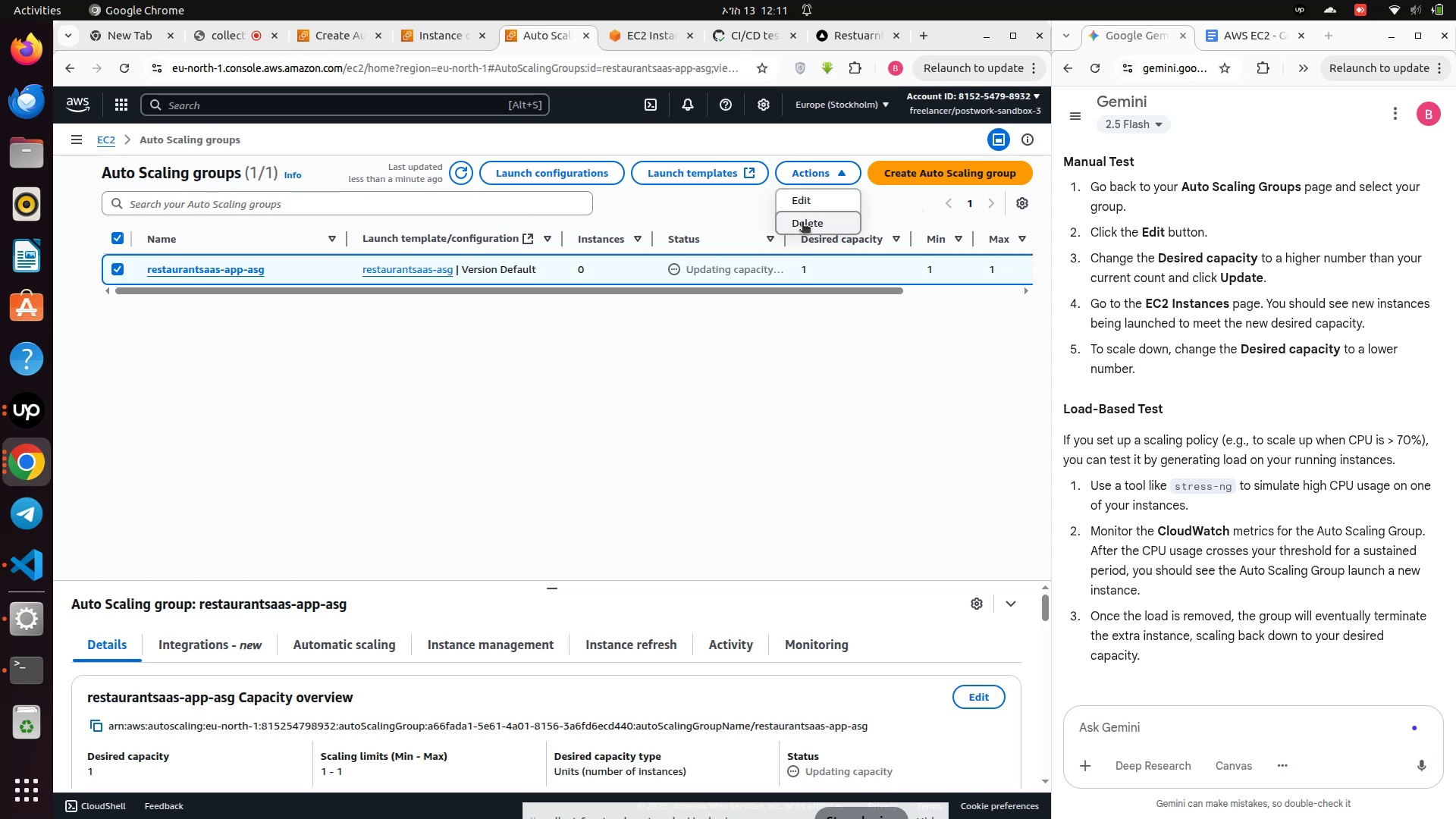 
left_click([803, 222])
 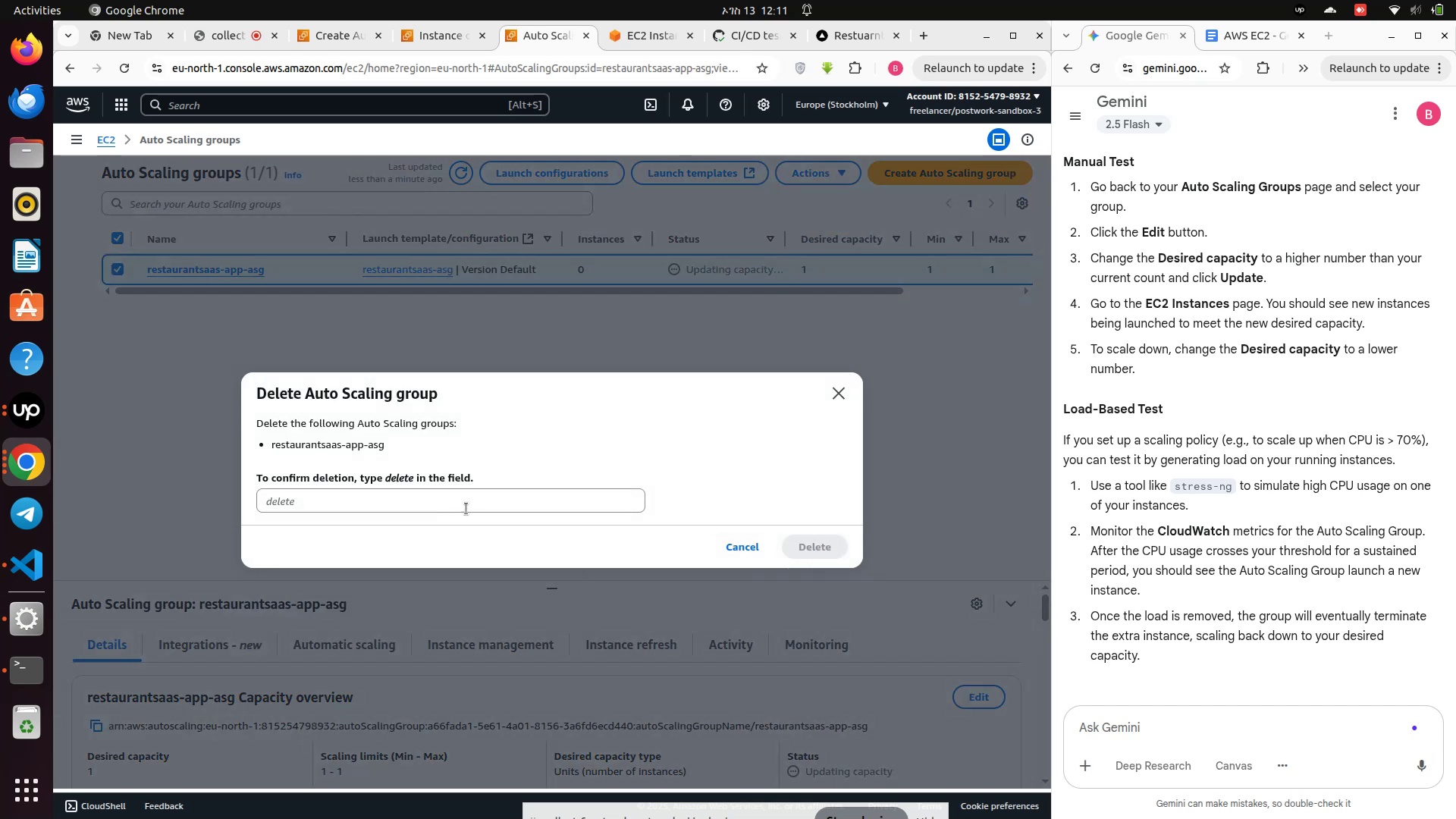 
left_click([460, 492])
 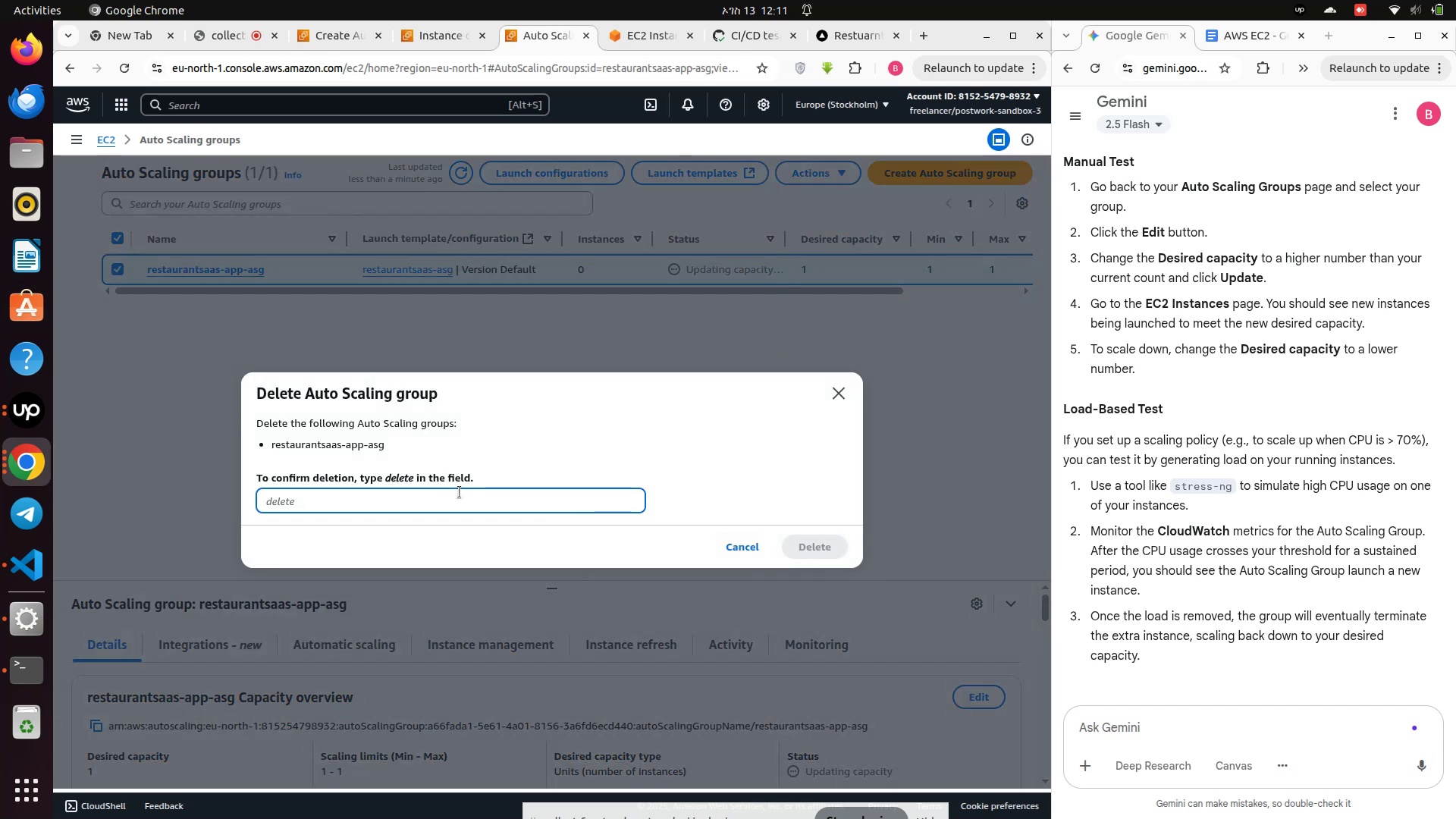 
type(delete)
 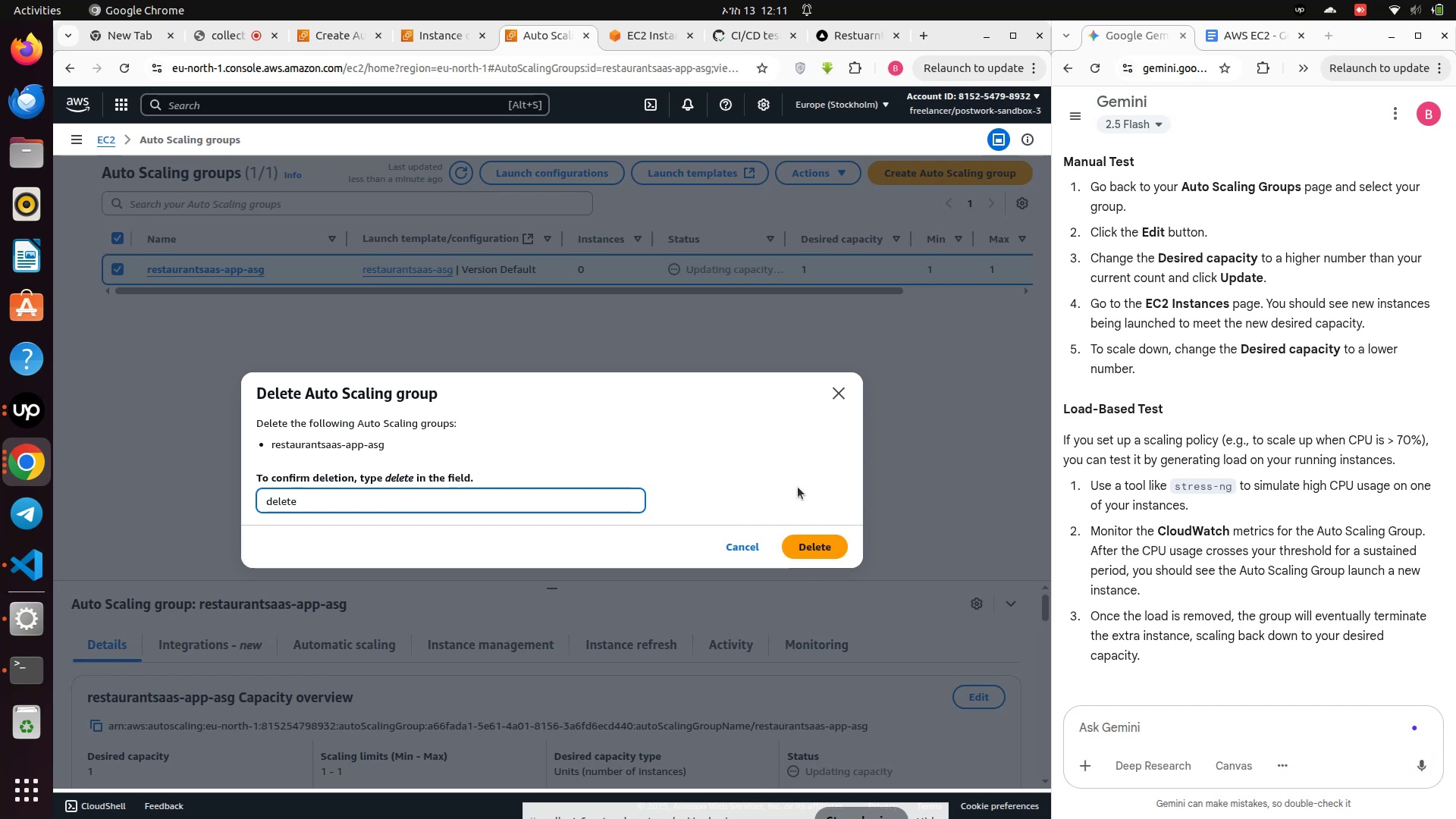 
left_click([805, 548])
 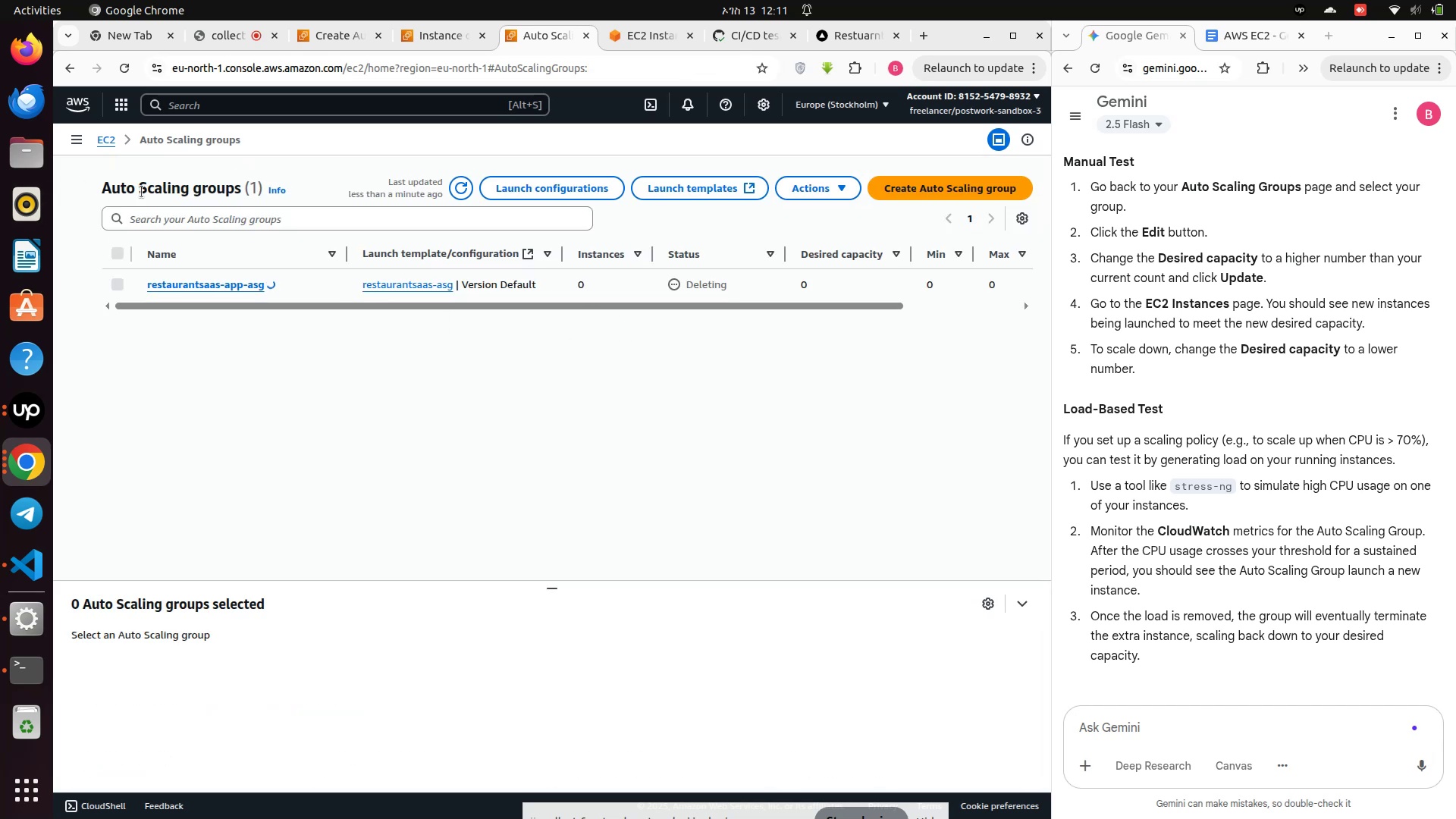 
left_click([110, 143])
 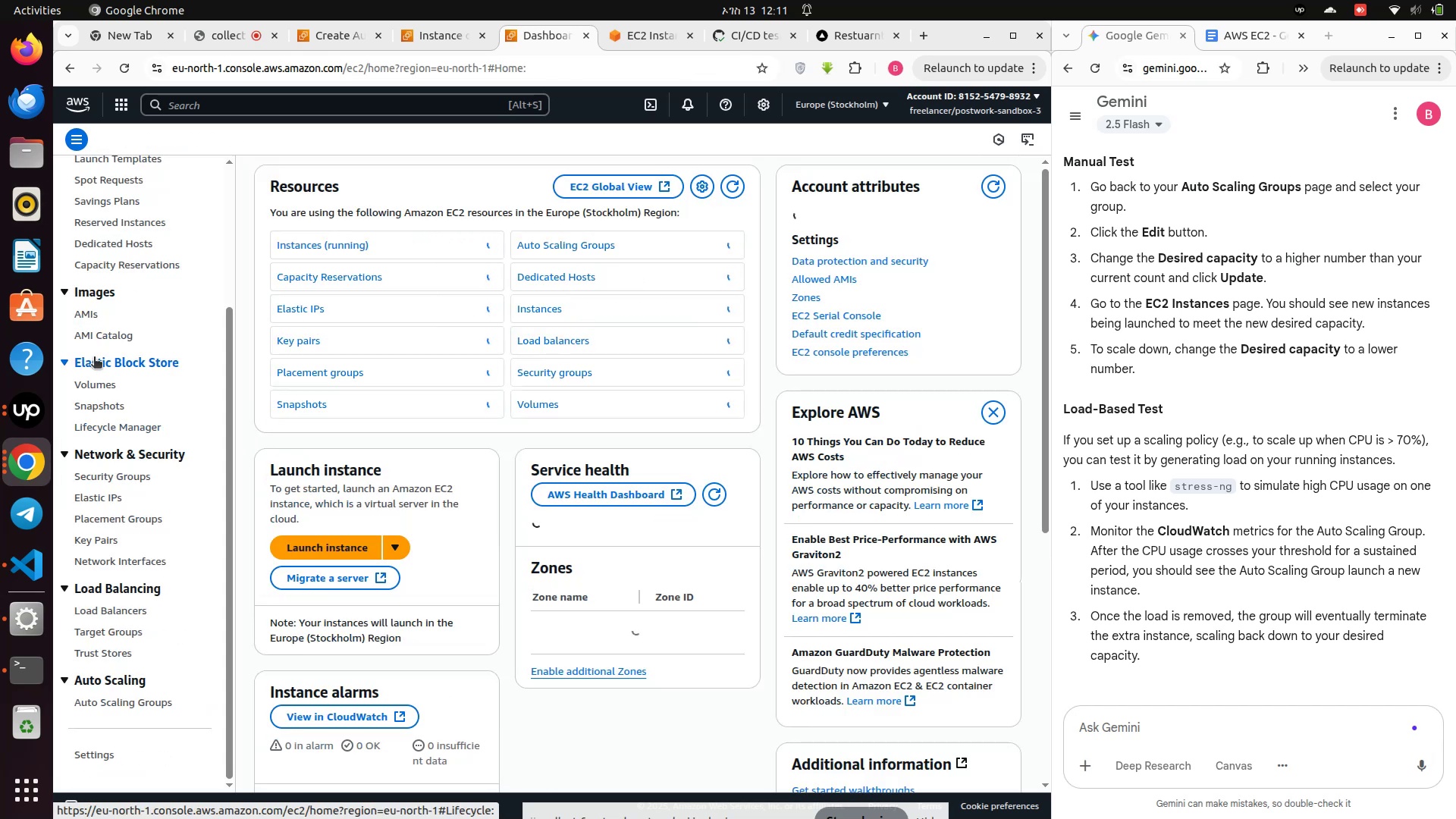 
scroll: coordinate [131, 265], scroll_direction: up, amount: 3.0
 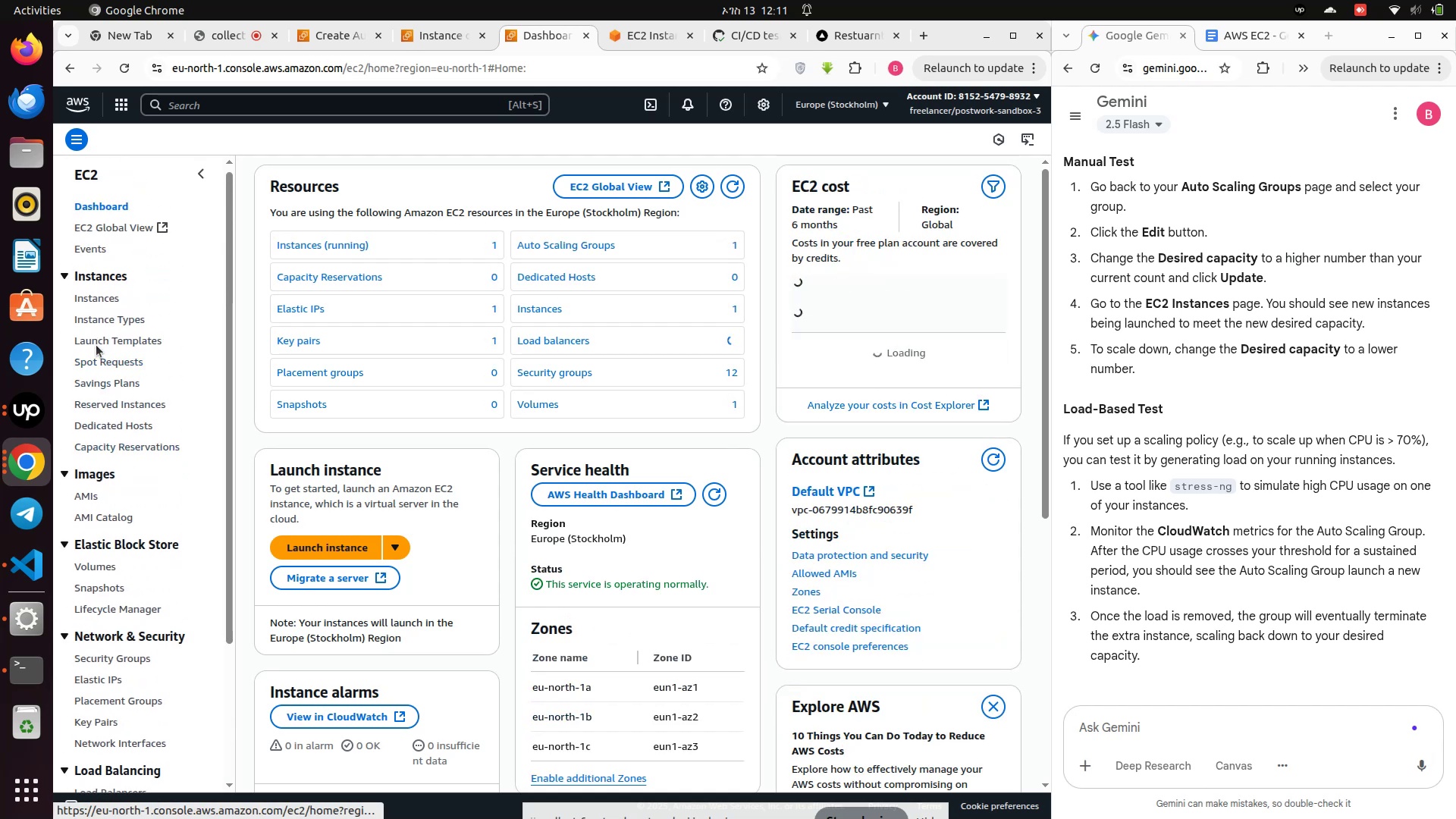 
left_click([95, 342])
 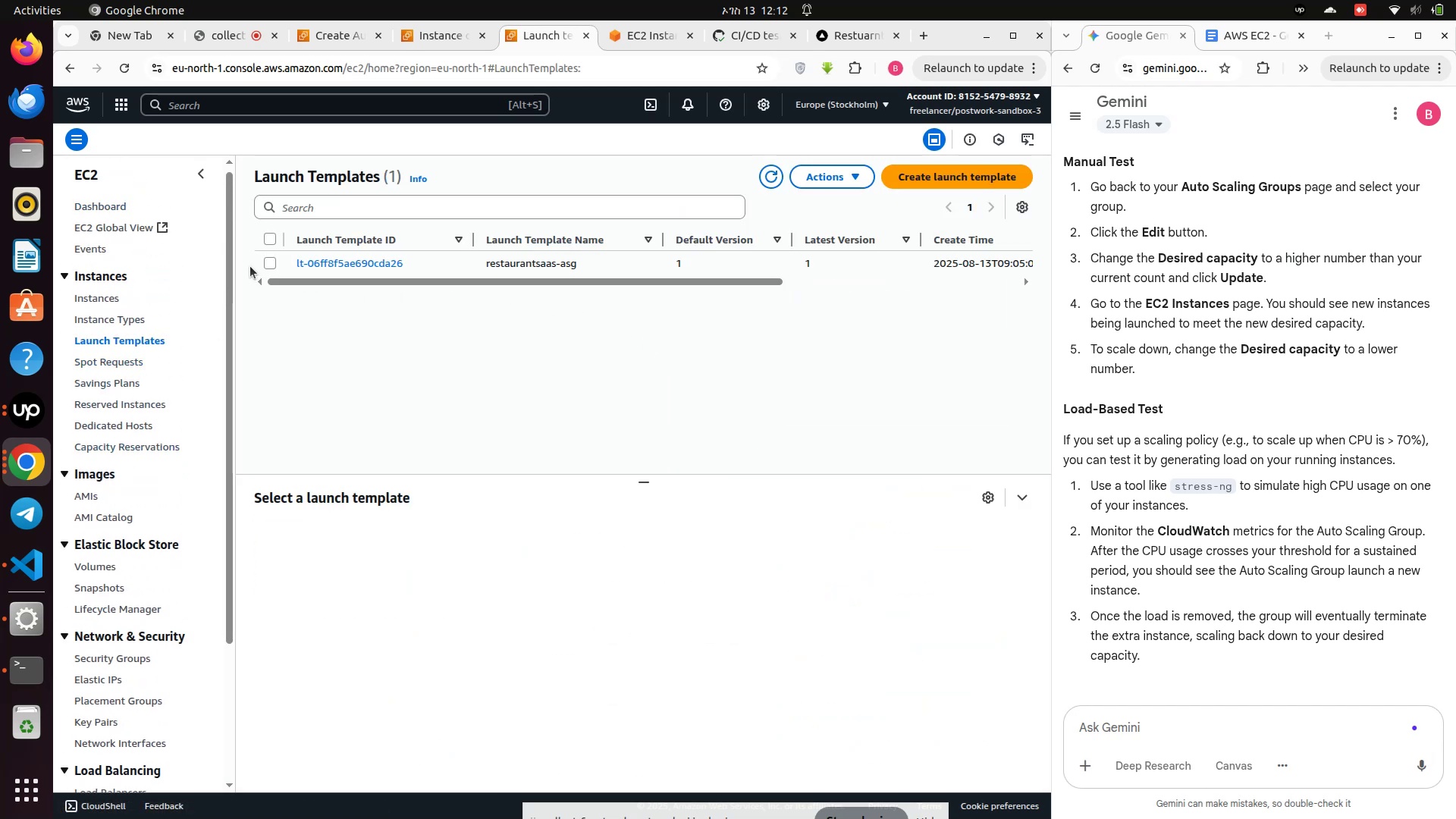 
left_click([266, 261])
 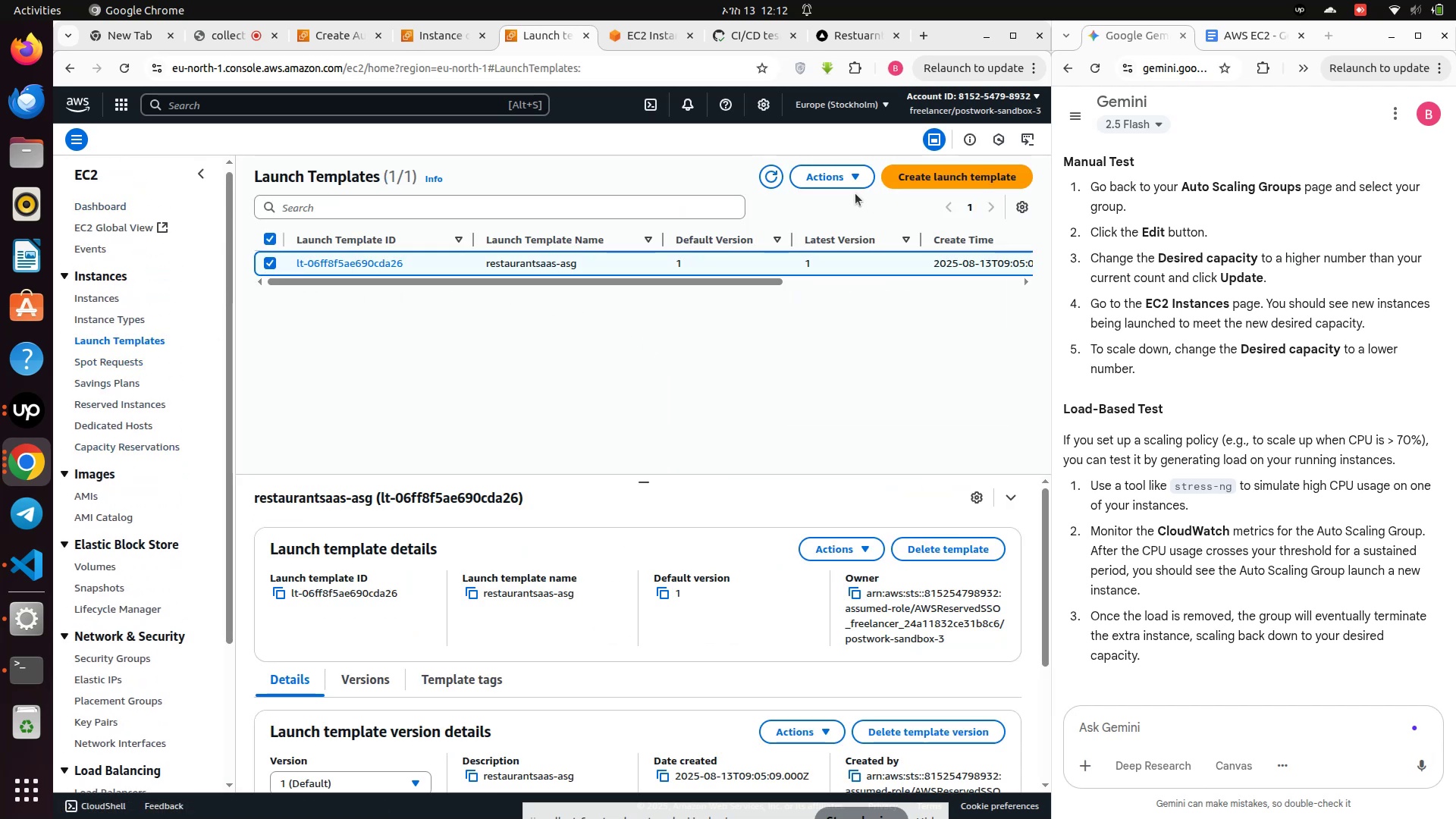 
left_click([854, 191])
 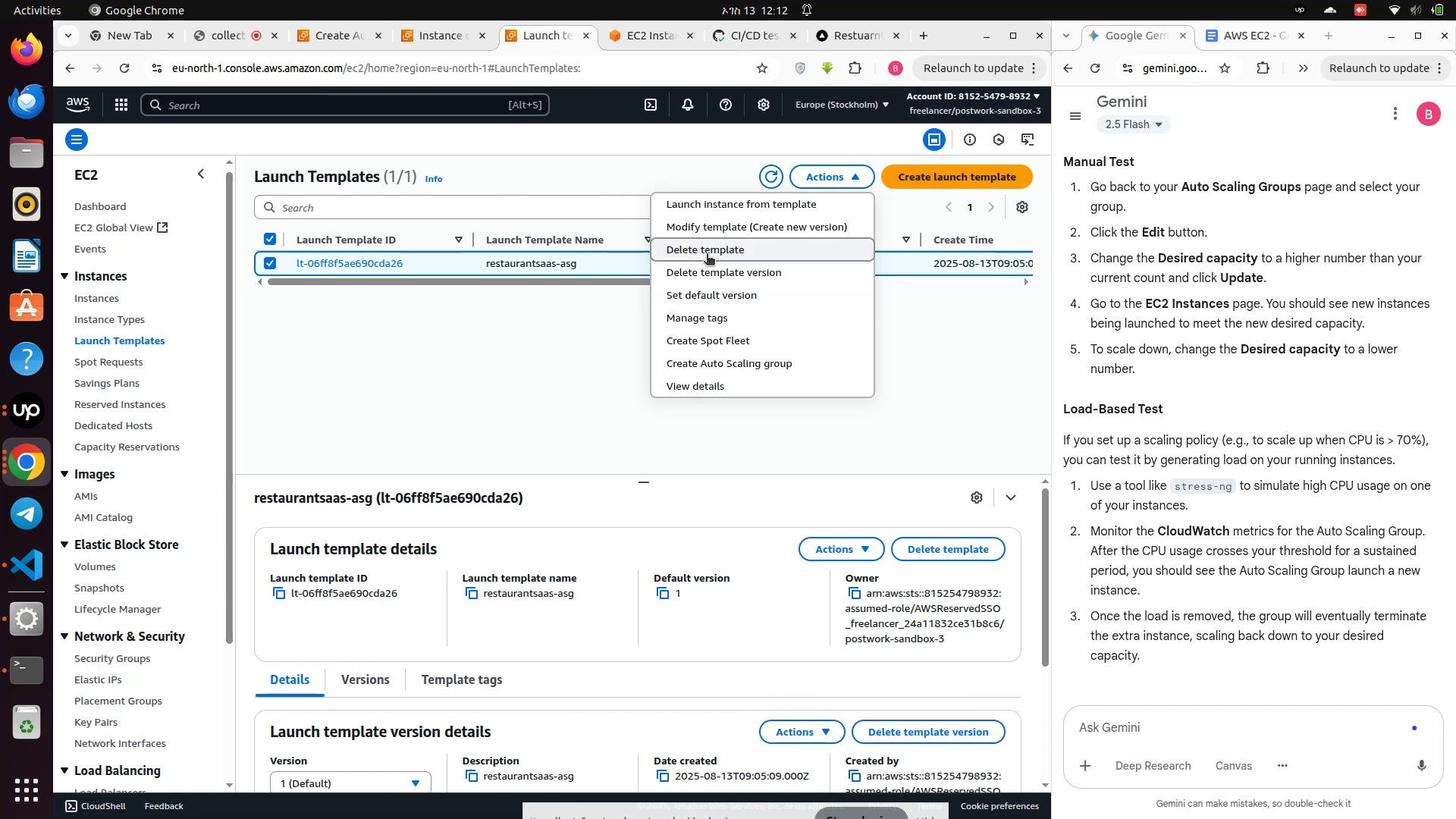 
wait(5.5)
 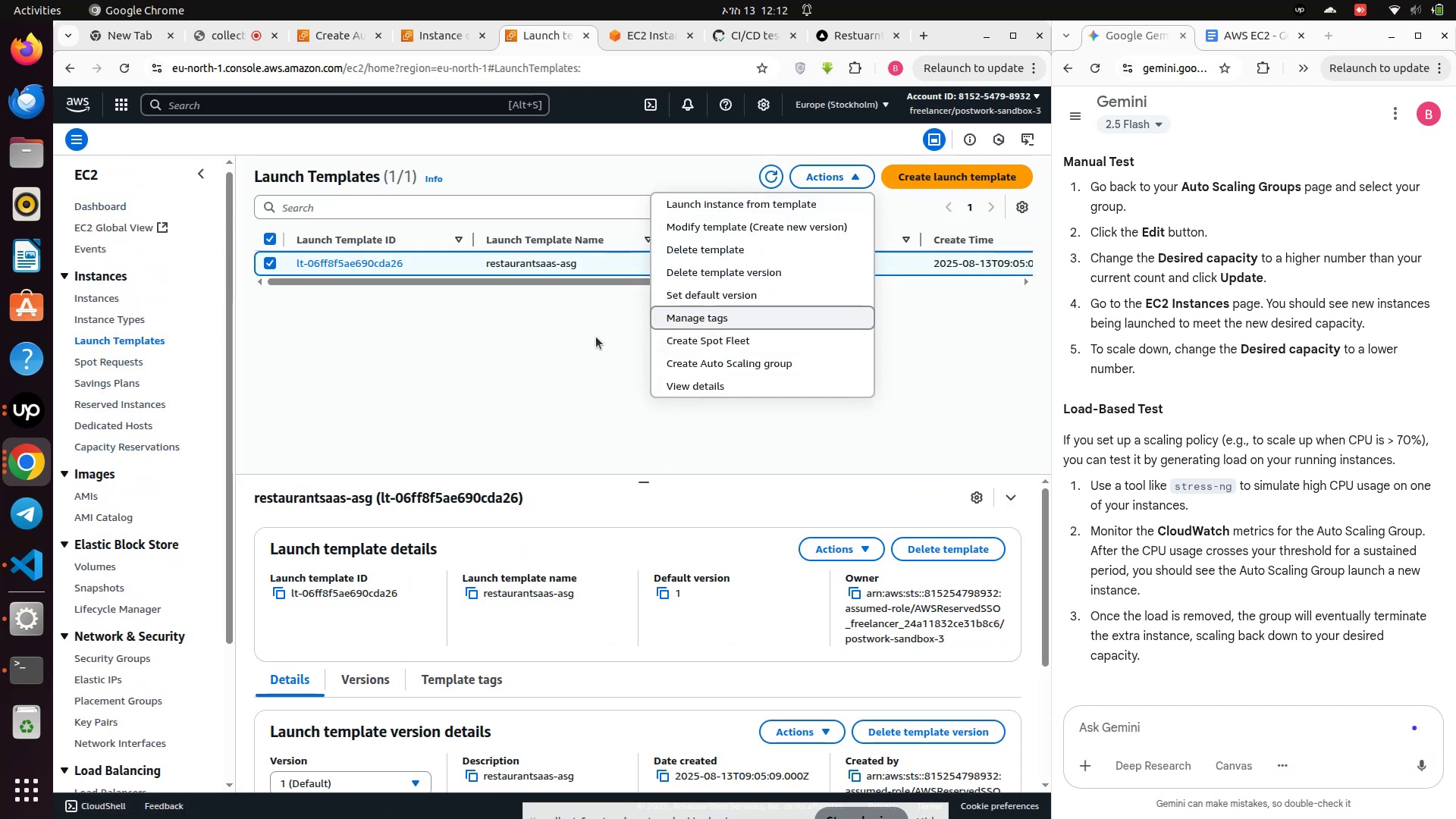 
left_click([742, 243])
 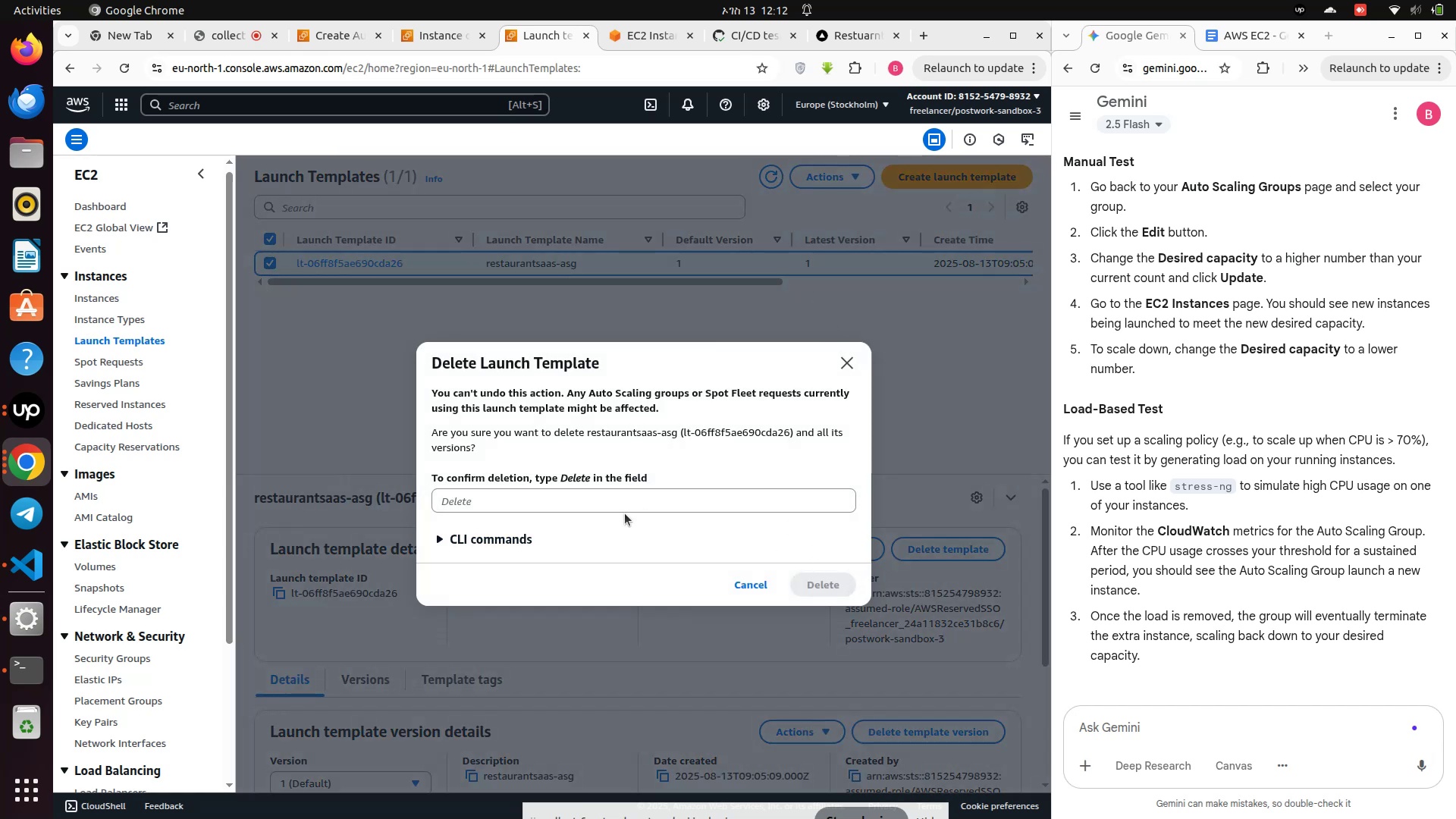 
left_click([576, 502])
 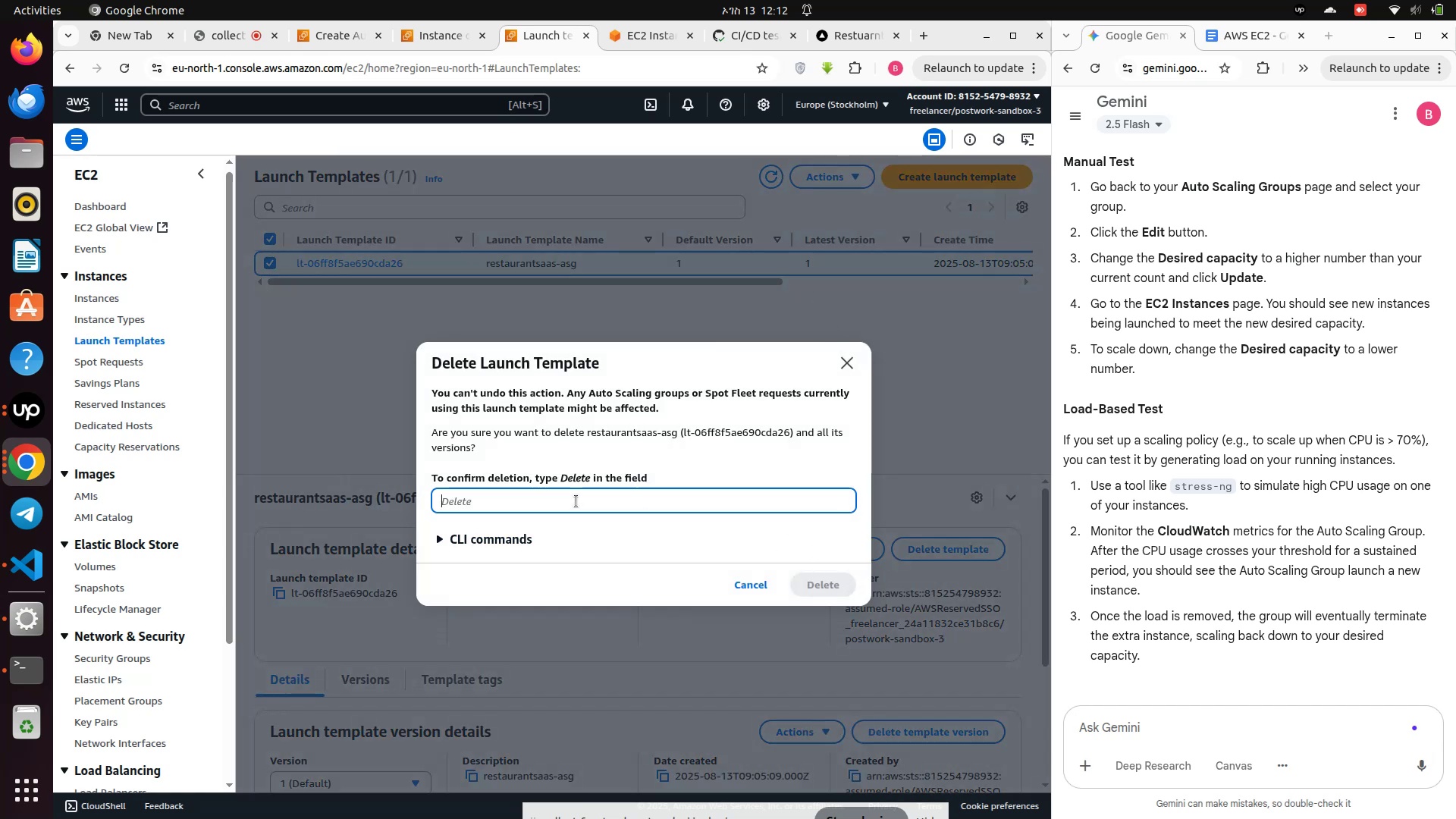 
type(delete)
 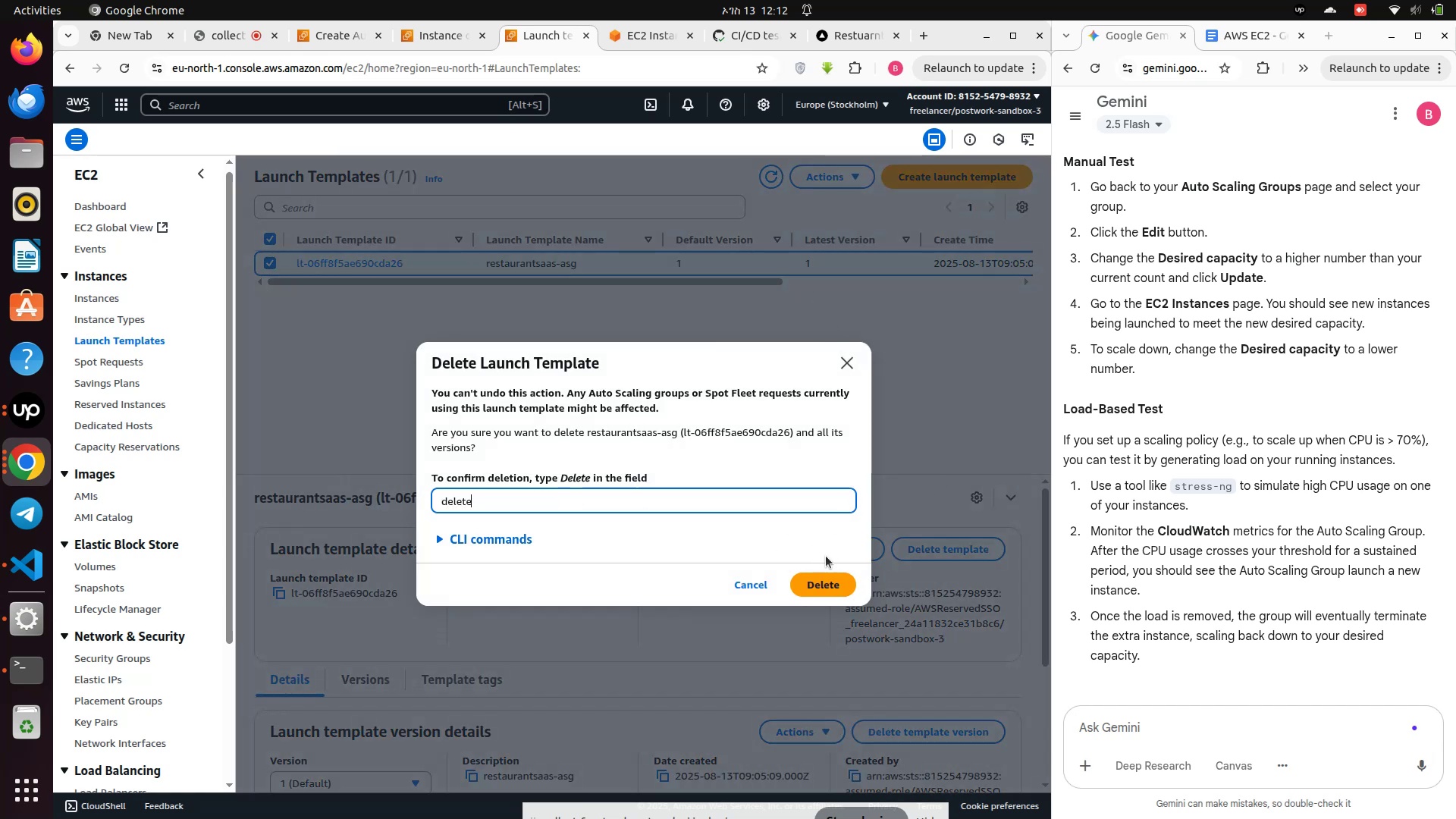 
left_click([824, 585])
 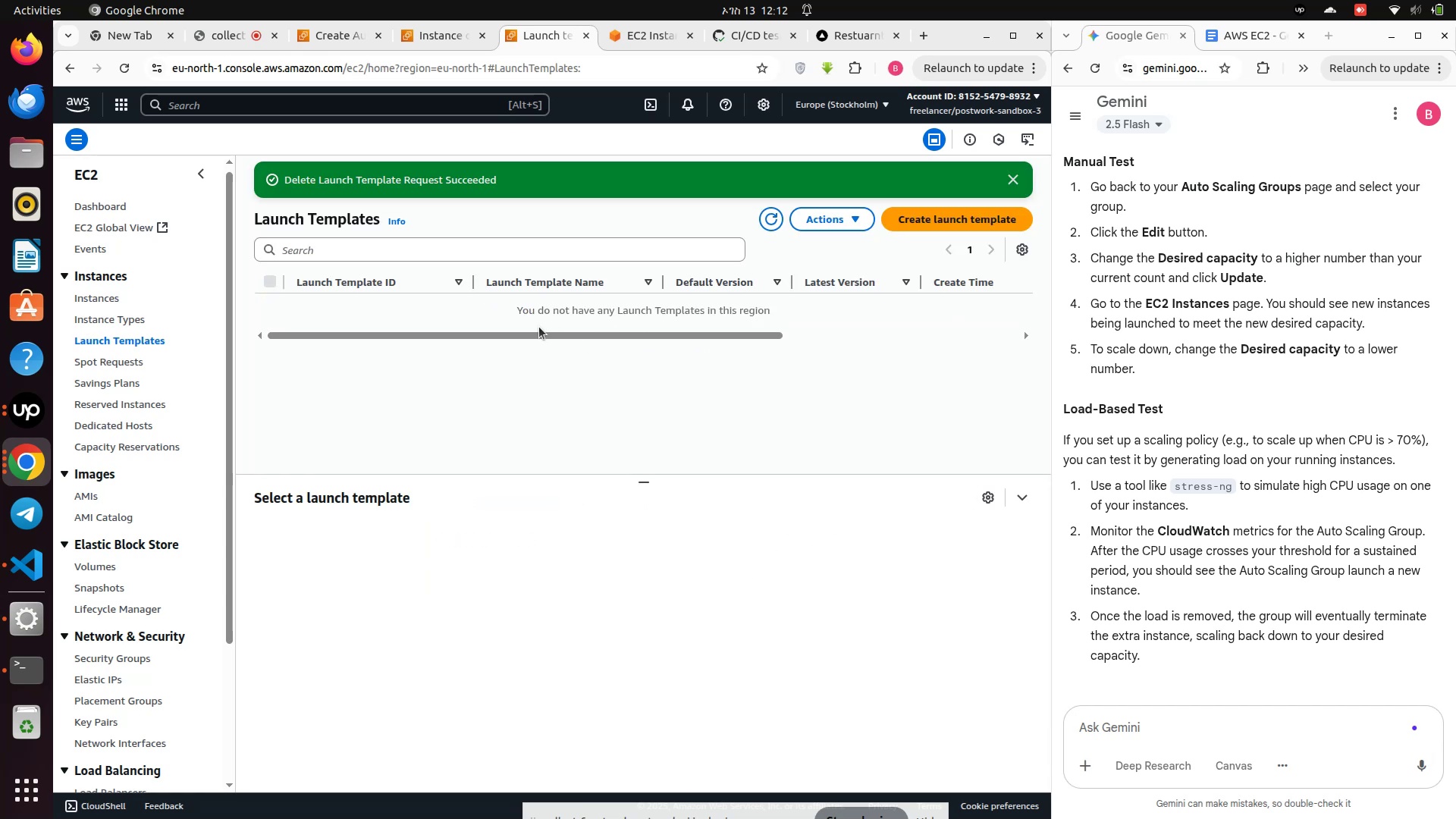 
left_click_drag(start_coordinate=[531, 330], to_coordinate=[881, 359])
 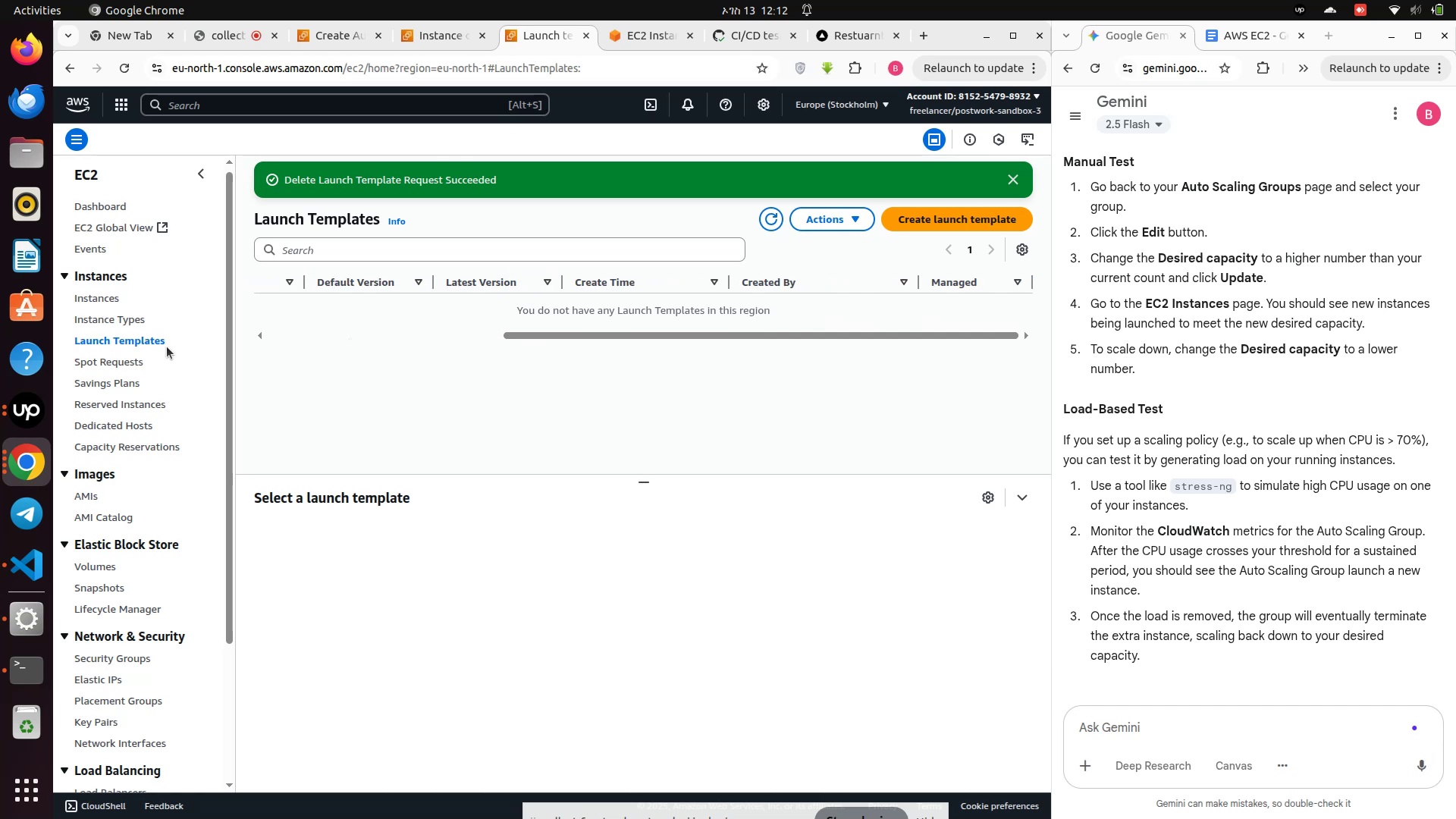 
left_click([110, 315])
 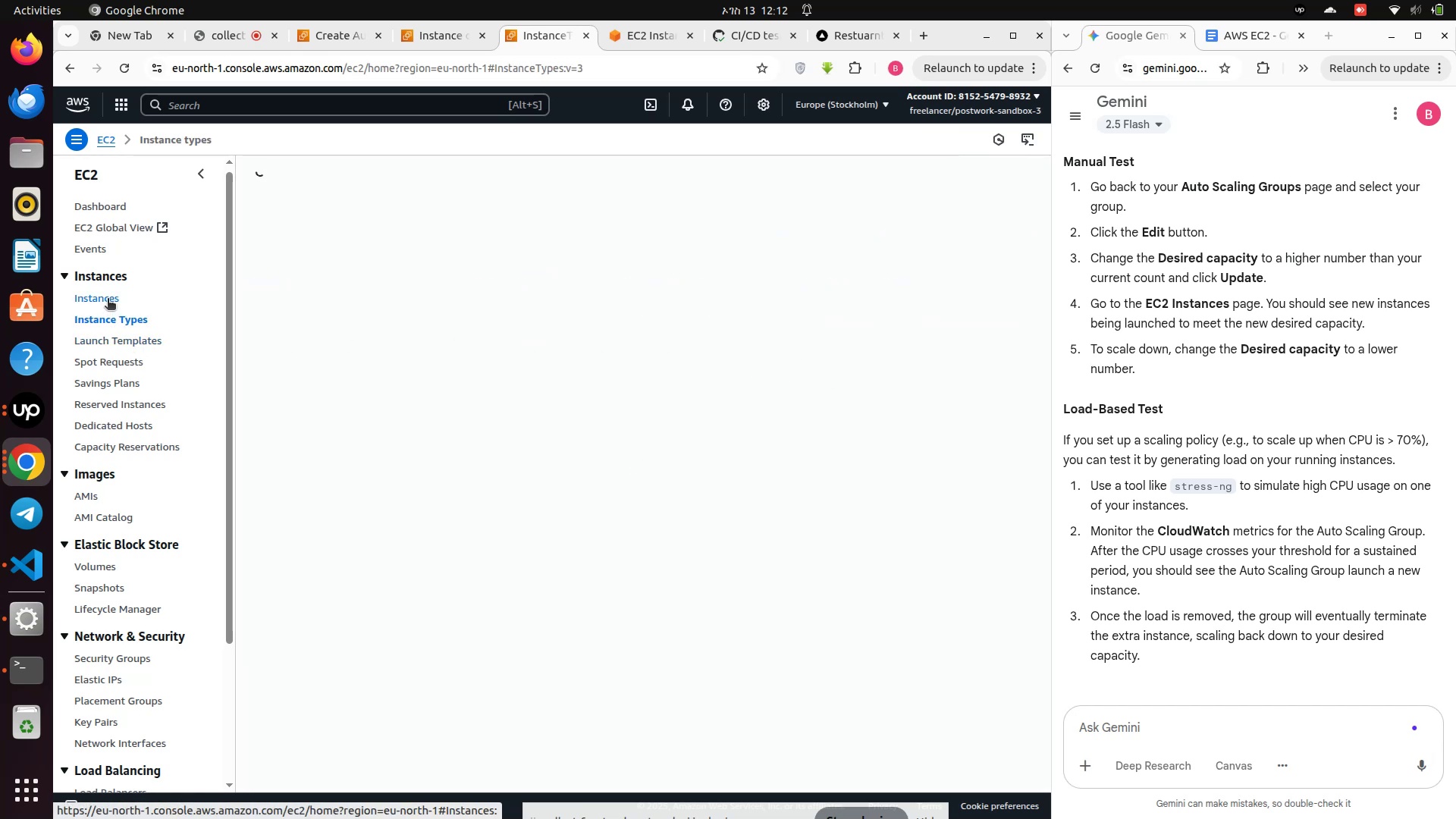 
left_click([108, 300])
 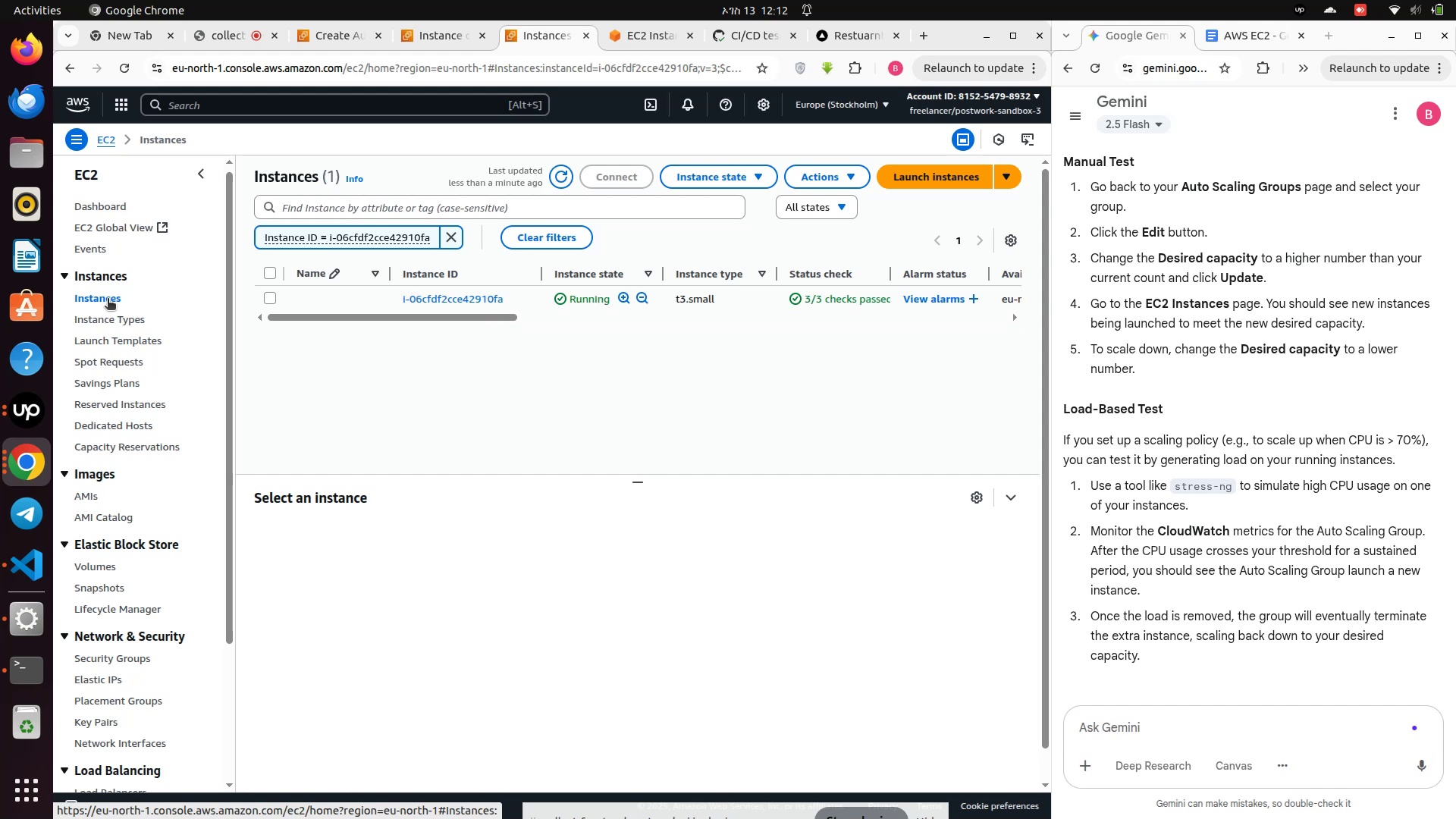 
wait(8.38)
 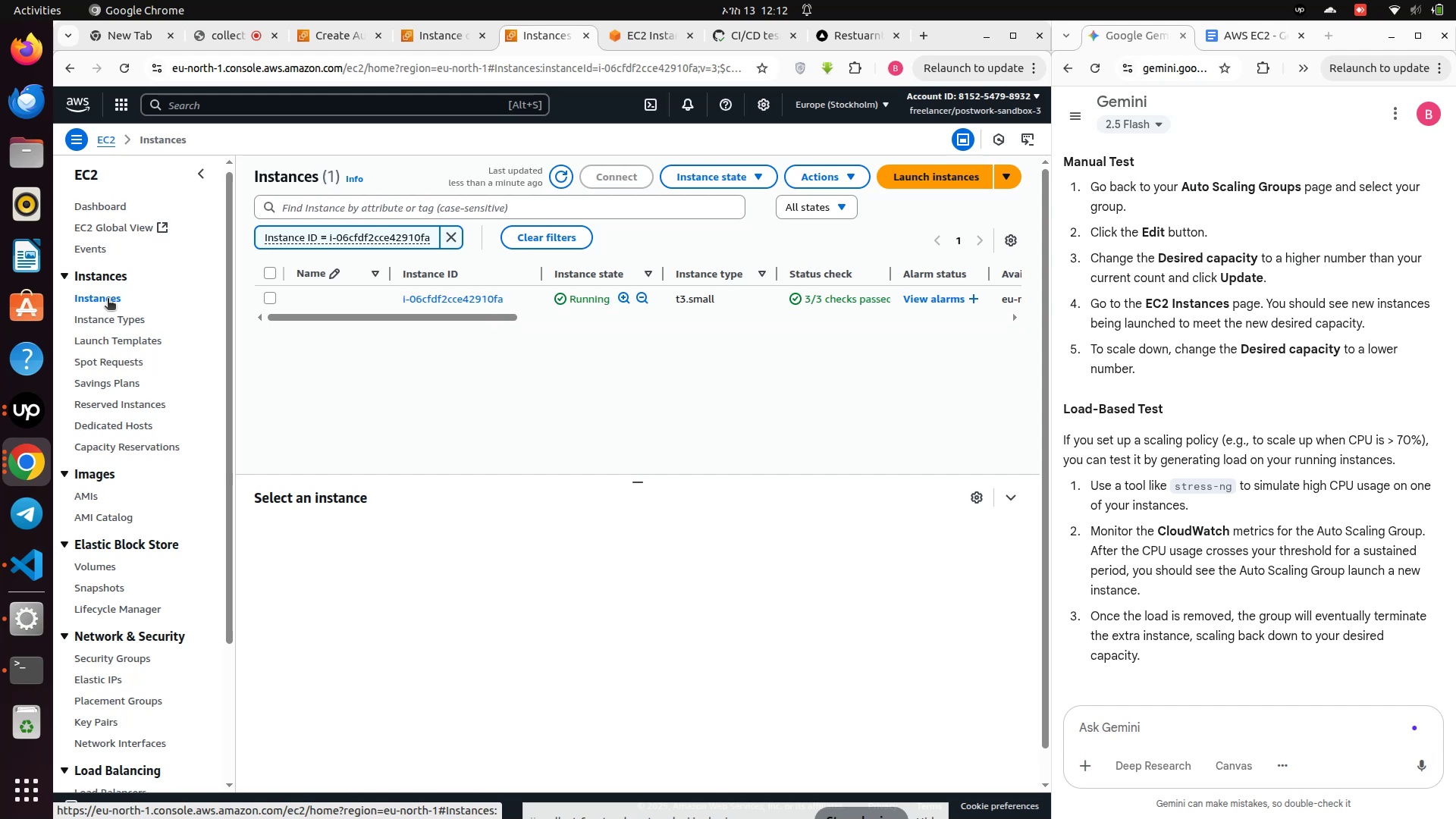 
left_click([1248, 27])
 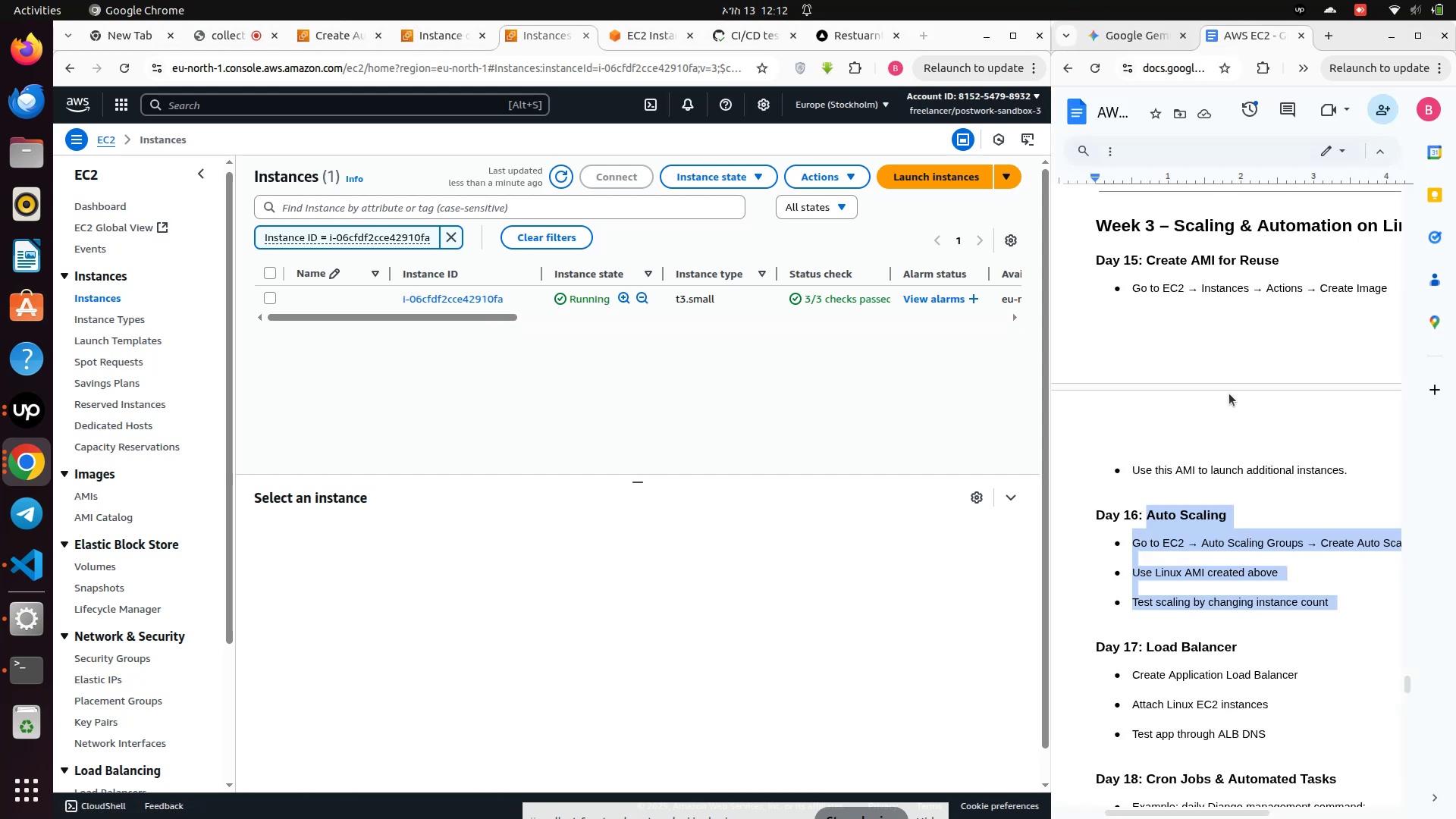 
scroll: coordinate [1281, 569], scroll_direction: down, amount: 5.0
 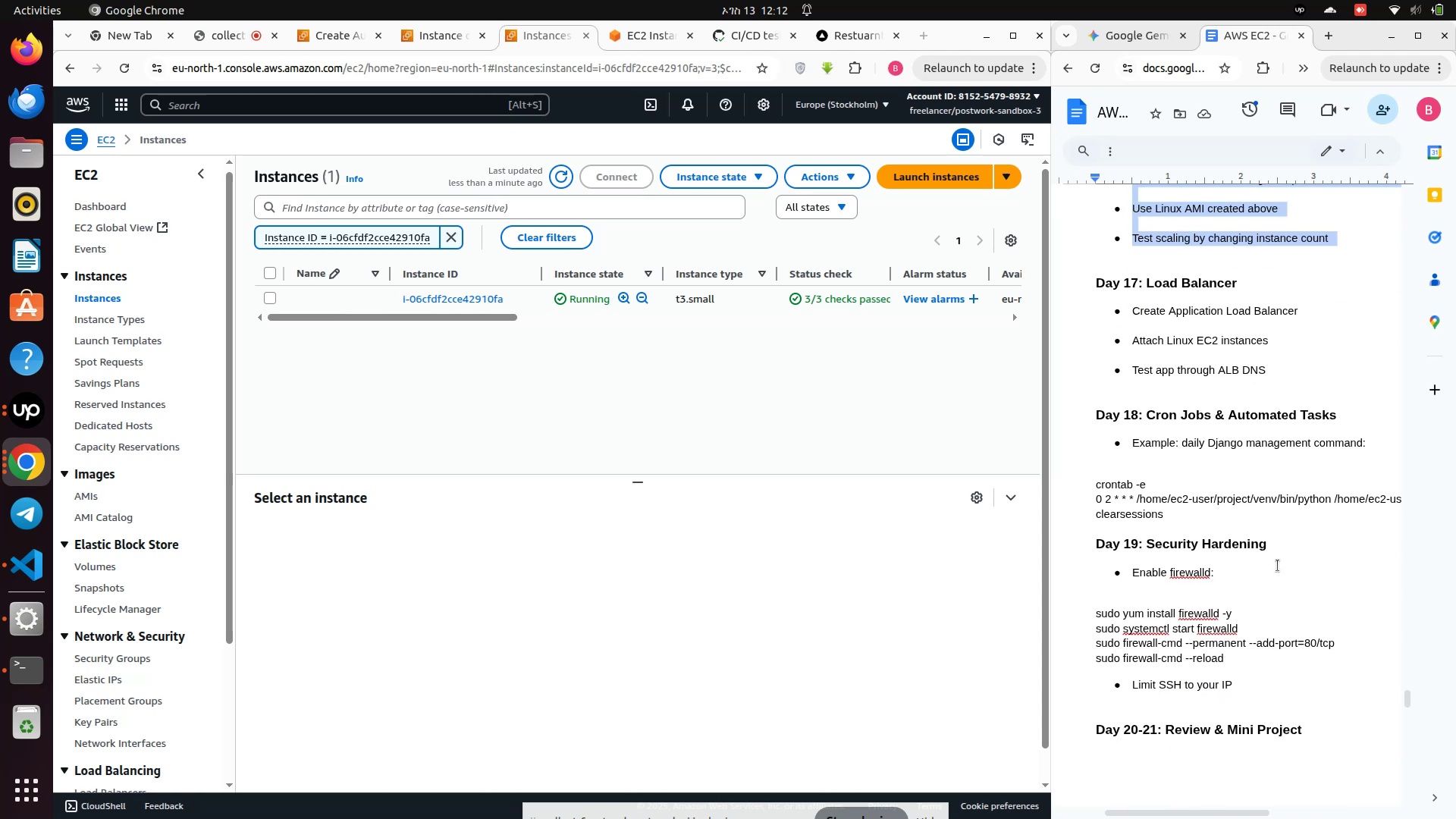 
wait(5.8)
 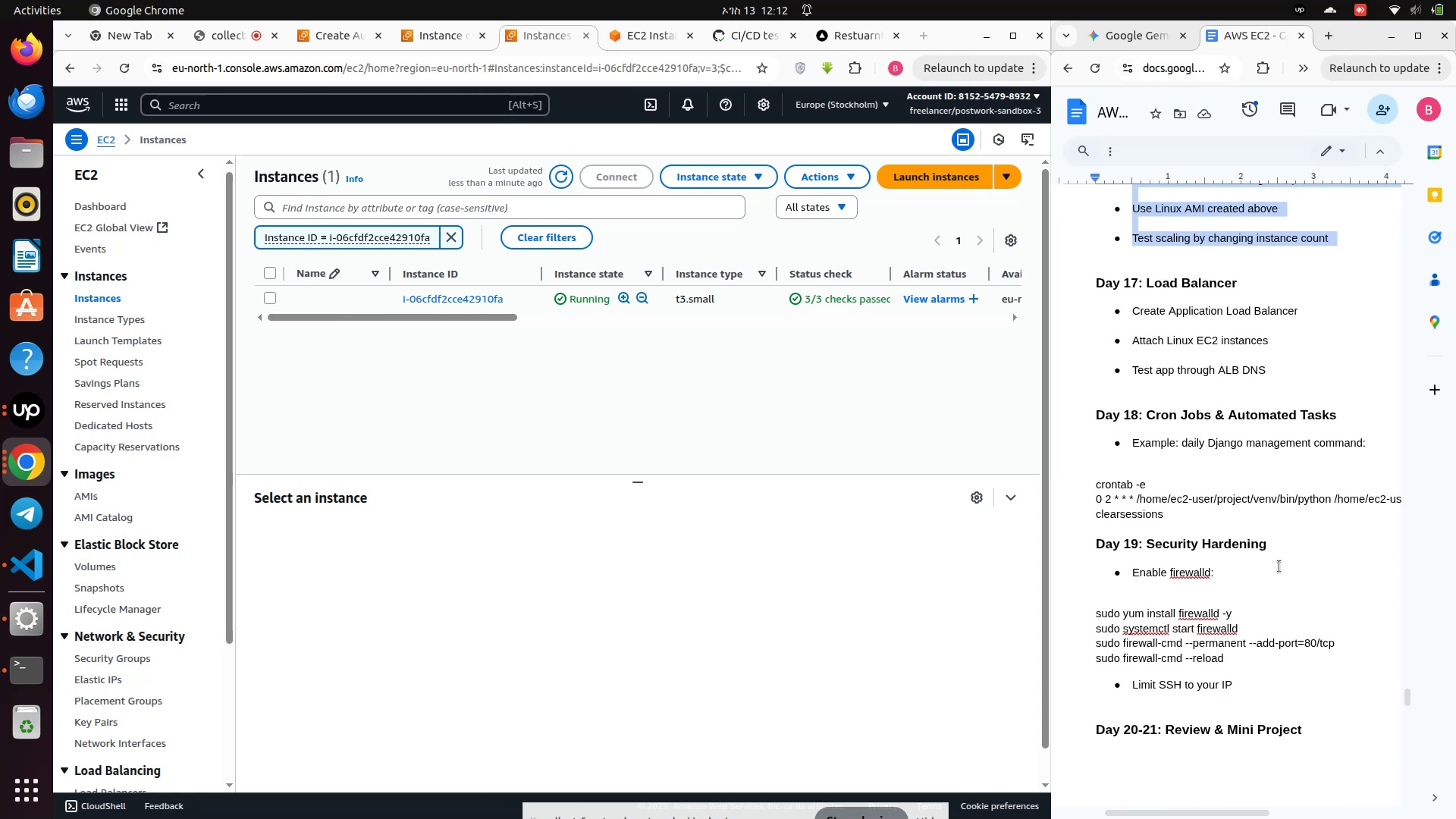 
scroll: coordinate [1278, 565], scroll_direction: down, amount: 2.0
 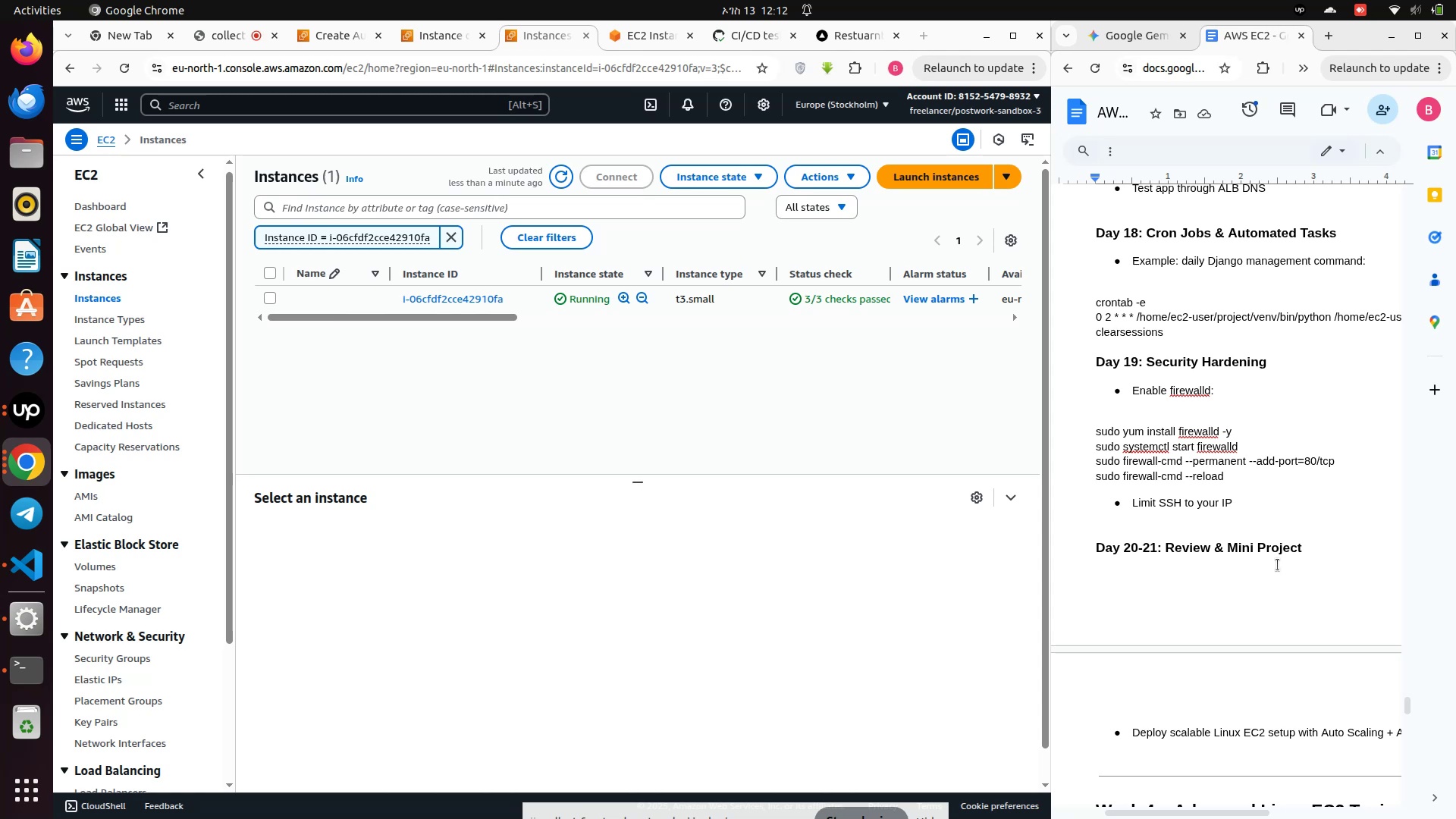 
wait(7.87)
 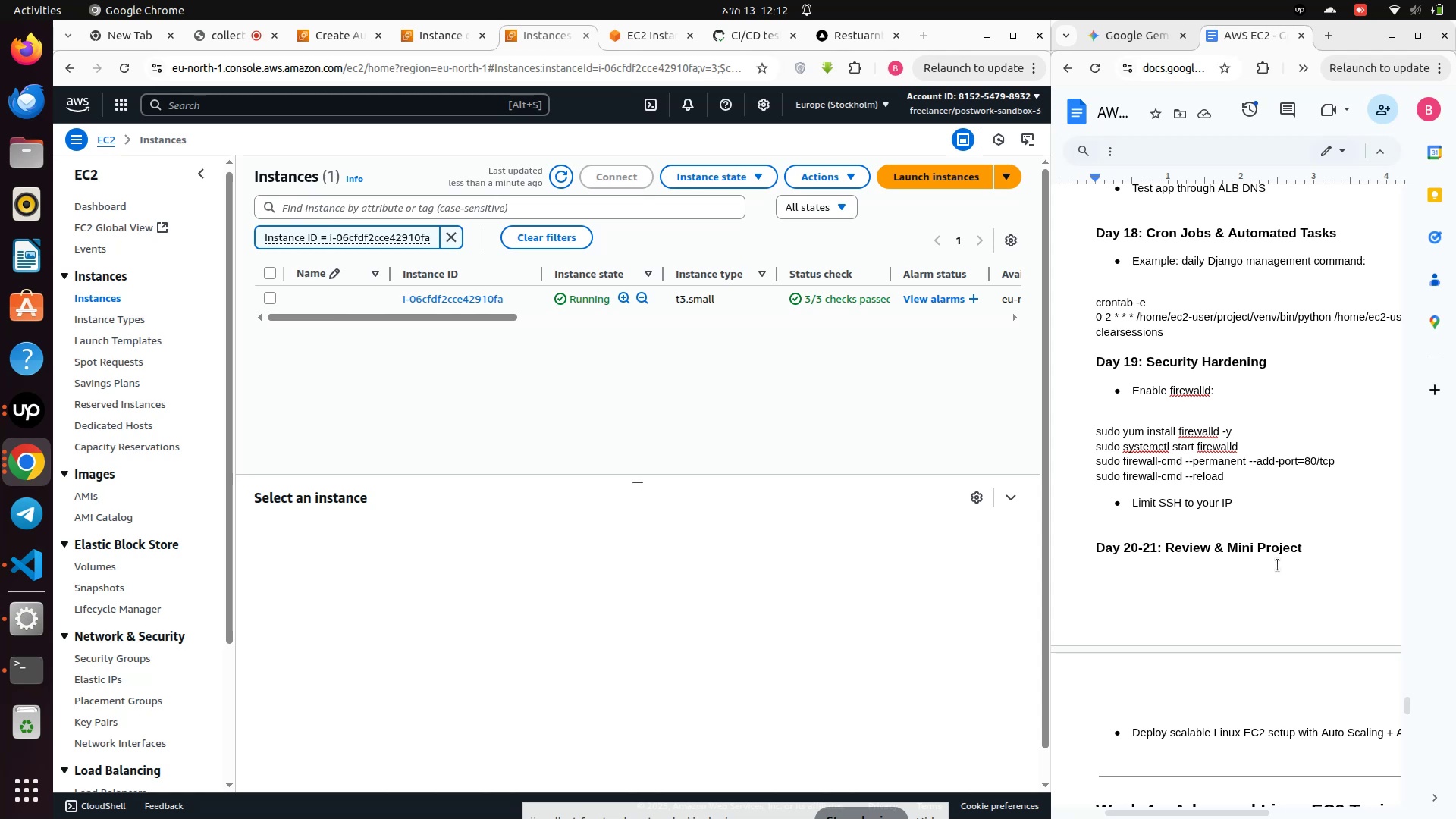 
left_click_drag(start_coordinate=[1257, 486], to_coordinate=[1082, 367])
 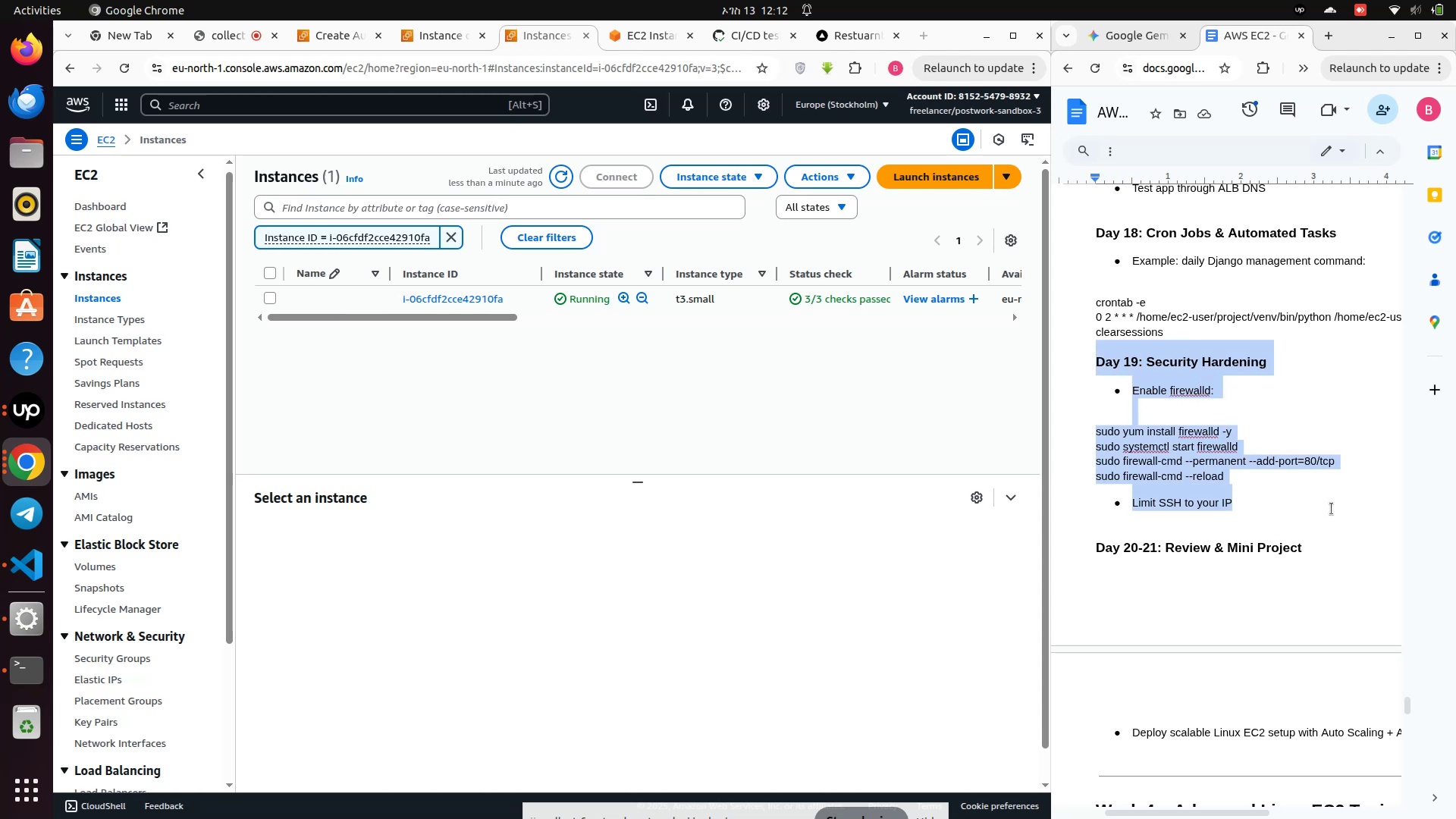 
left_click([1330, 509])
 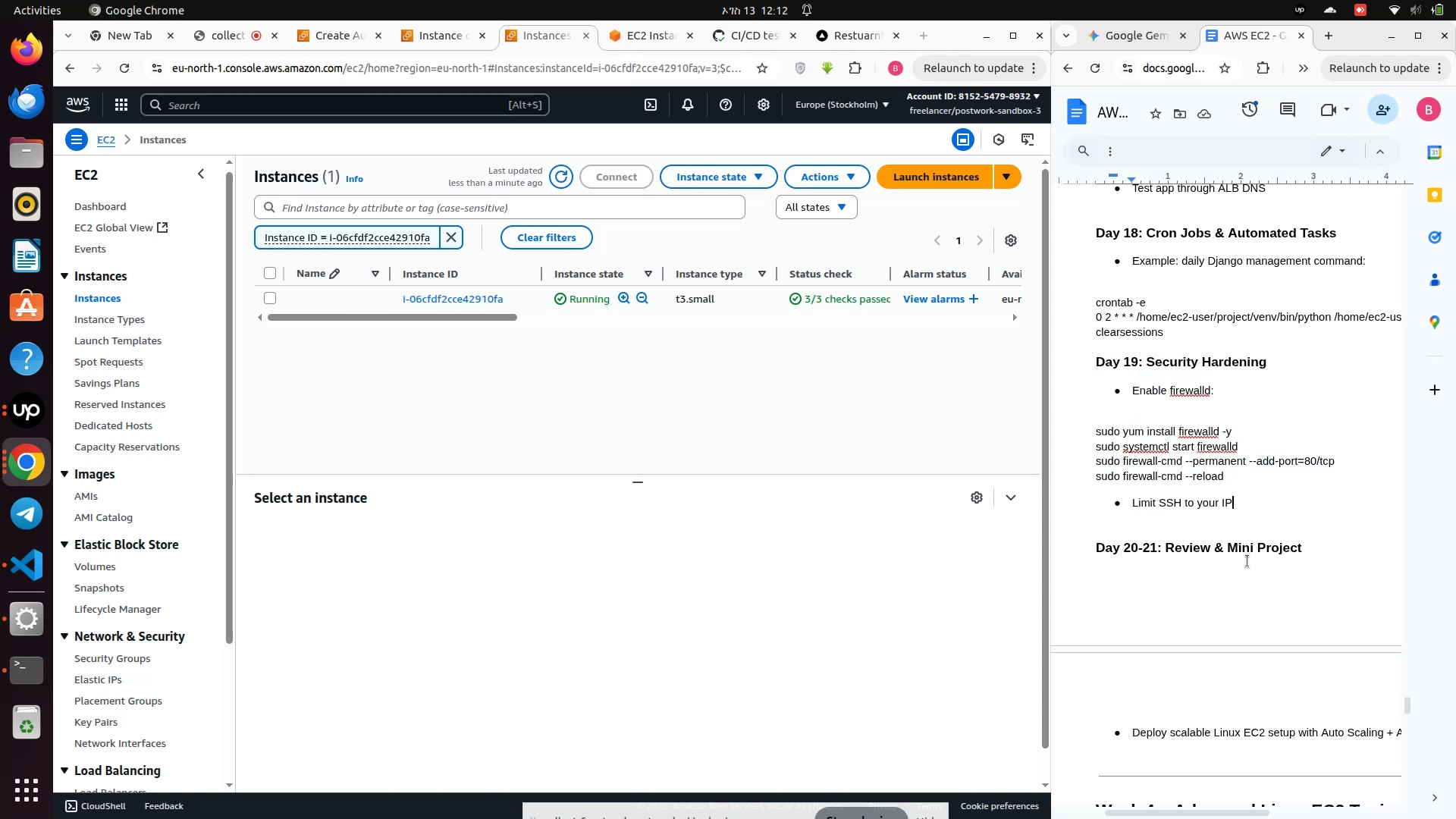 
scroll: coordinate [1197, 535], scroll_direction: down, amount: 2.0
 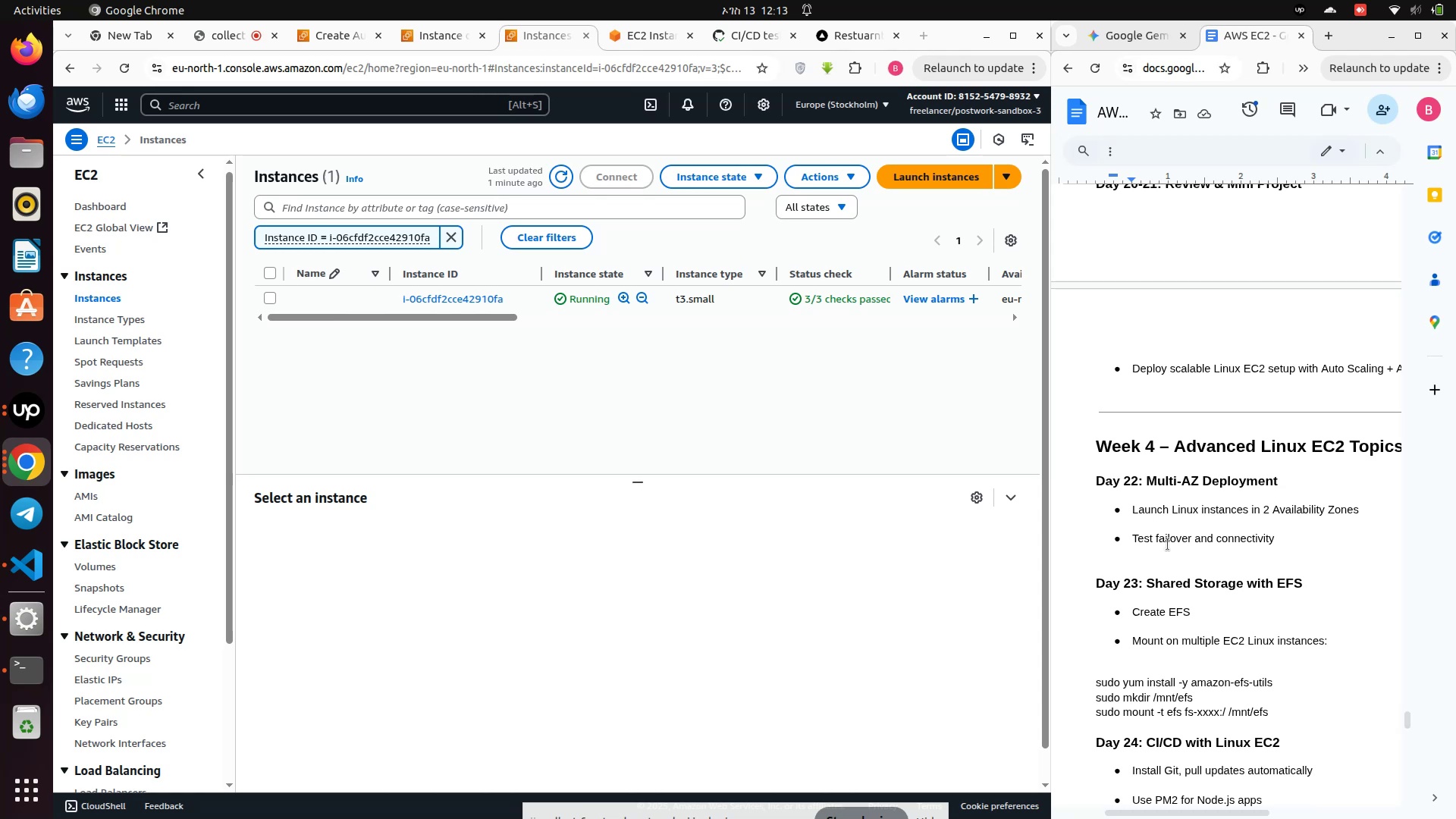 
wait(14.48)
 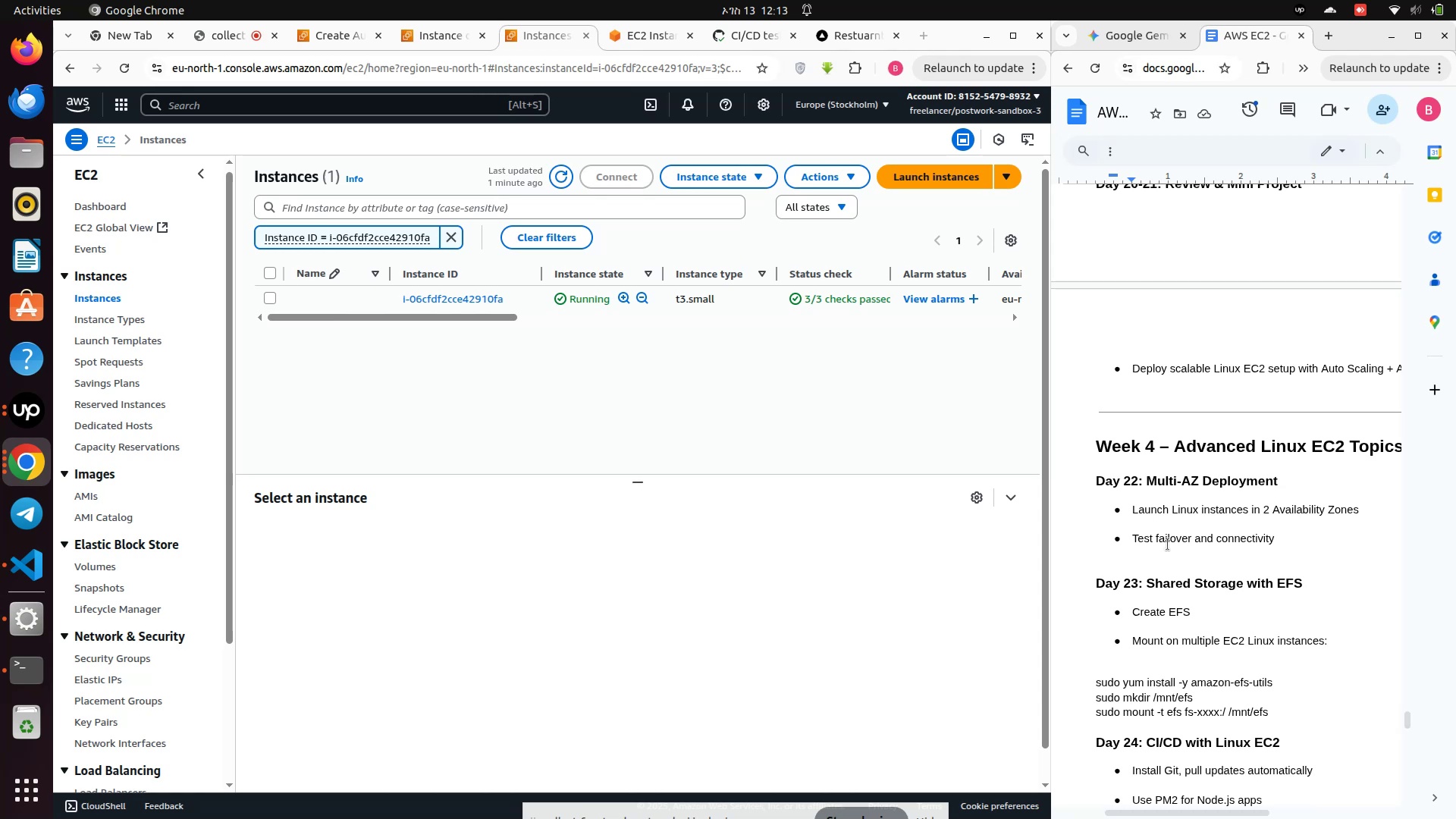 
scroll: coordinate [1168, 544], scroll_direction: down, amount: 2.0
 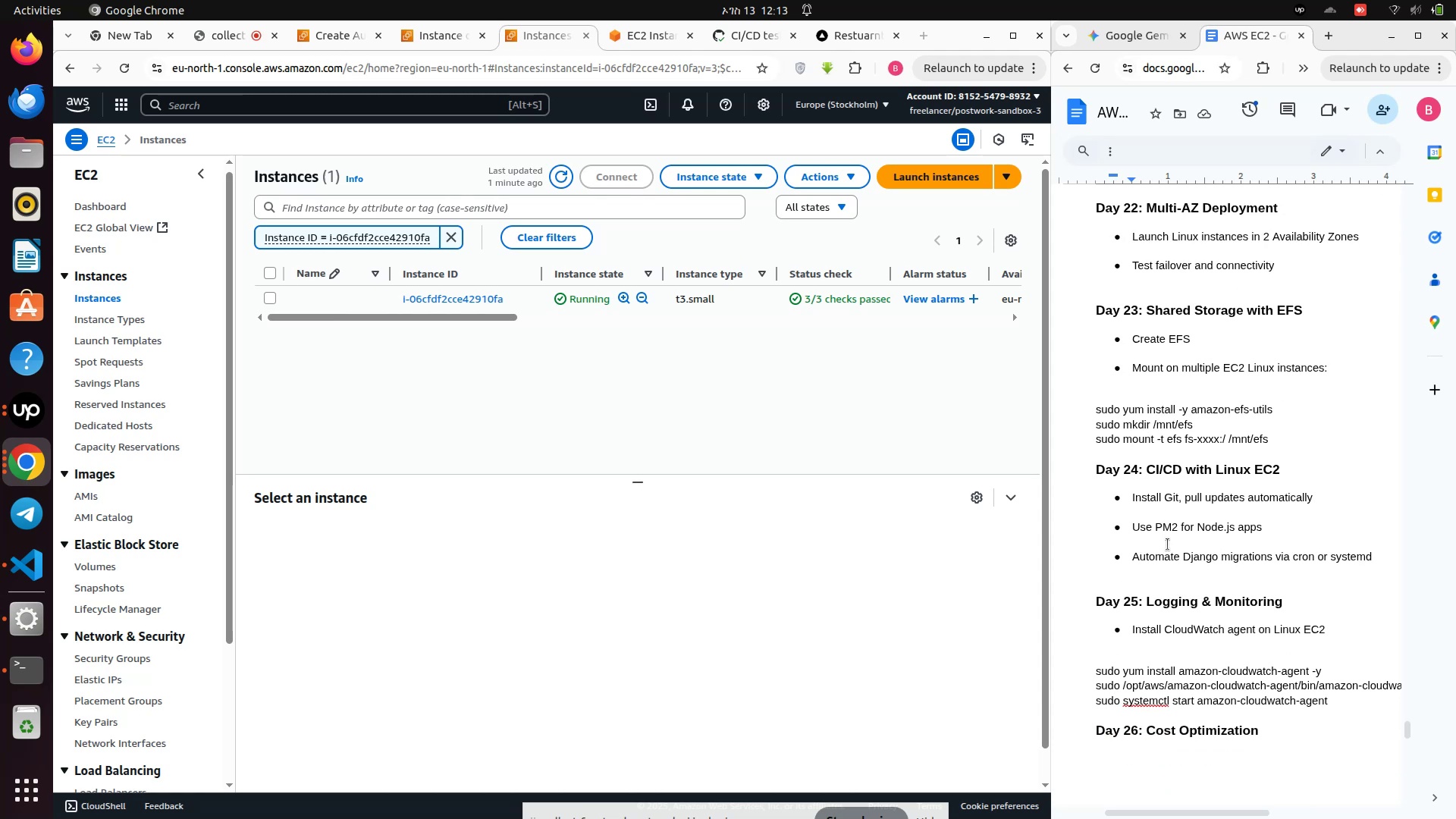 
wait(11.25)
 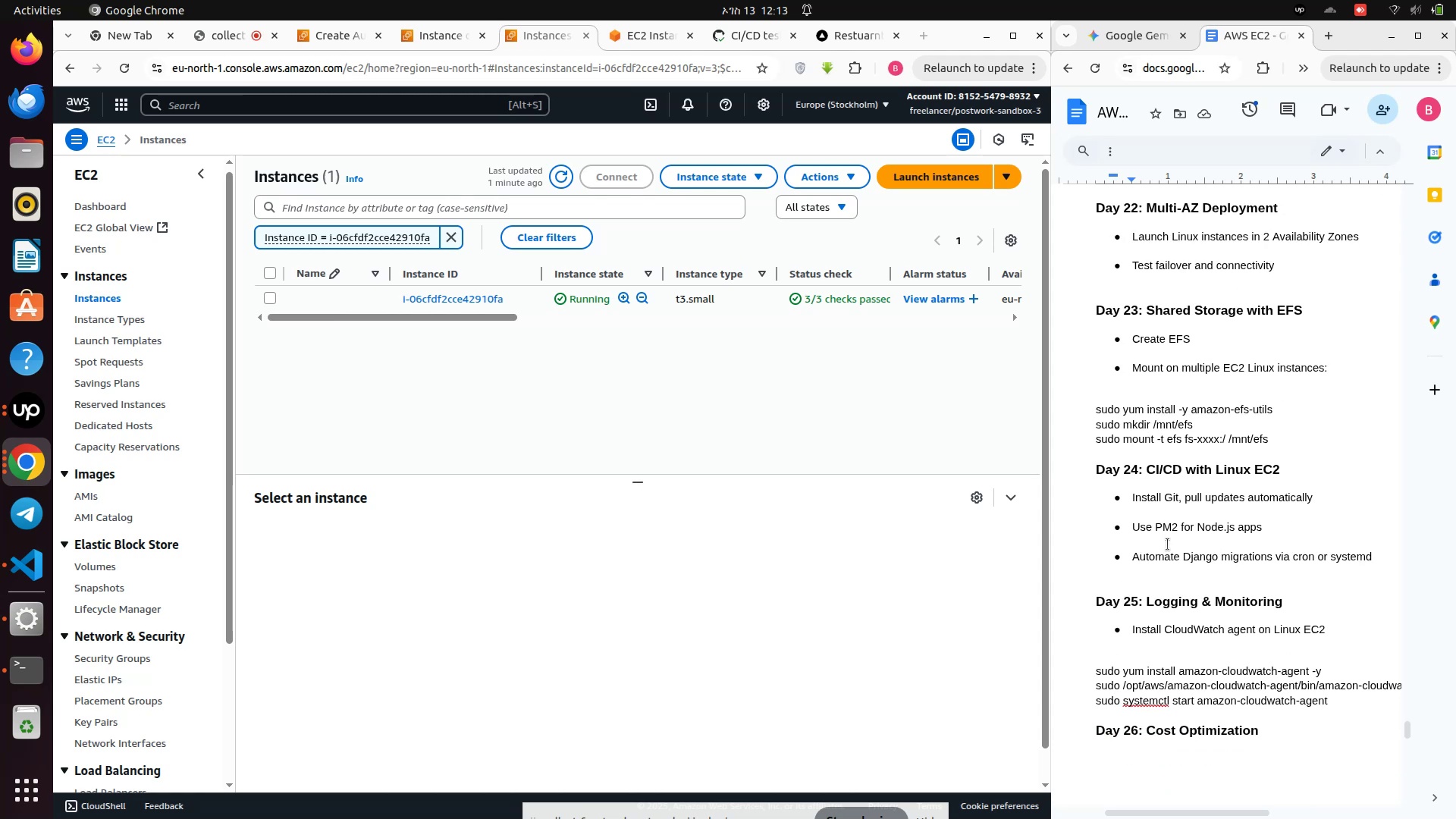 
scroll: coordinate [1168, 544], scroll_direction: down, amount: 1.0
 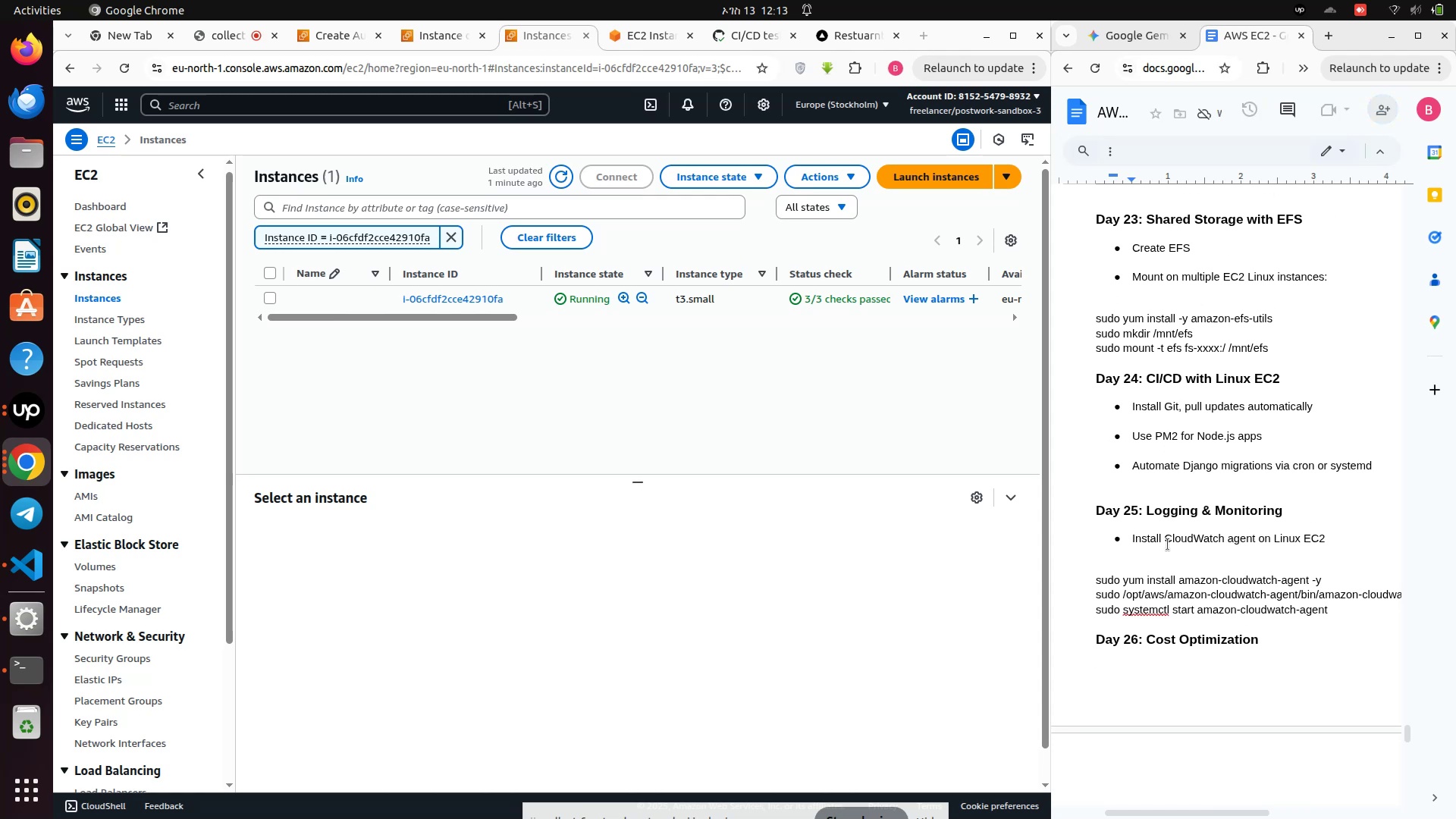 
wait(7.71)
 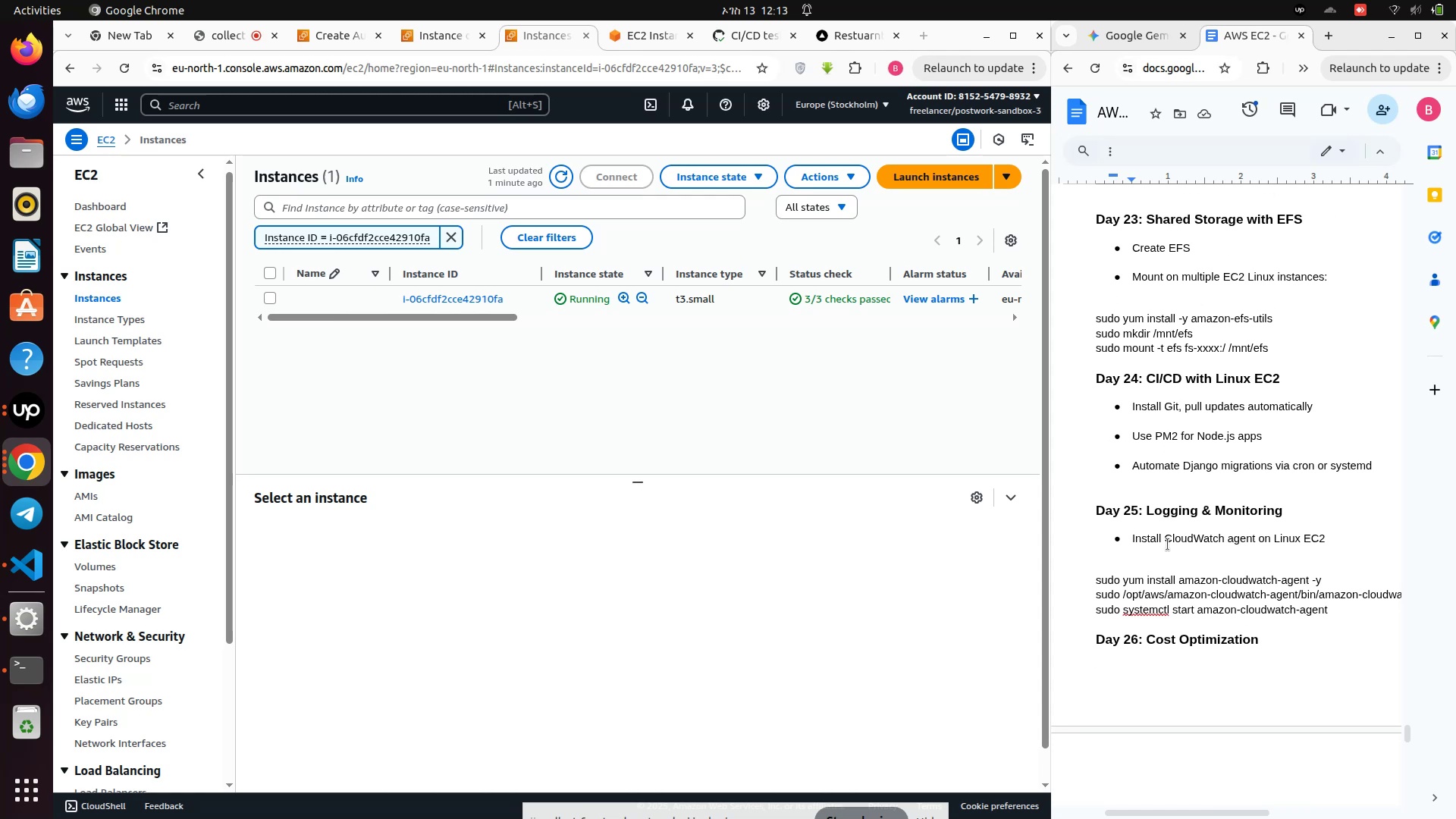 
scroll: coordinate [1168, 544], scroll_direction: down, amount: 1.0
 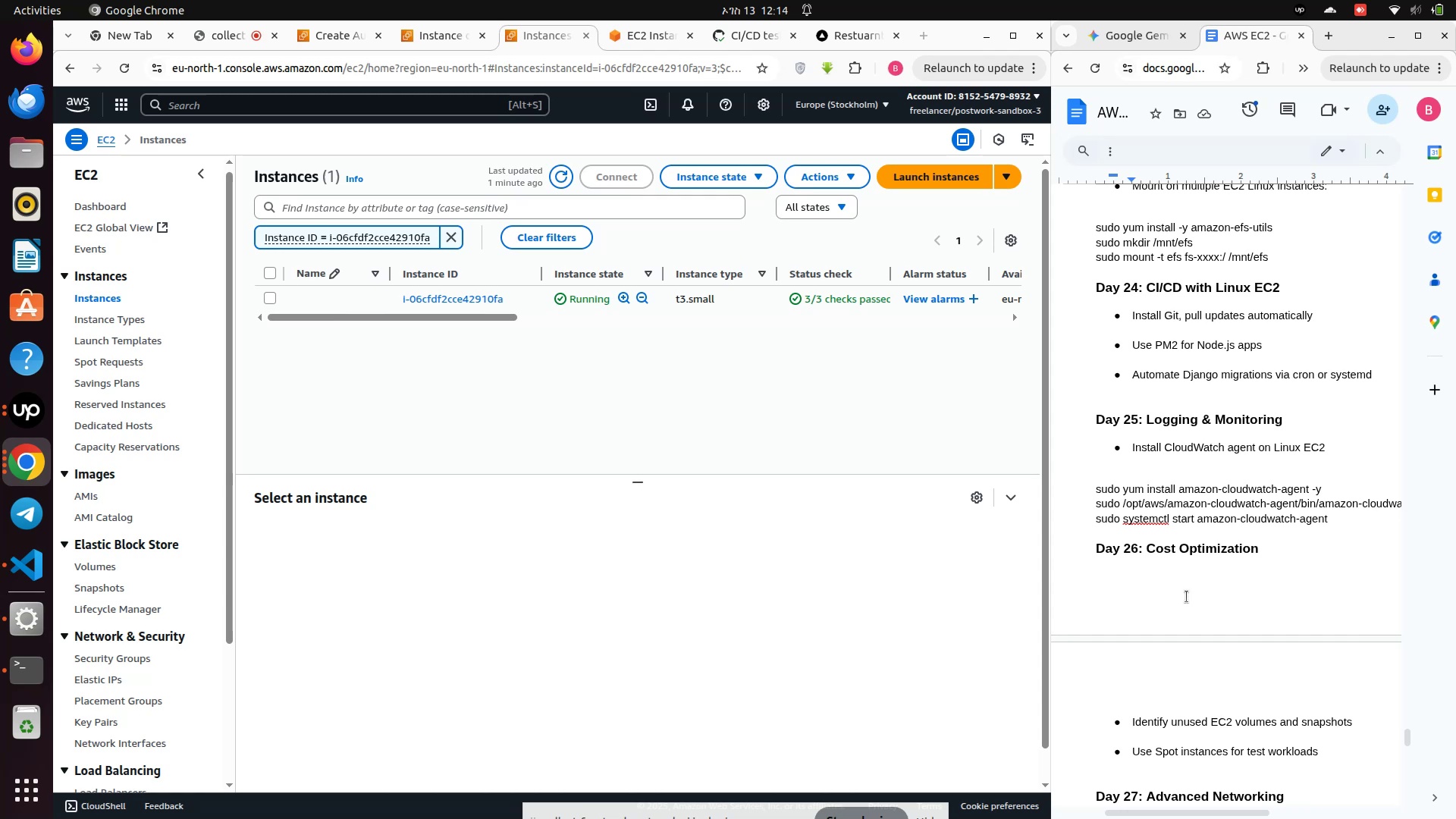 
wait(29.38)
 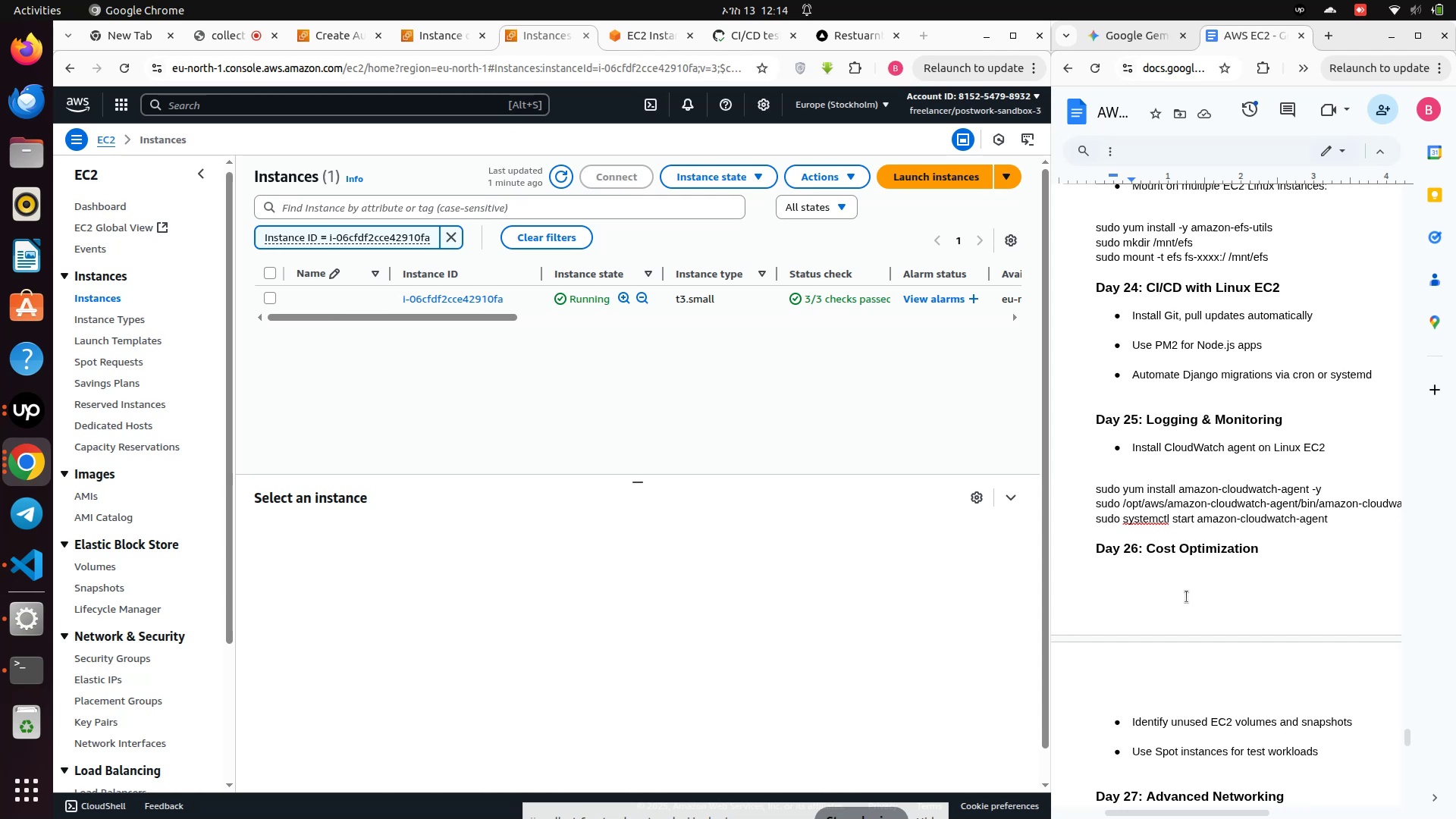 
left_click_drag(start_coordinate=[1099, 418], to_coordinate=[1339, 524])
 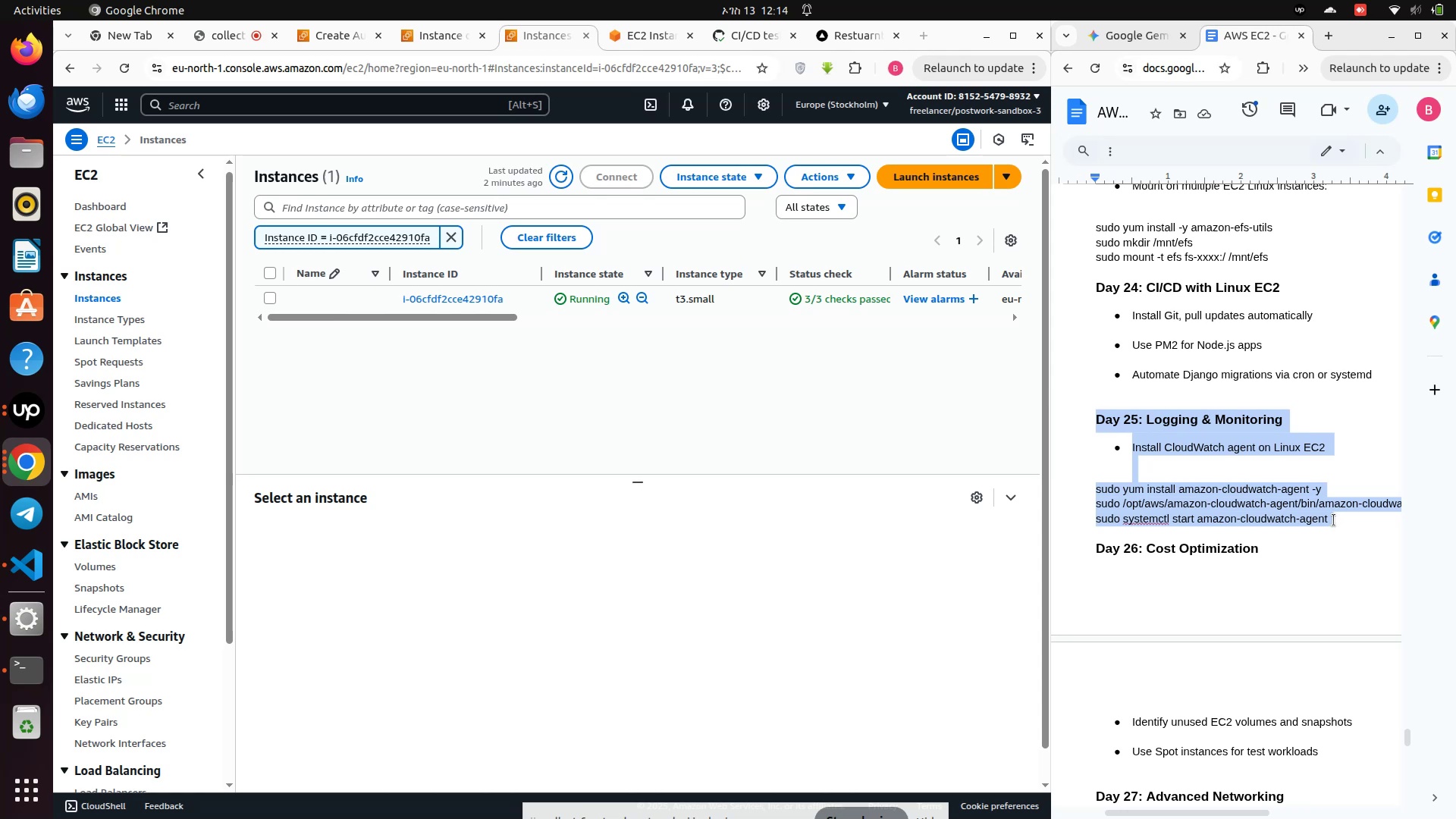 
key(Control+C)
 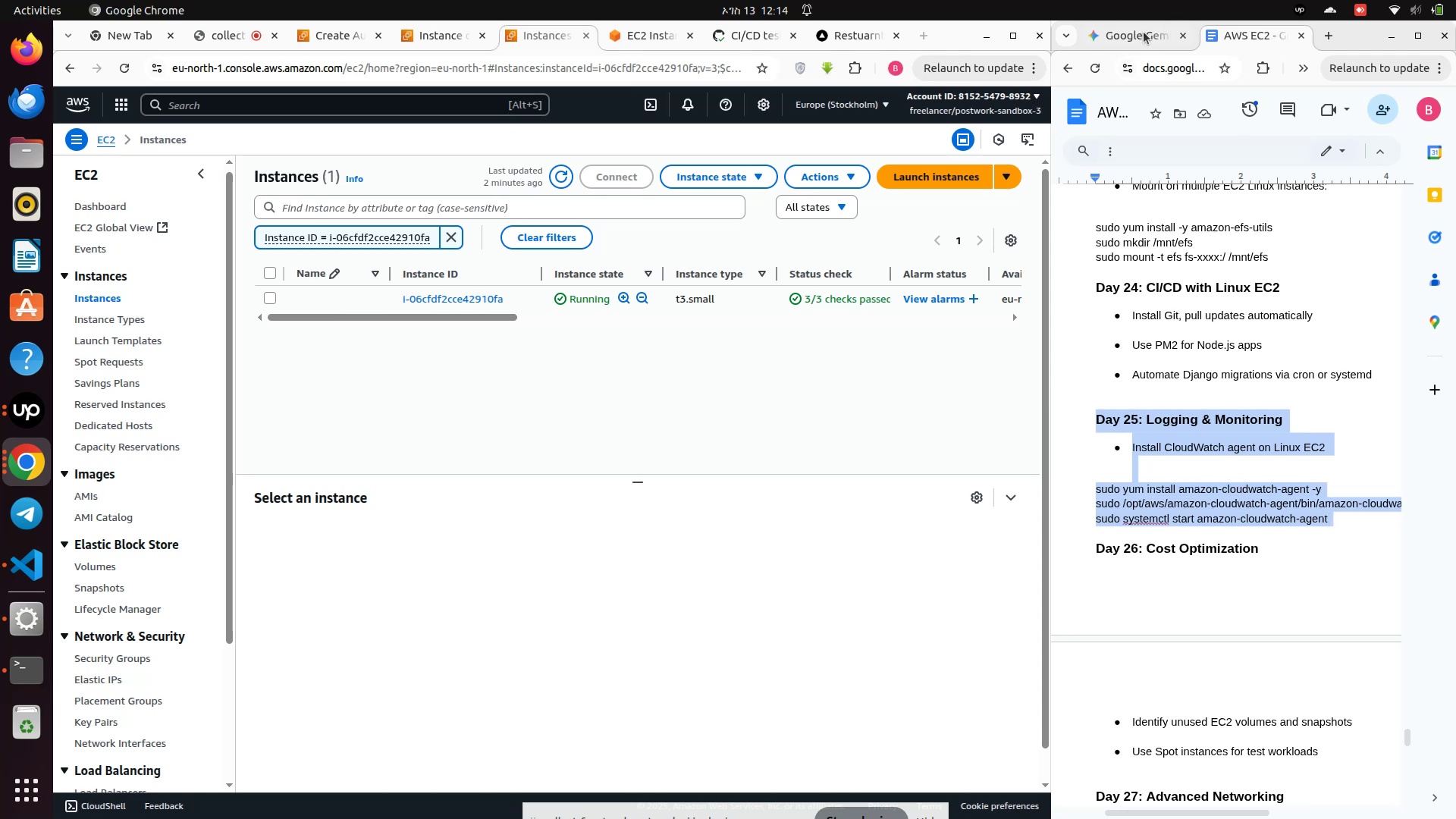 
left_click([1136, 36])
 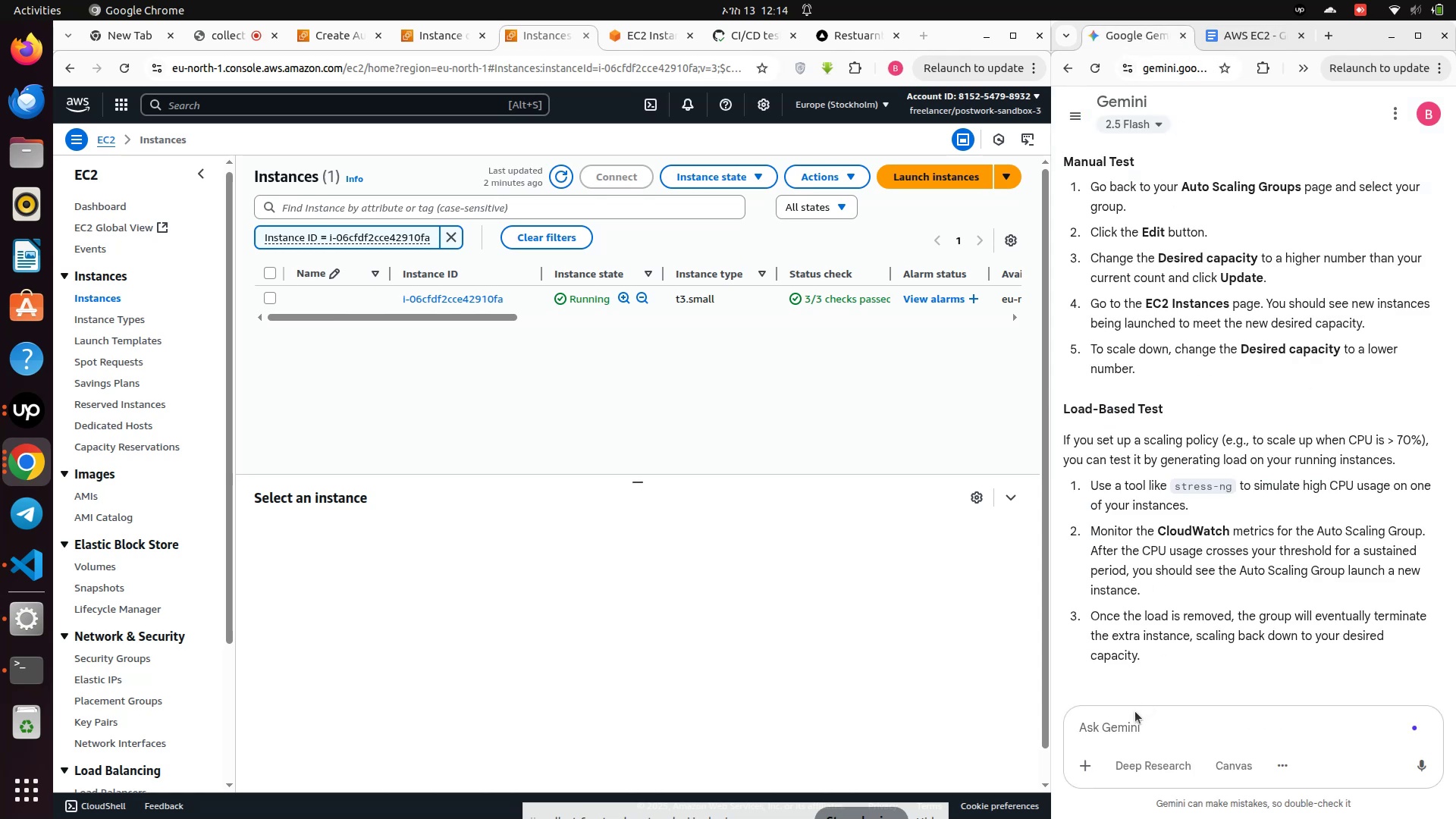 
left_click([1134, 718])
 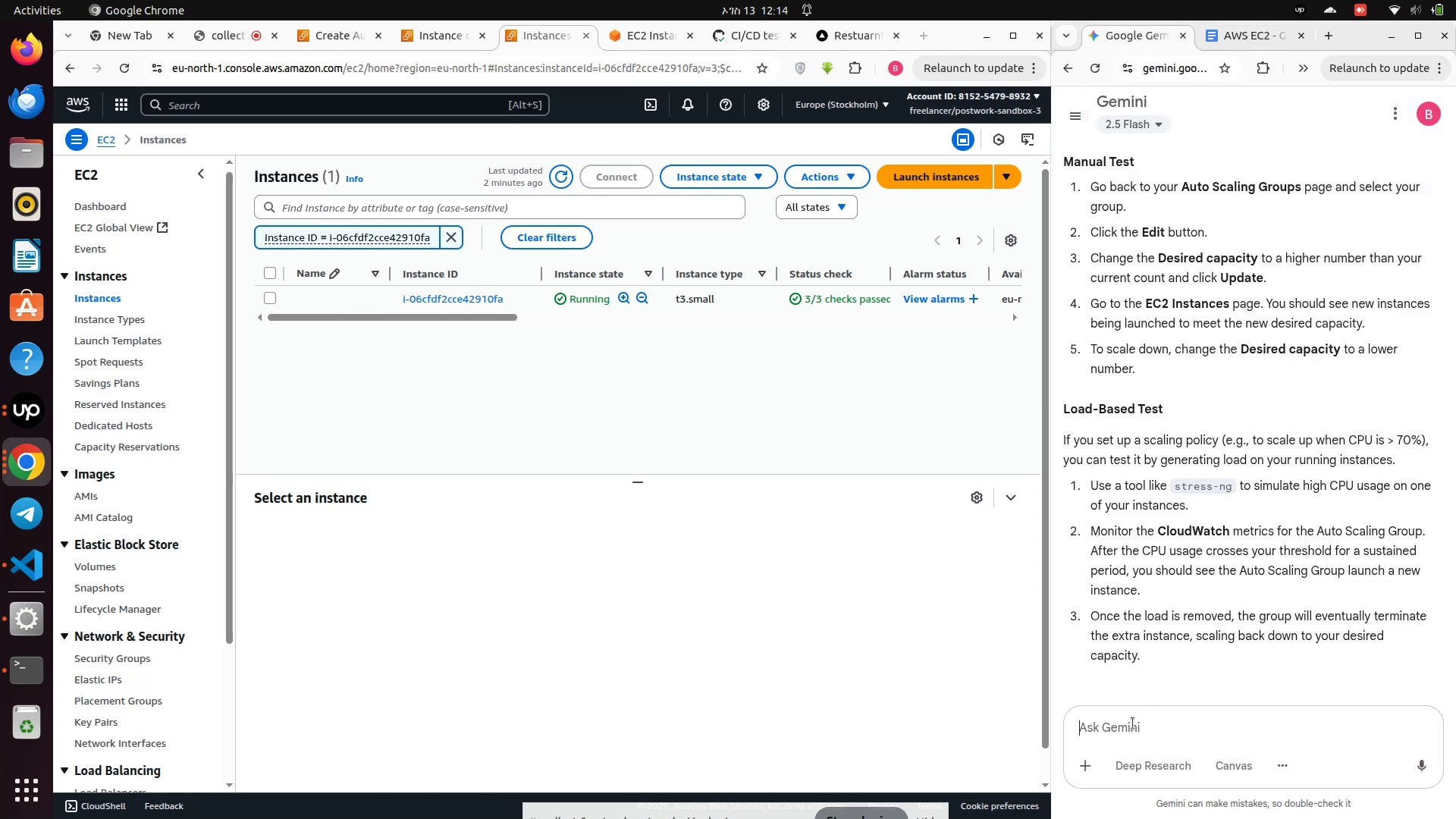 
left_click([1133, 723])
 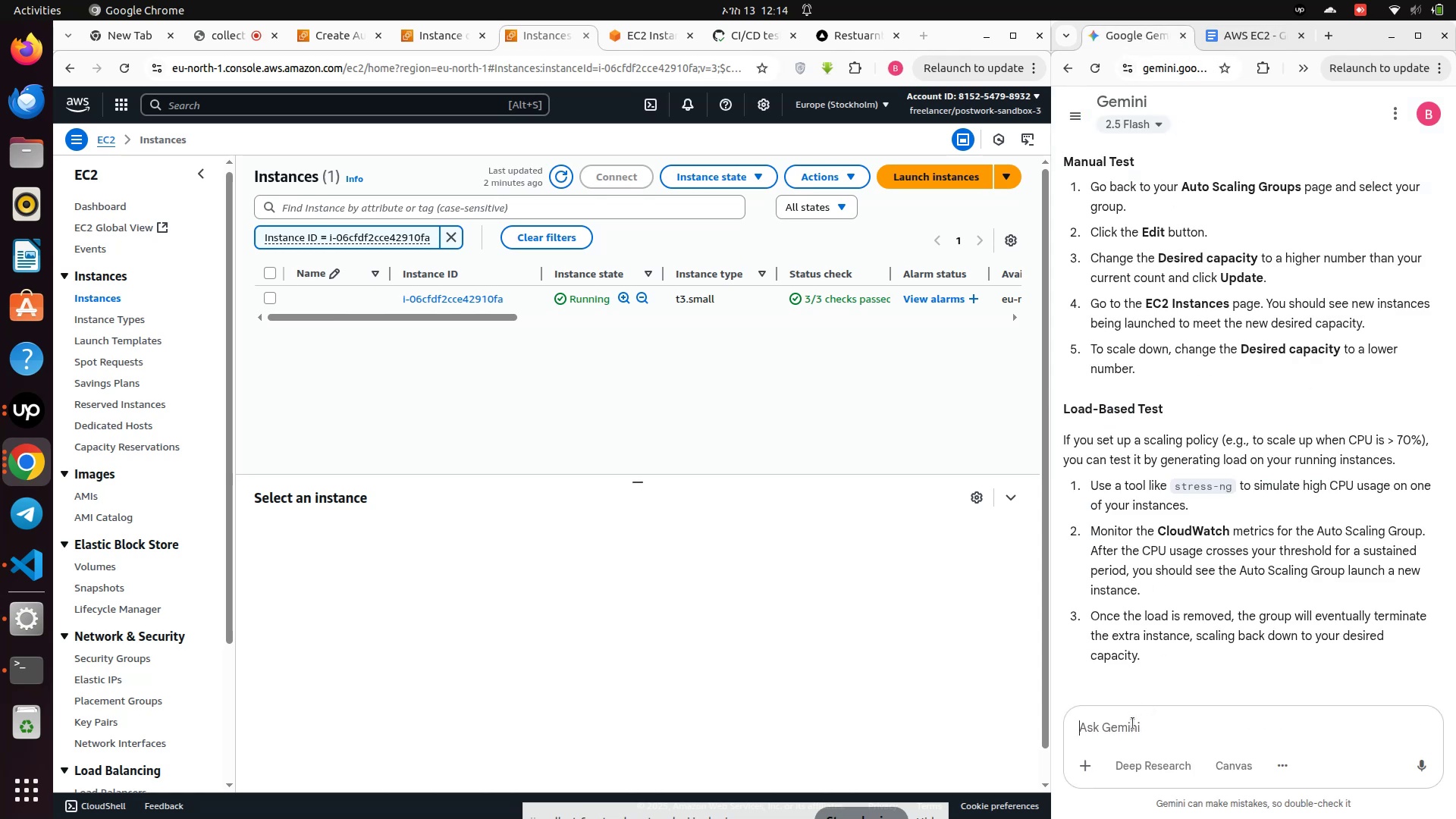 
key(Control+V)
 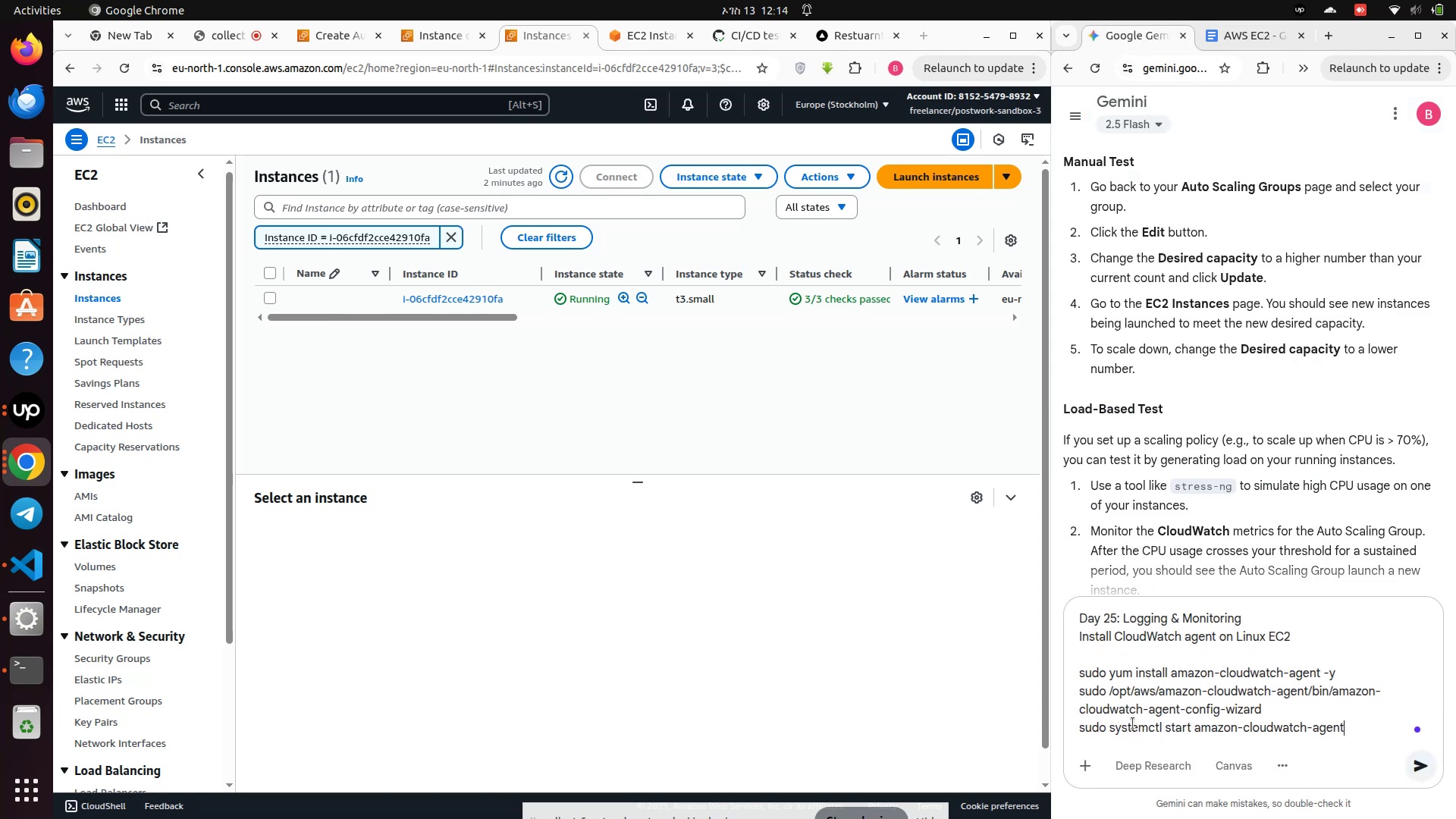 
key(Enter)
 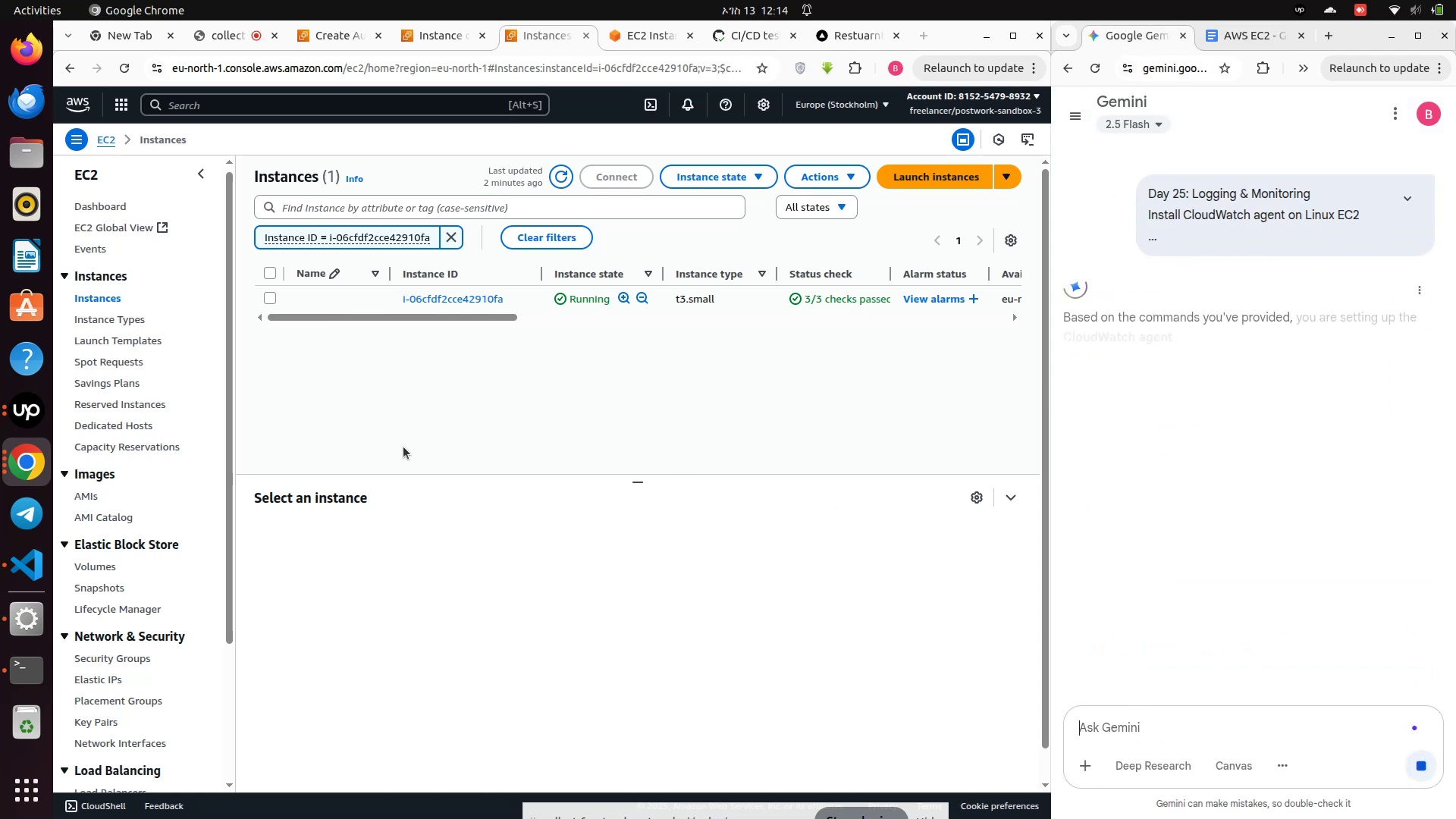 
scroll: coordinate [413, 447], scroll_direction: up, amount: 6.0
 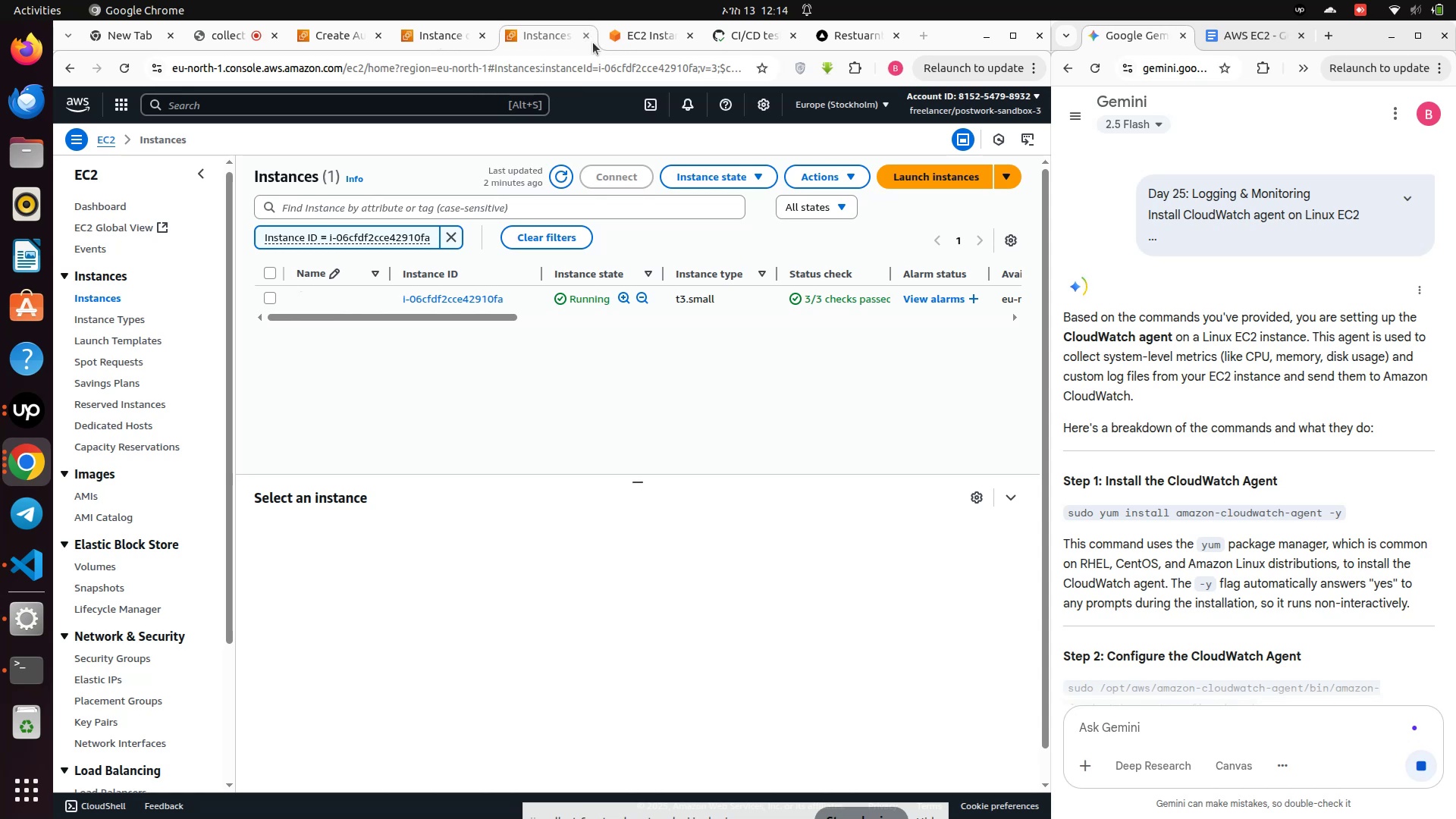 
left_click([588, 35])
 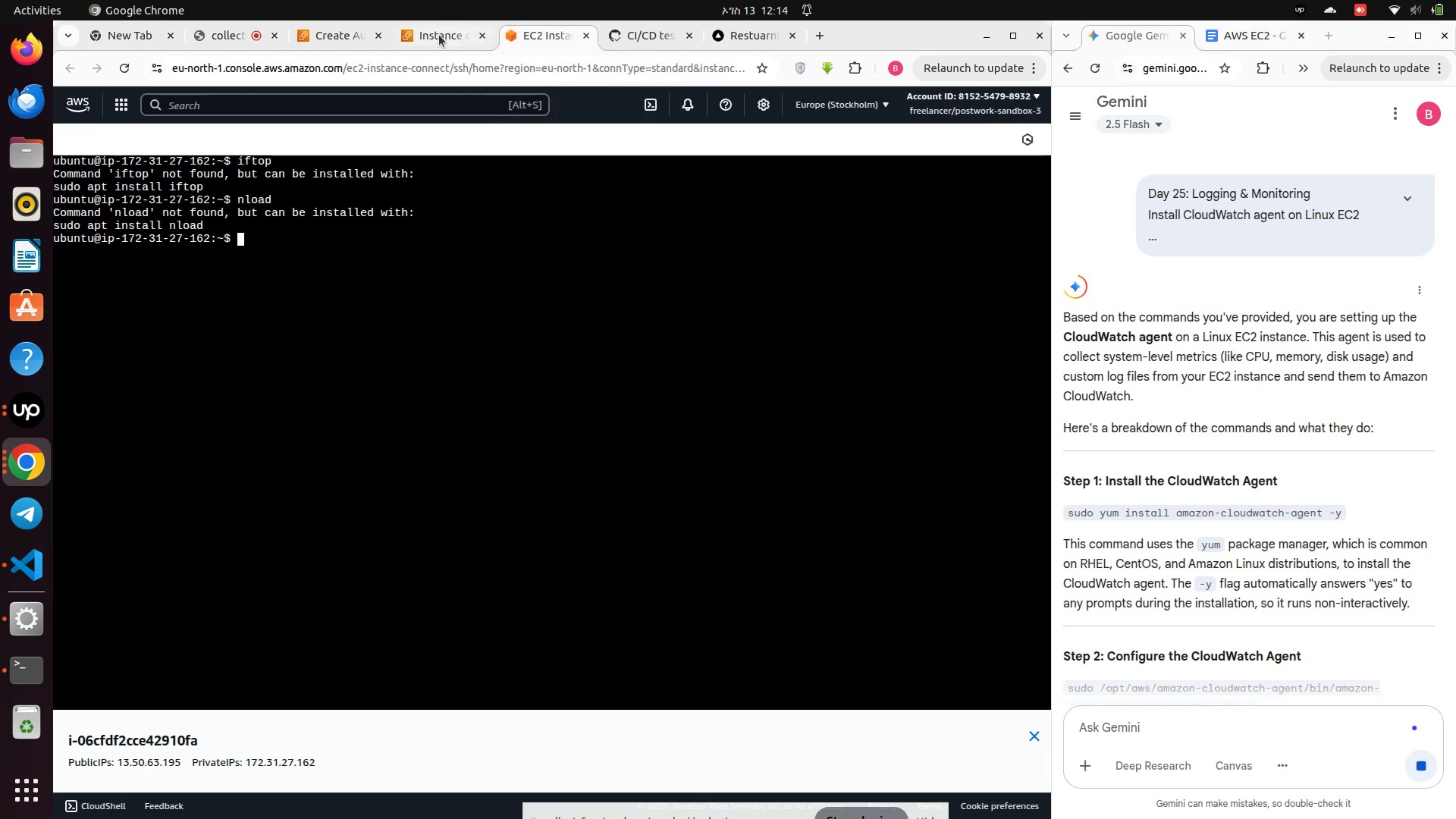 
left_click([439, 35])
 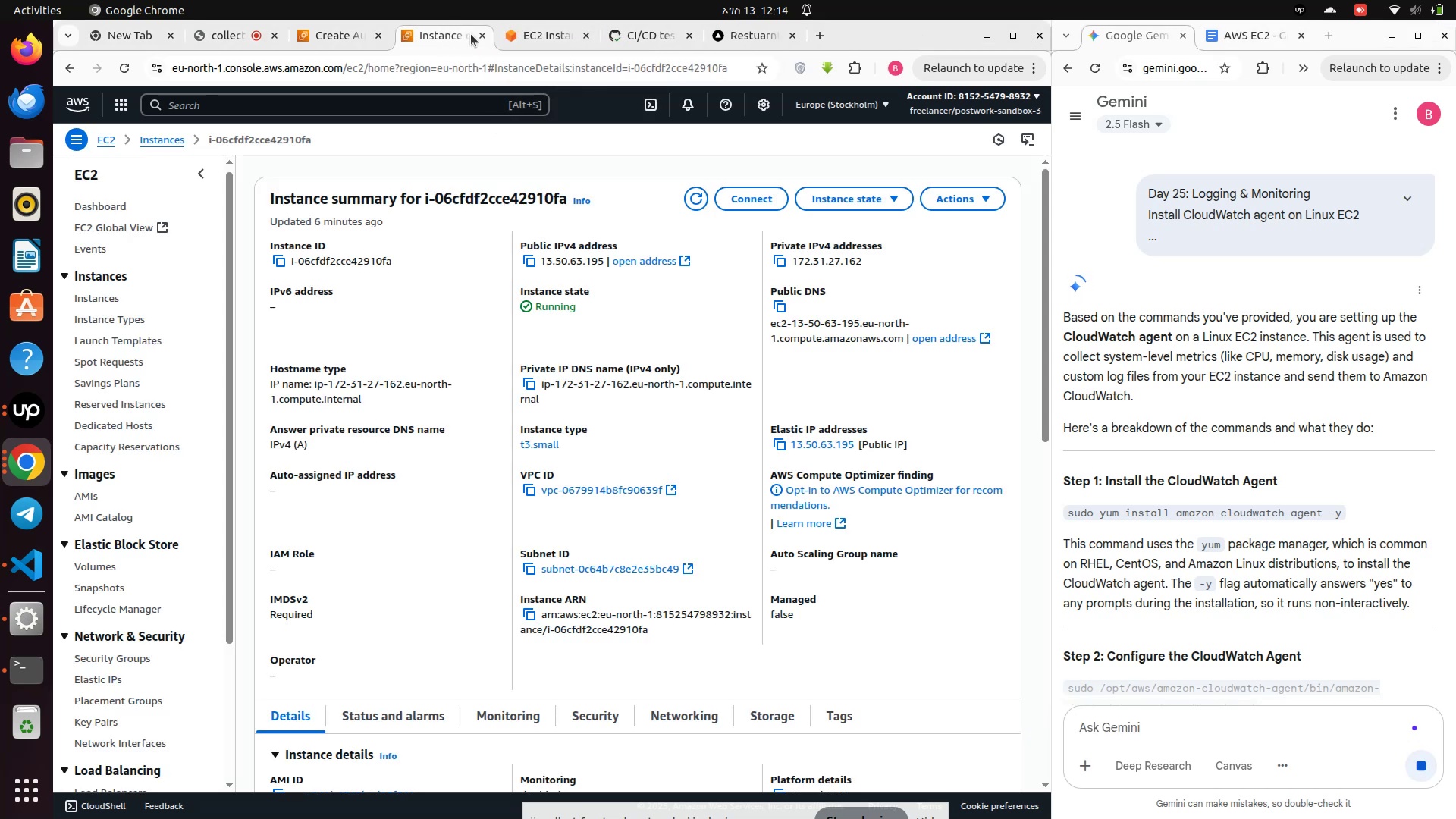 
left_click([481, 34])
 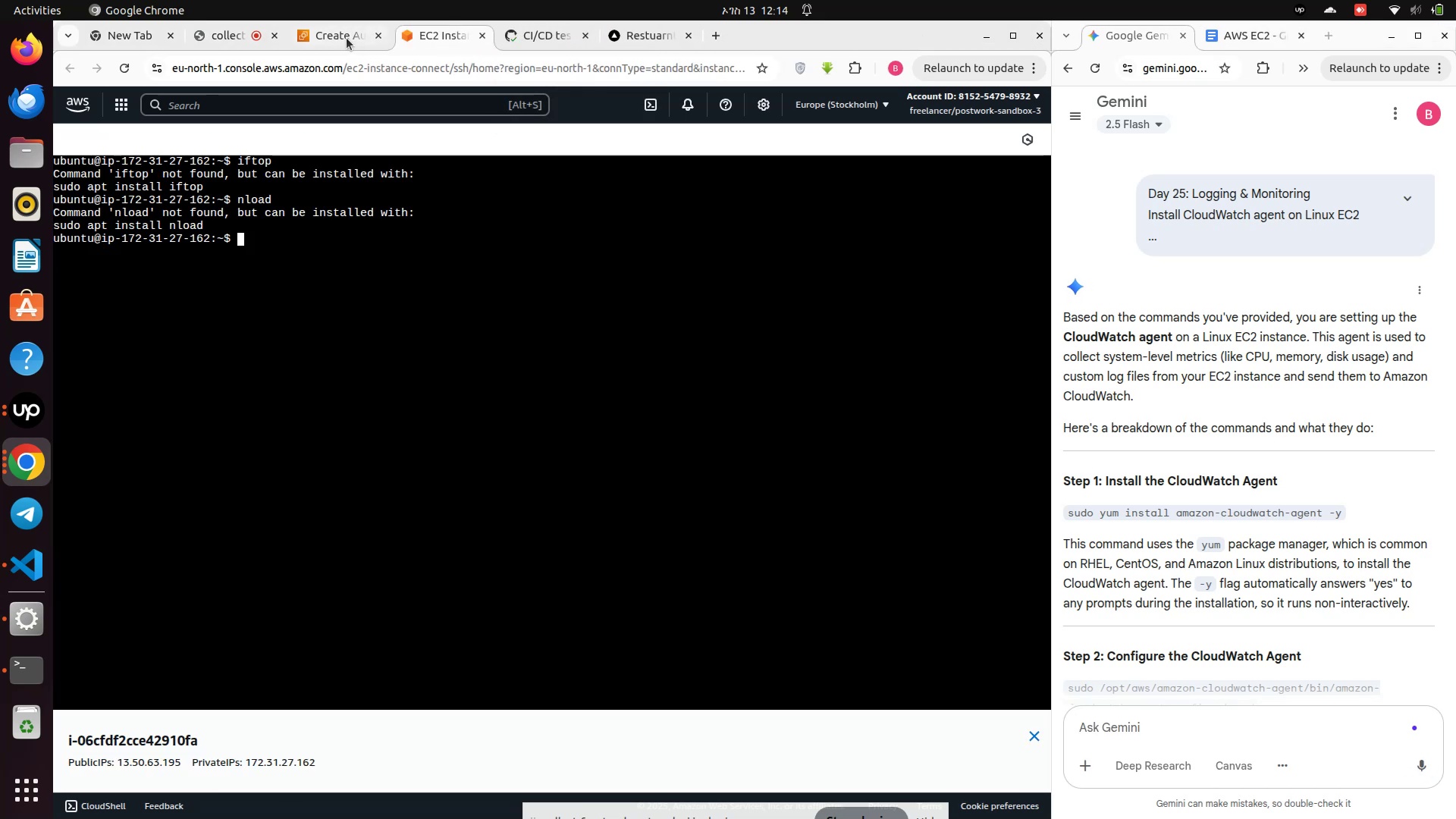 
left_click([345, 38])
 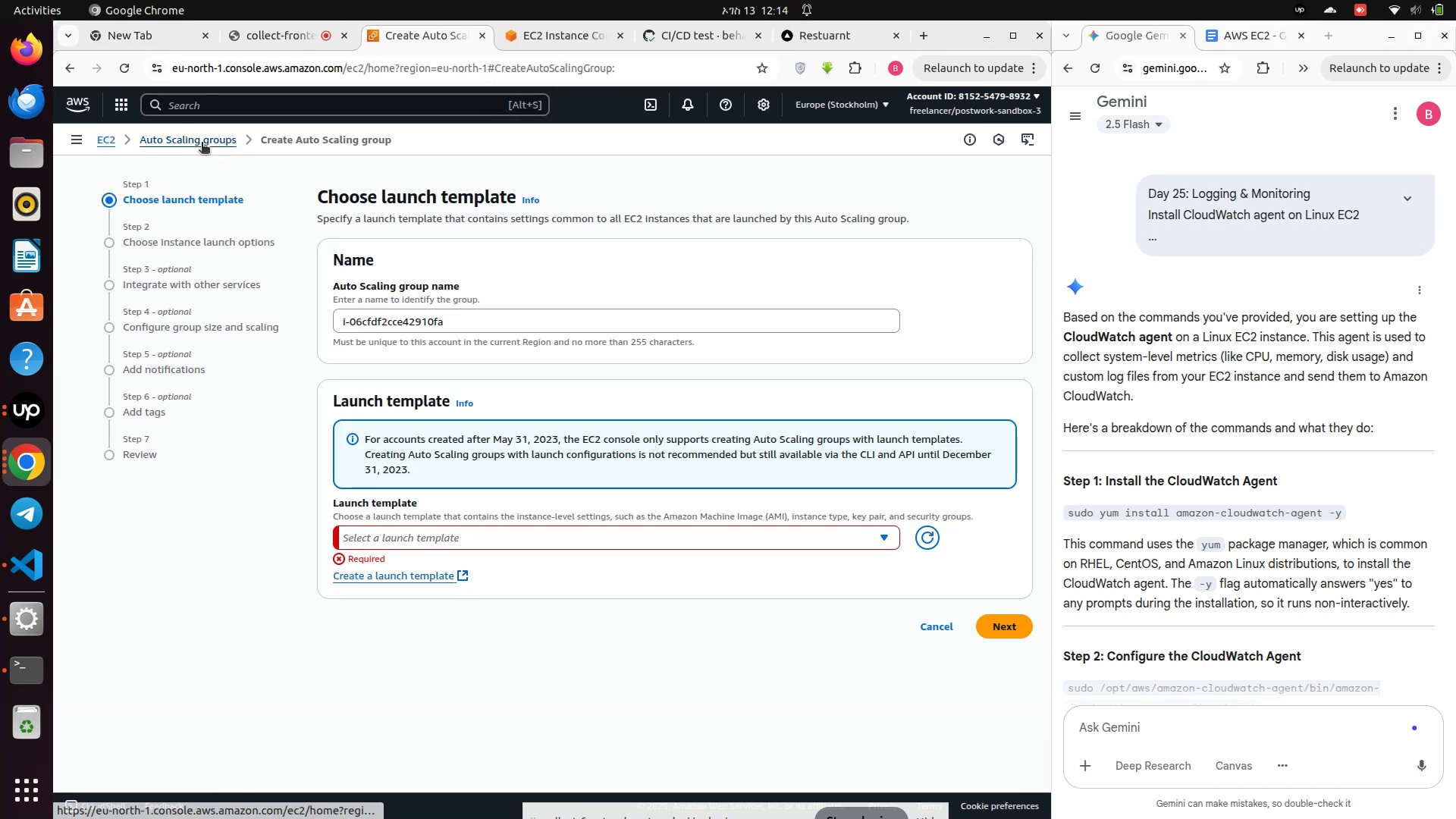 
left_click([105, 141])
 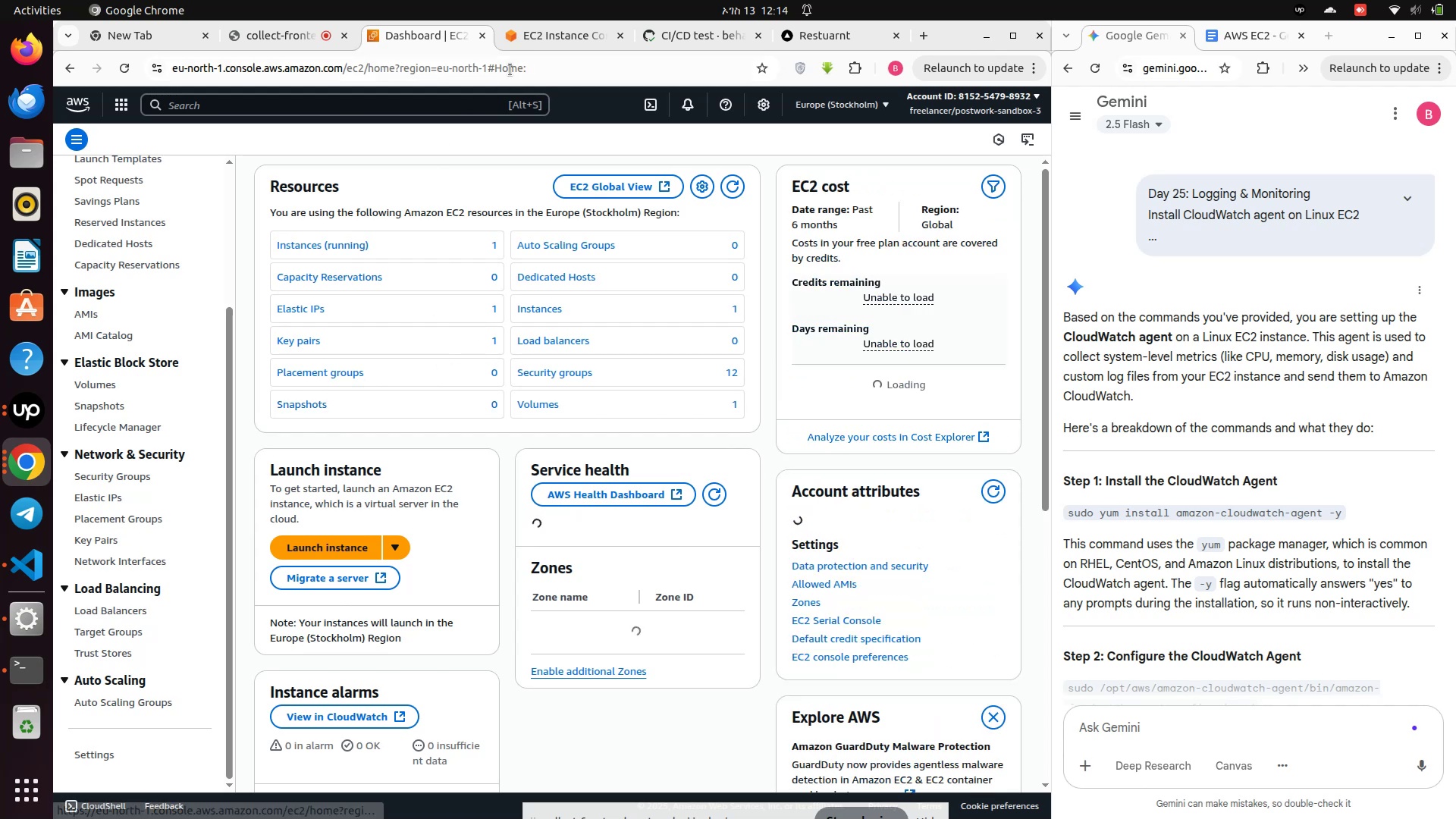 
left_click([544, 36])
 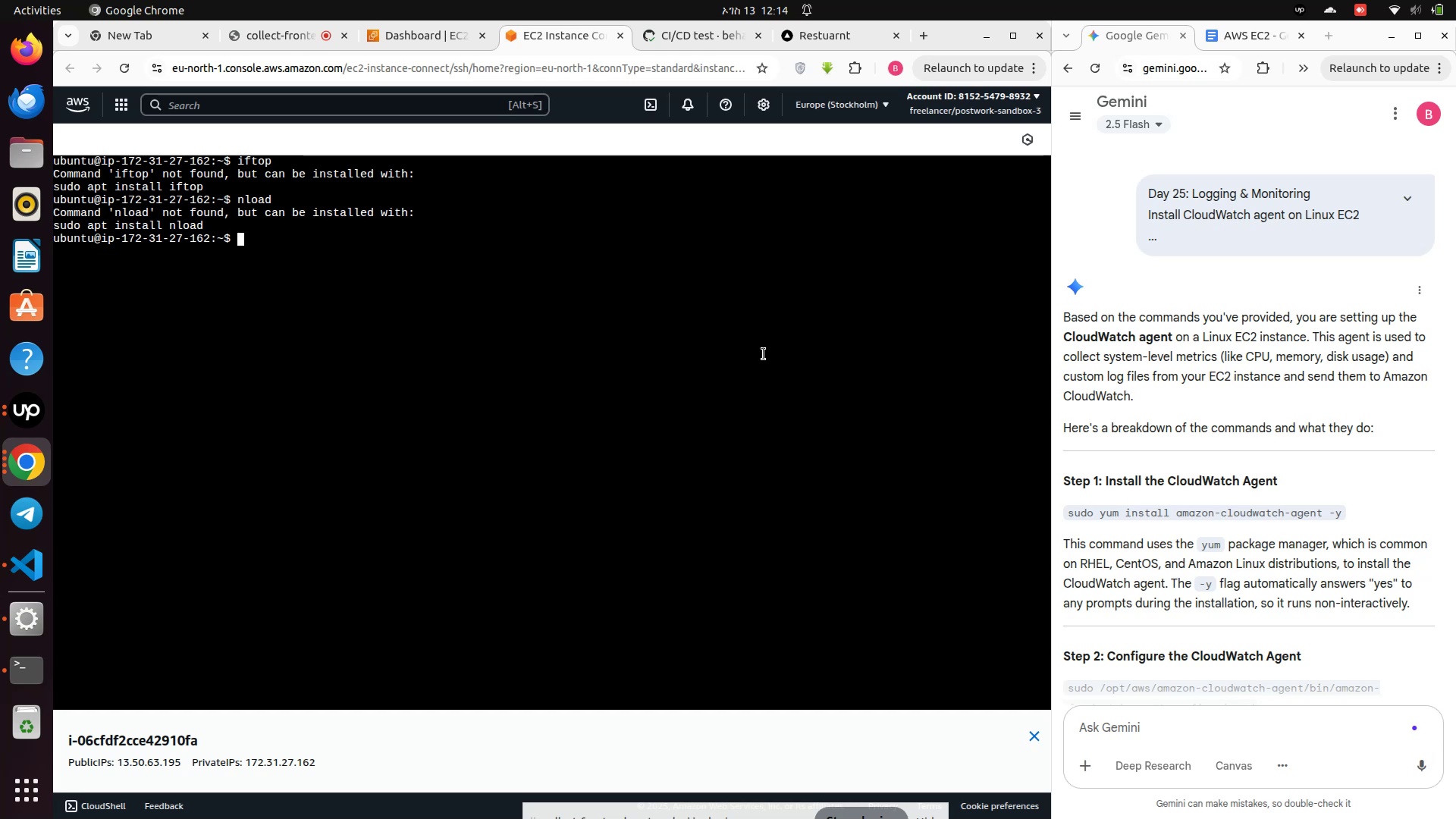 
wait(30.12)
 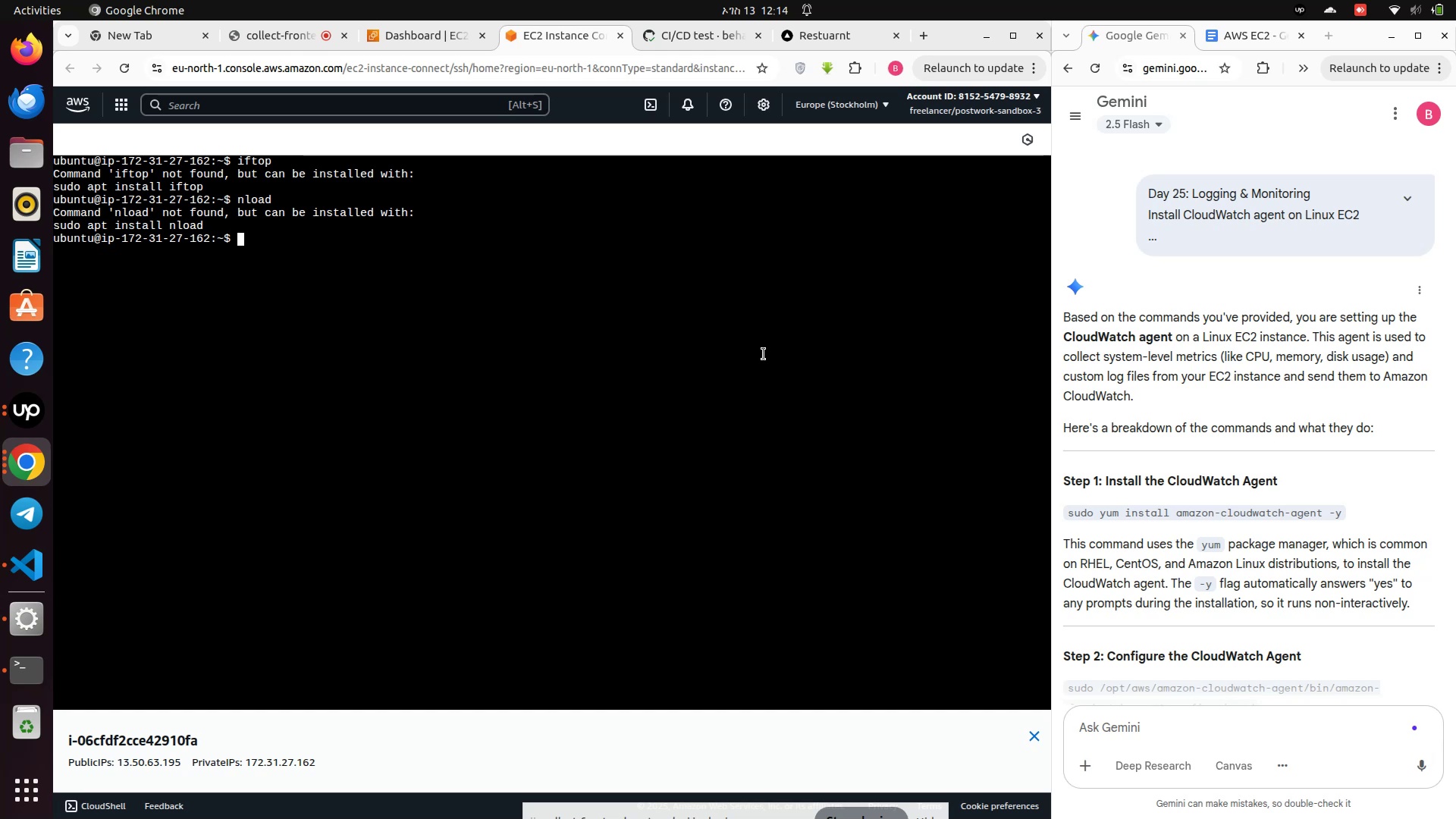 
scroll: coordinate [1241, 454], scroll_direction: down, amount: 2.0
 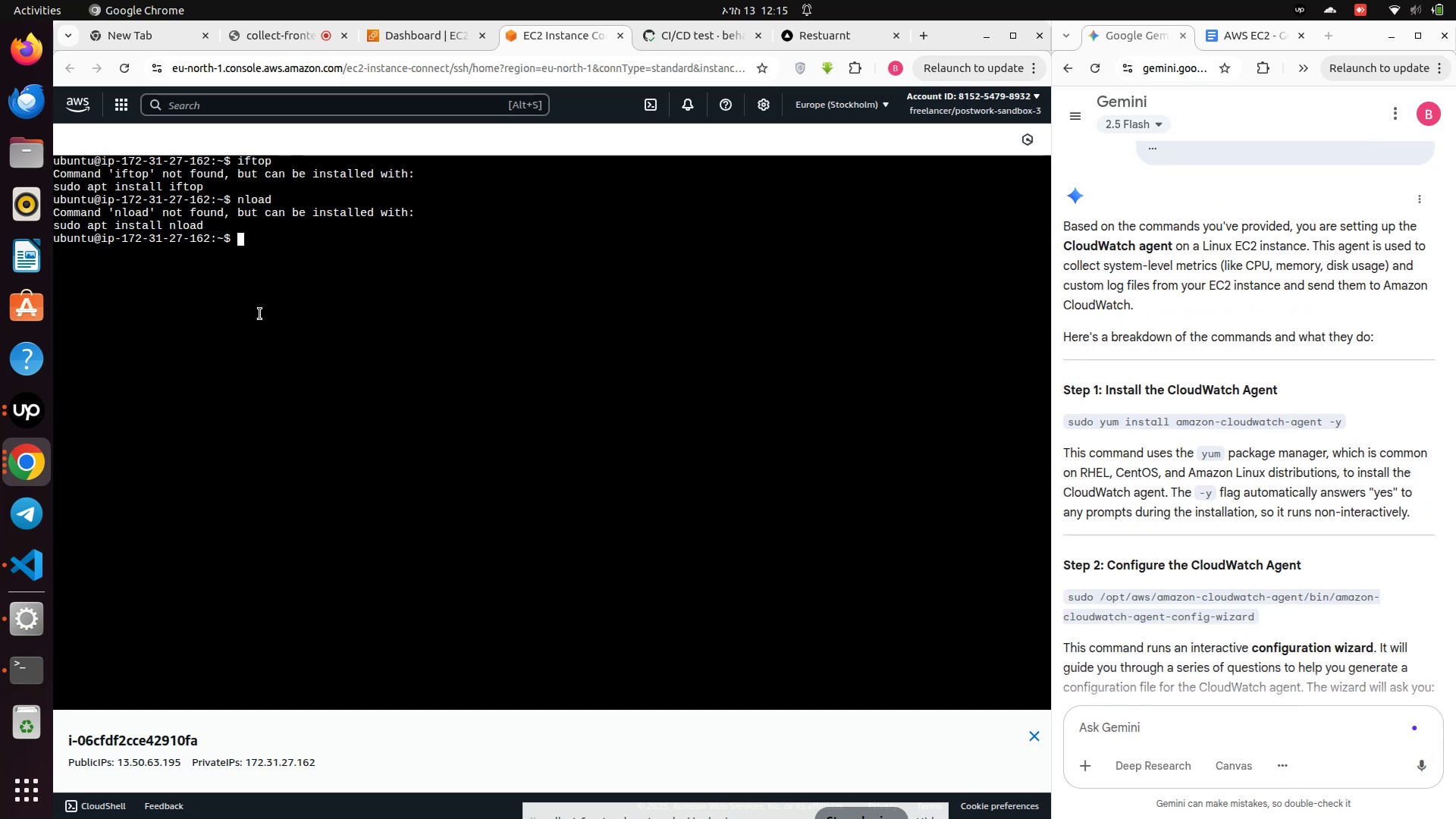 
left_click([297, 264])
 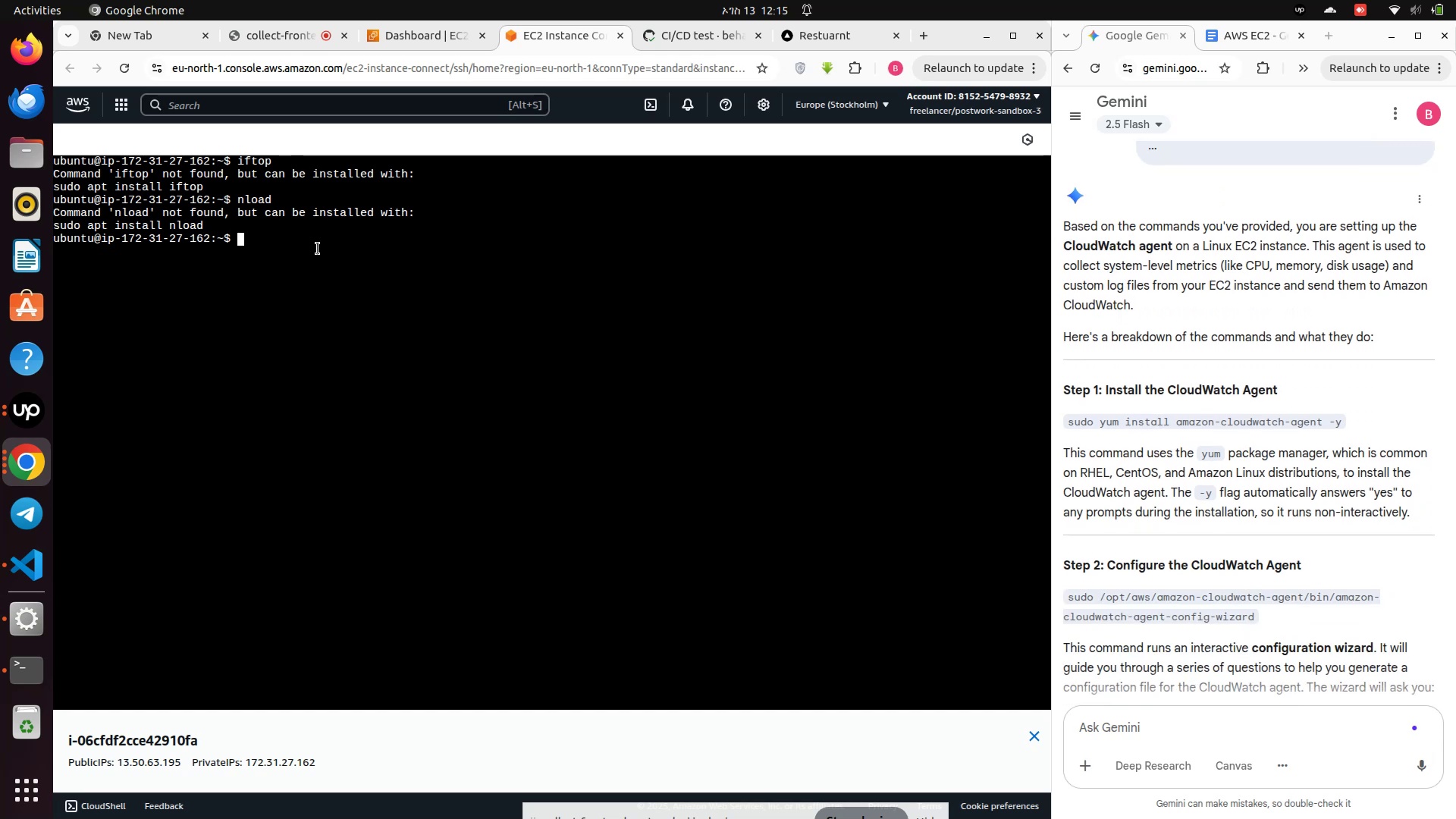 
left_click([318, 248])
 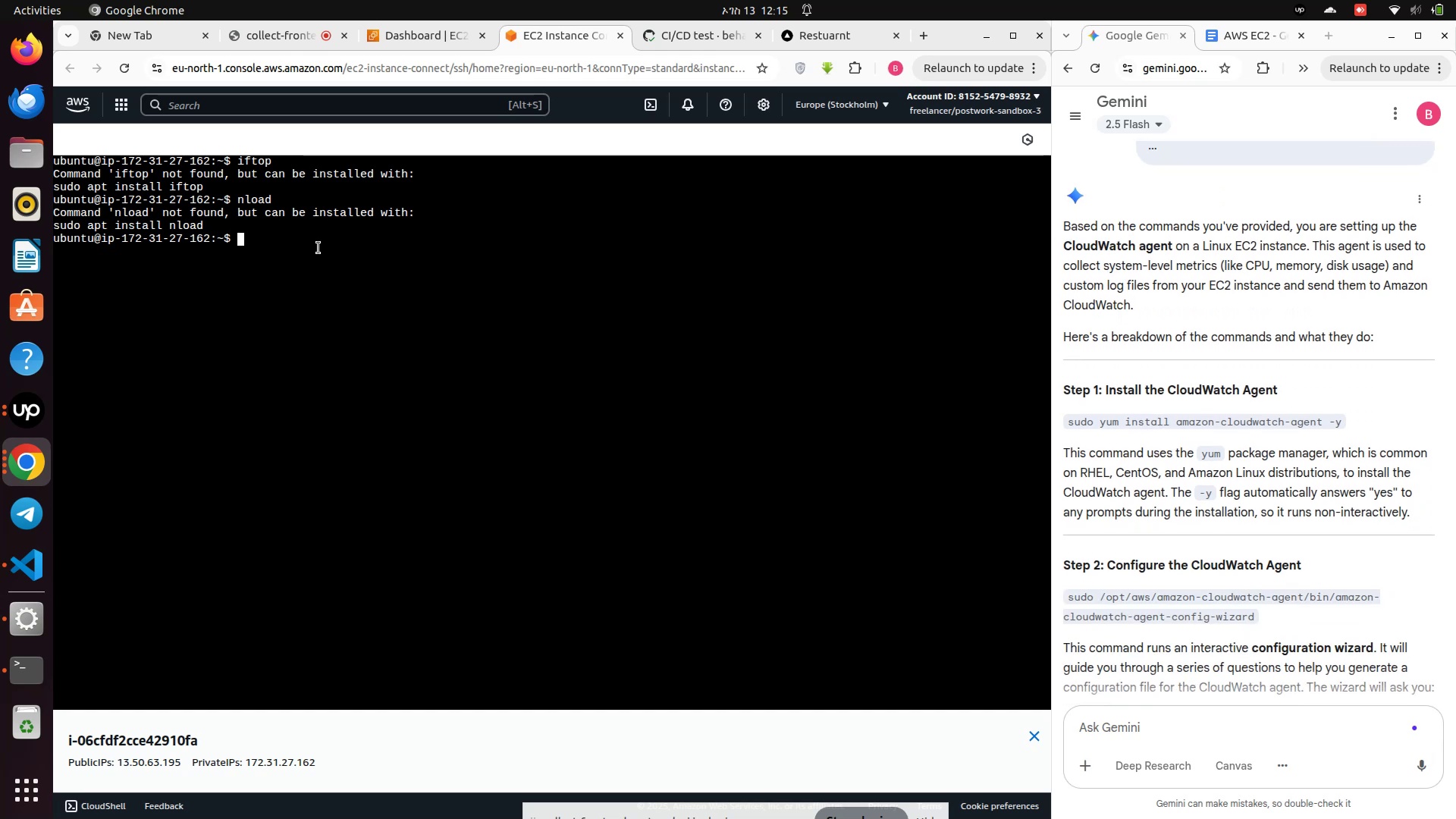 
key(S)
 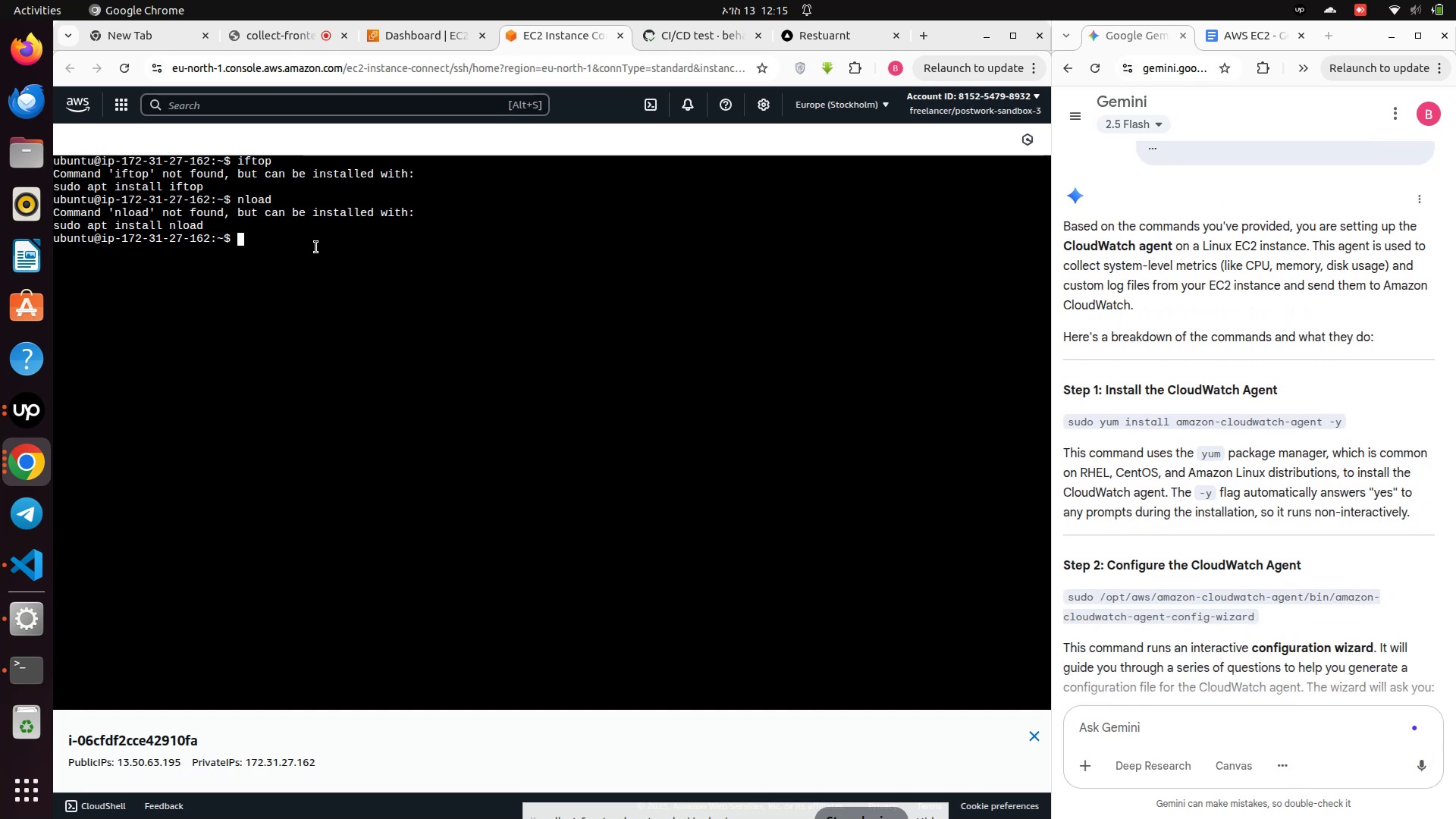 
left_click([271, 246])
 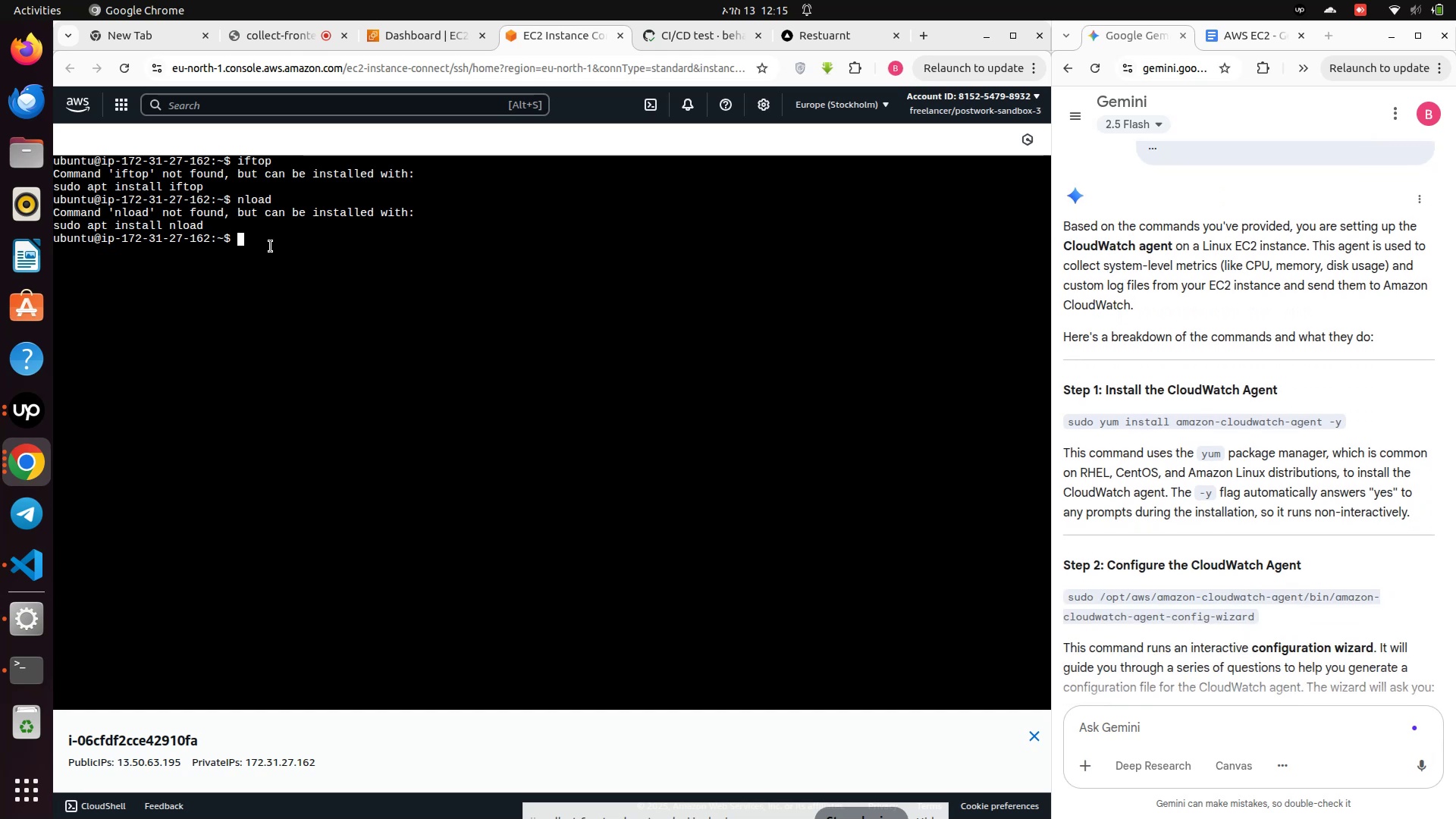 
left_click([271, 246])
 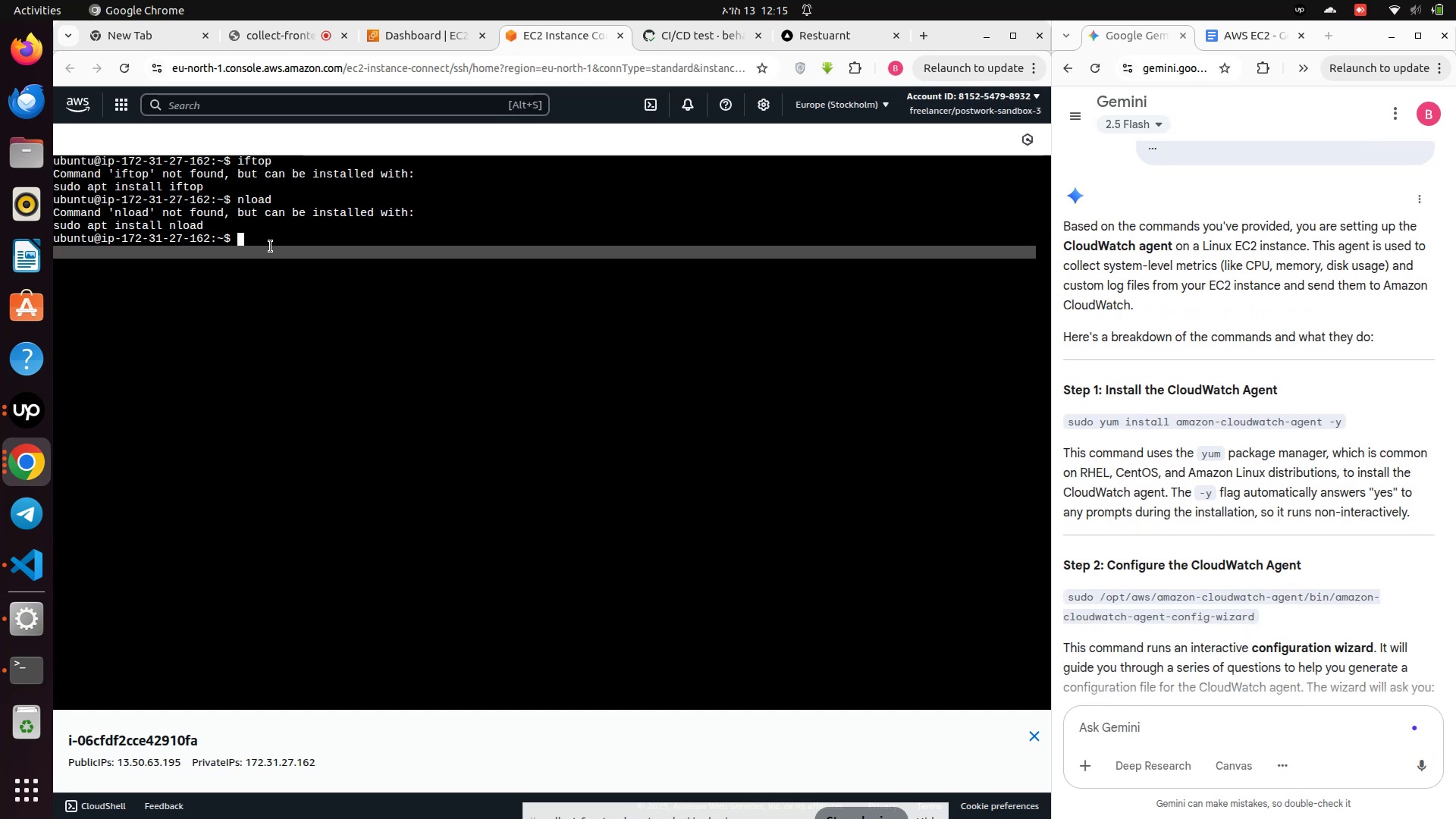 
left_click([271, 246])
 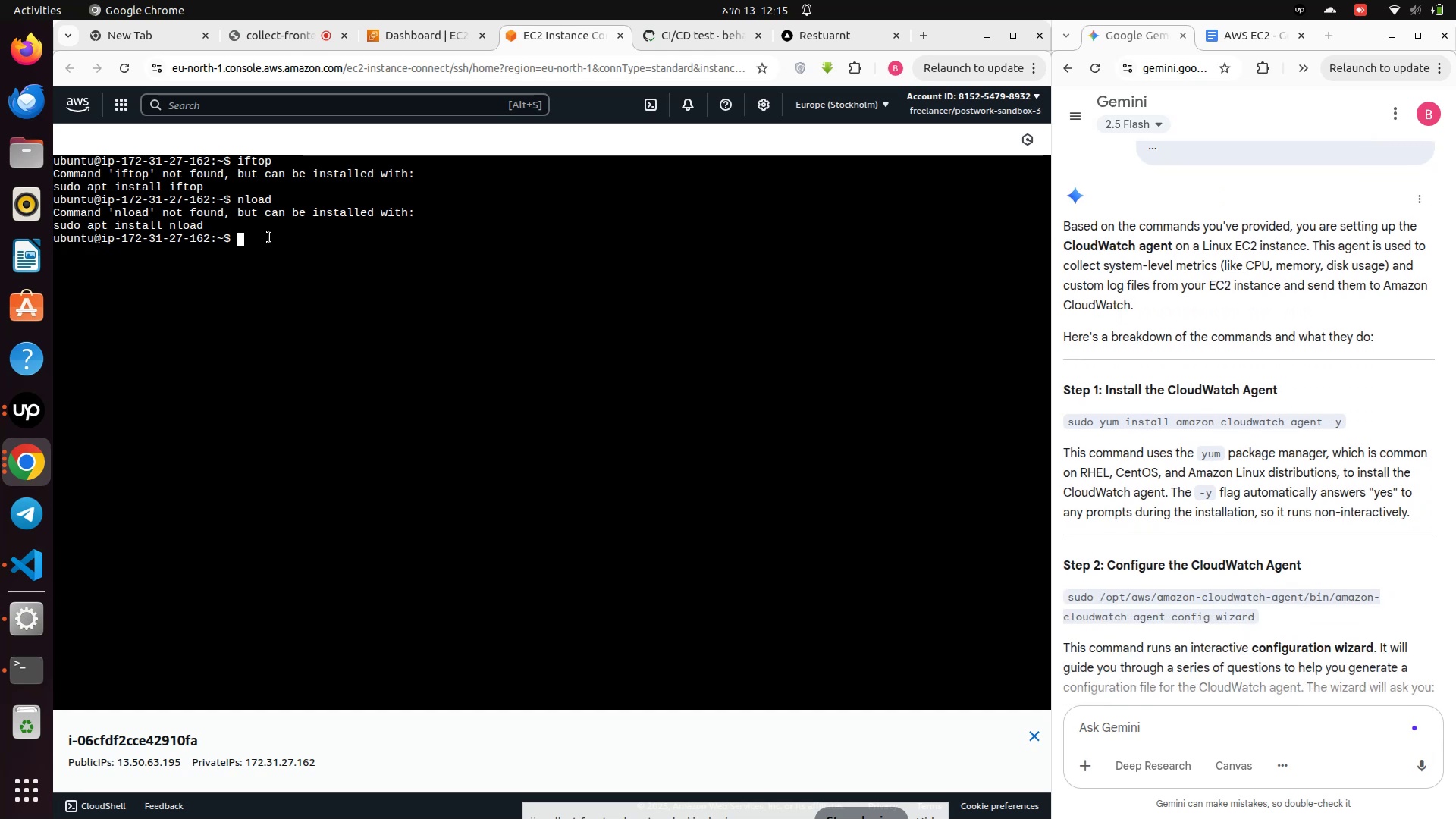 
left_click([269, 237])
 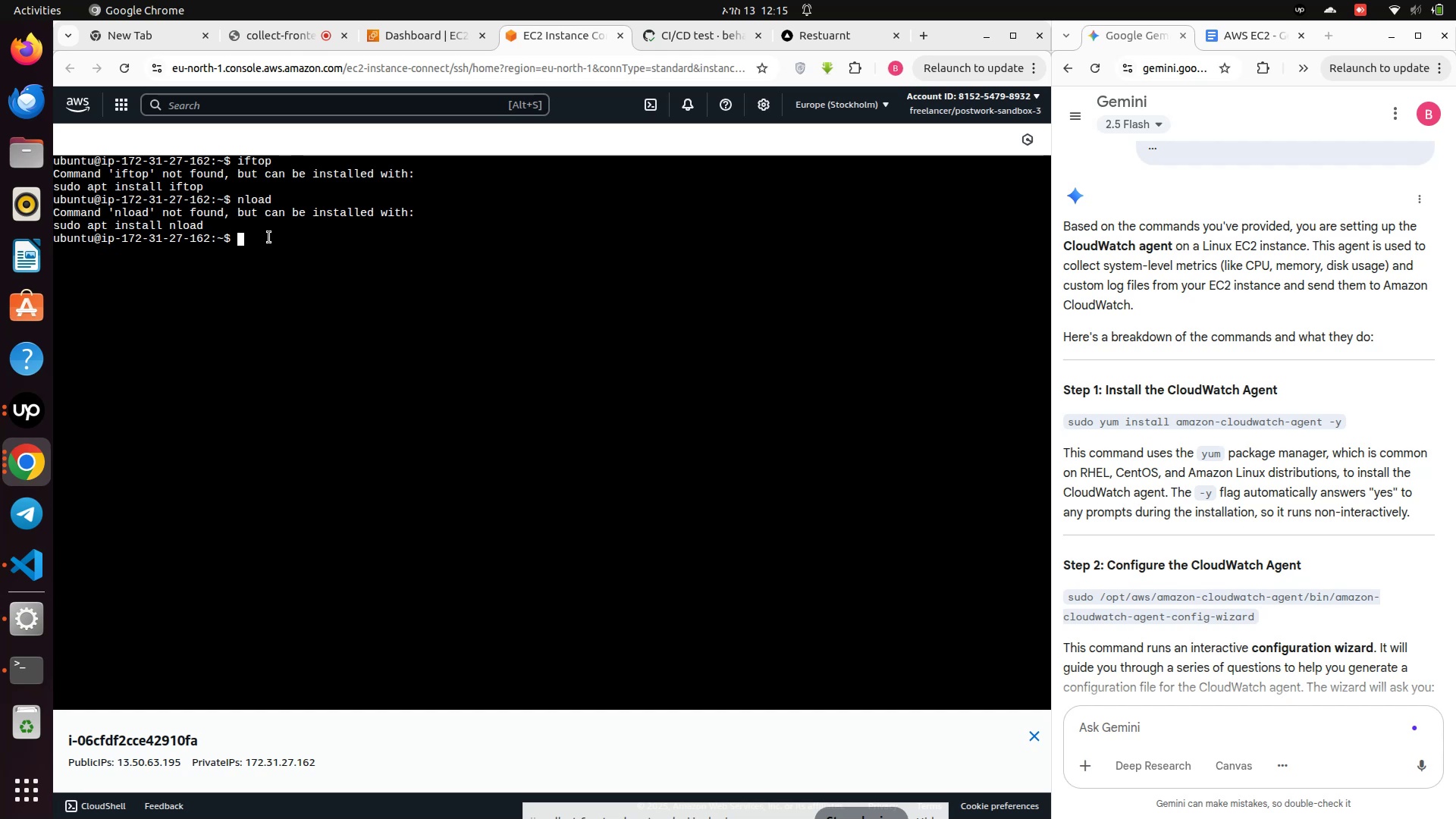 
left_click([269, 237])
 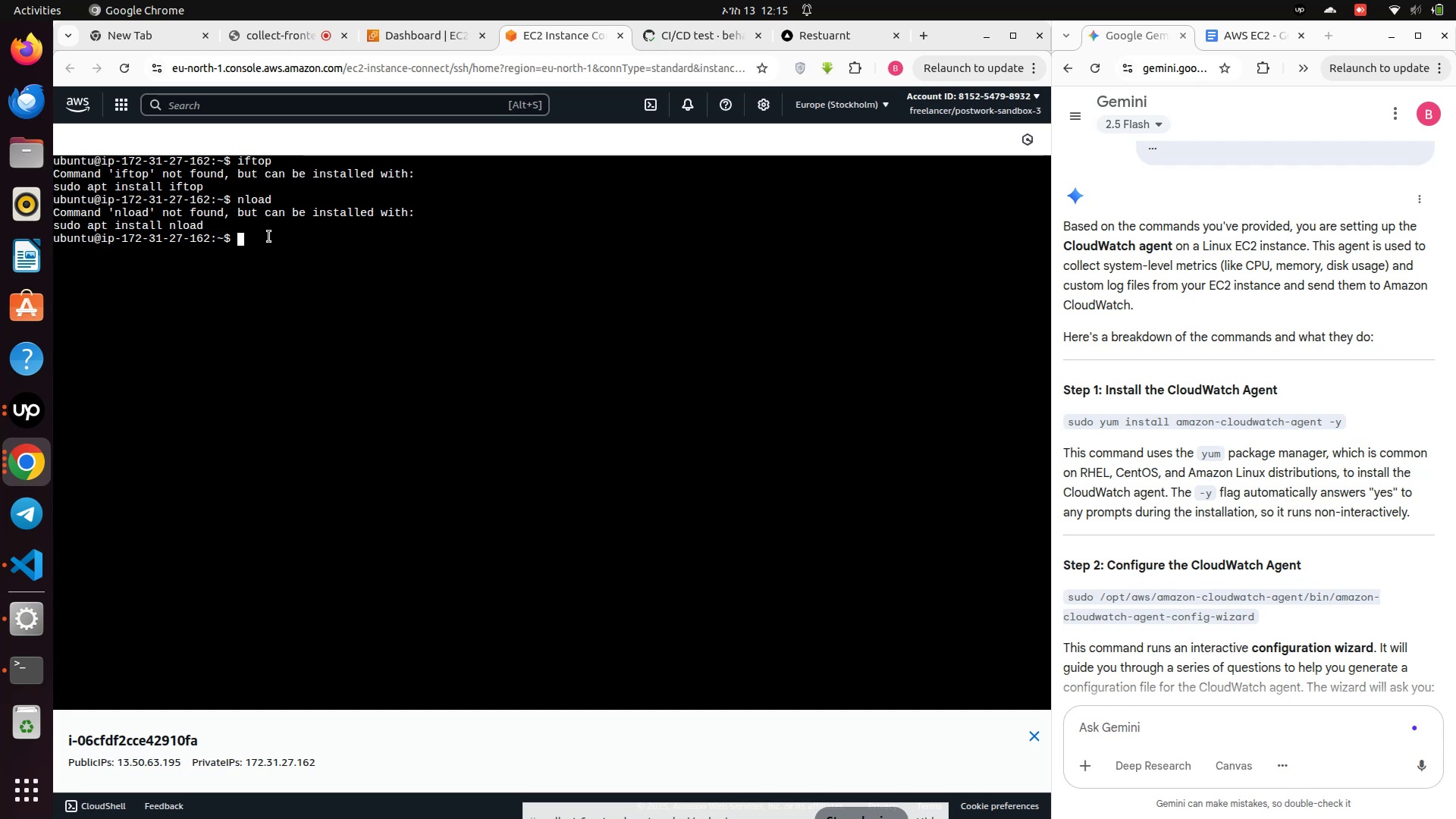 
type(sudo )
 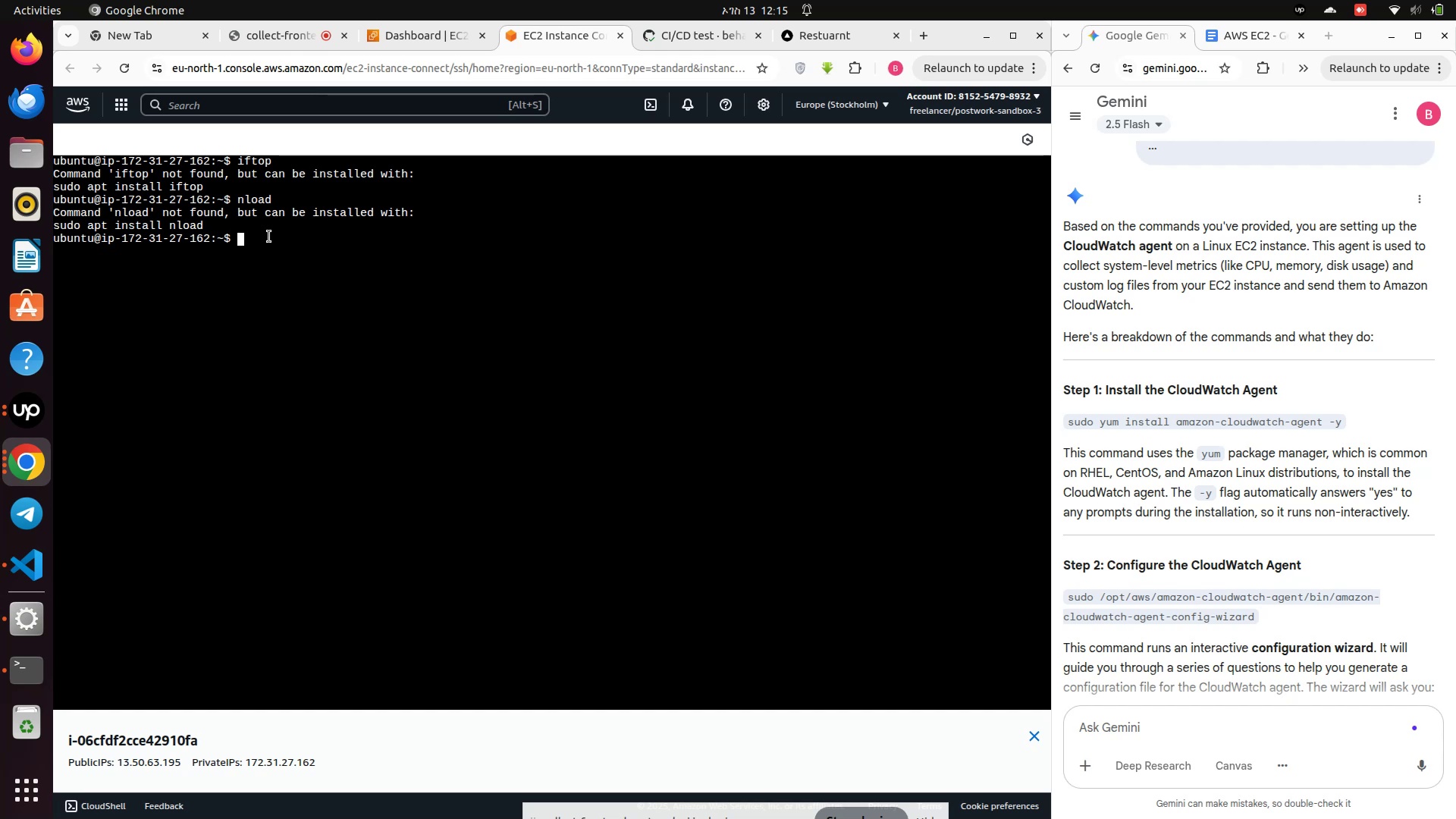 
scroll: coordinate [184, 426], scroll_direction: down, amount: 3.0
 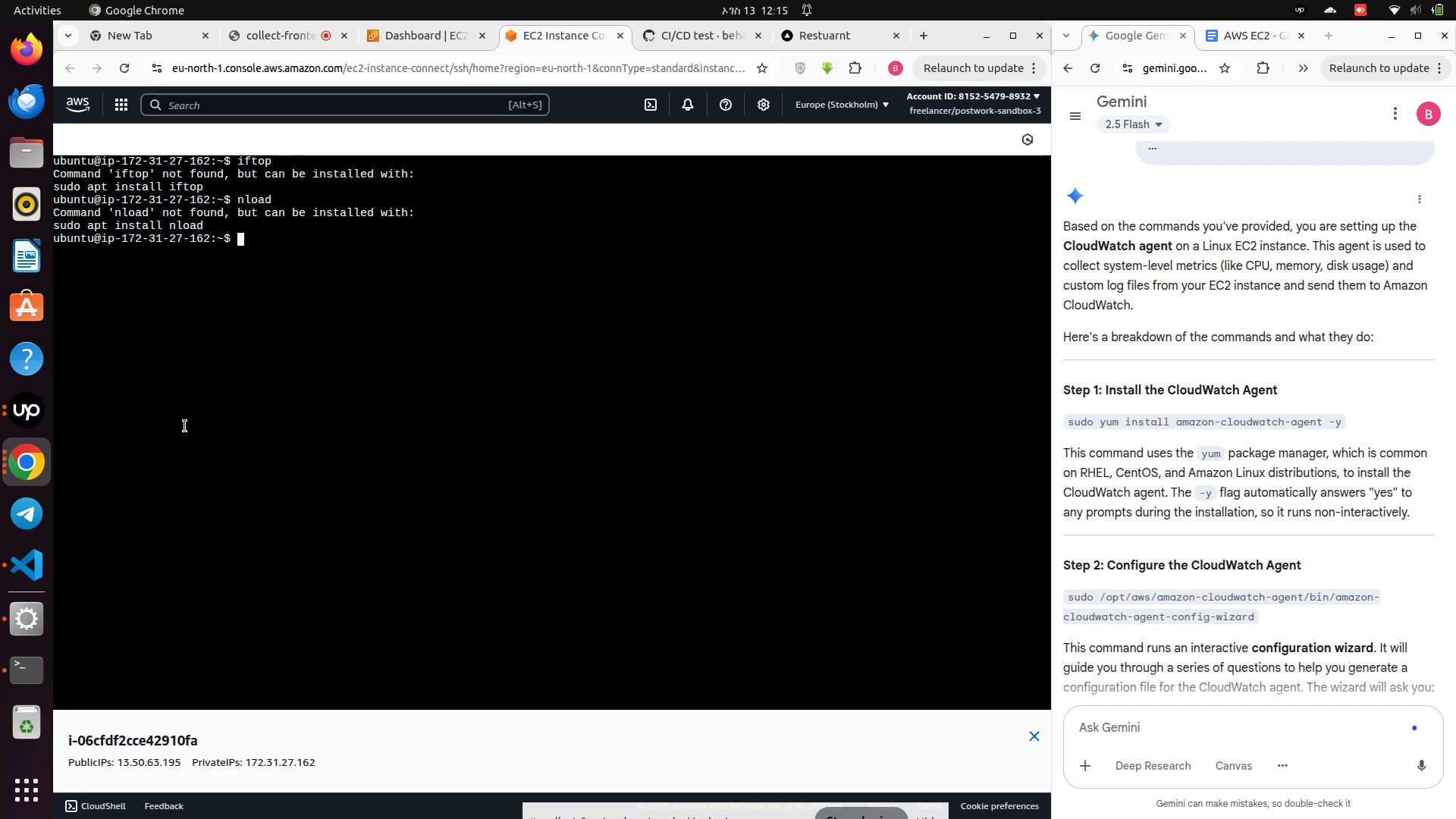 
left_click_drag(start_coordinate=[188, 420], to_coordinate=[192, 417])
 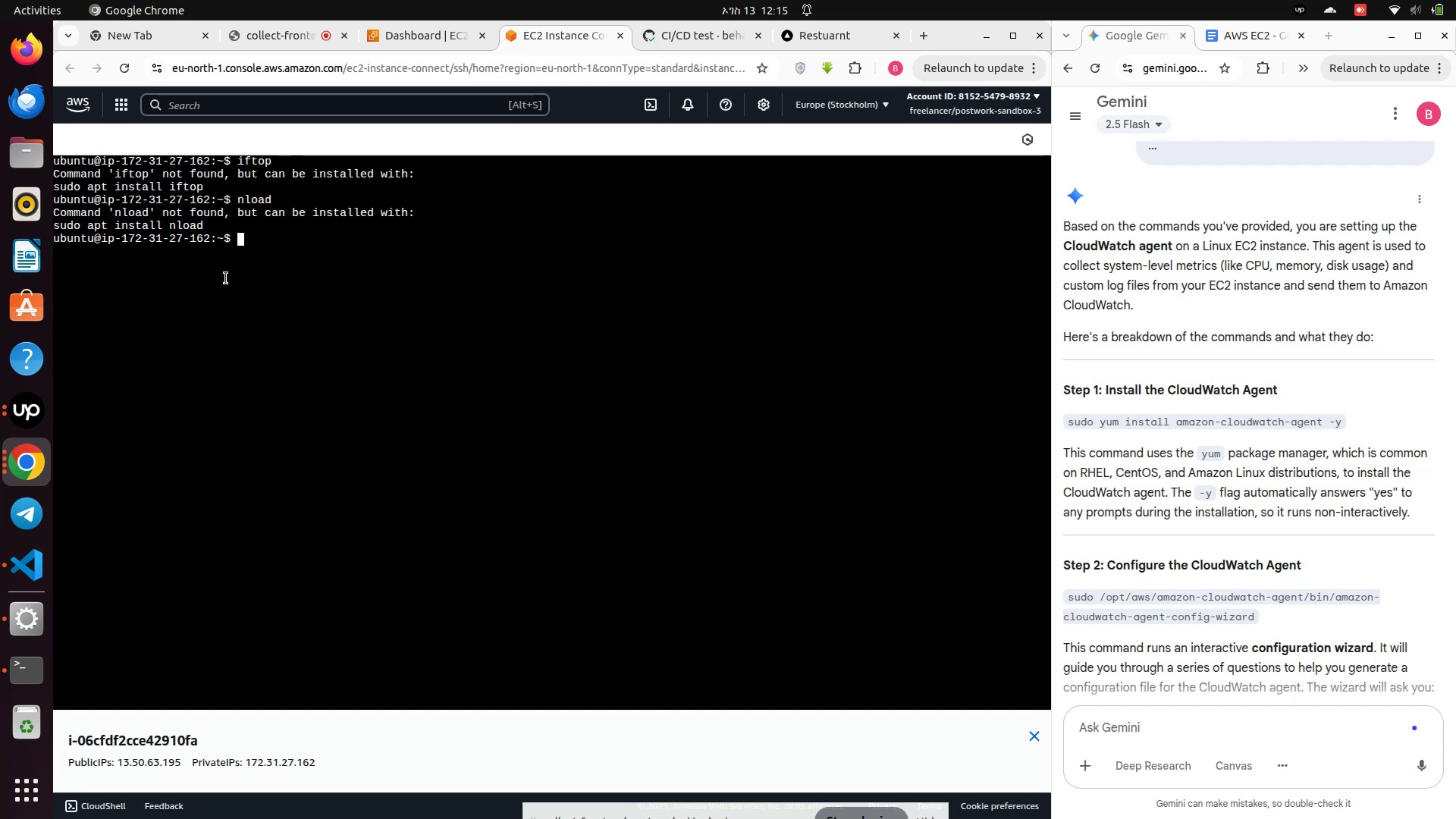 
scroll: coordinate [243, 247], scroll_direction: up, amount: 4.0
 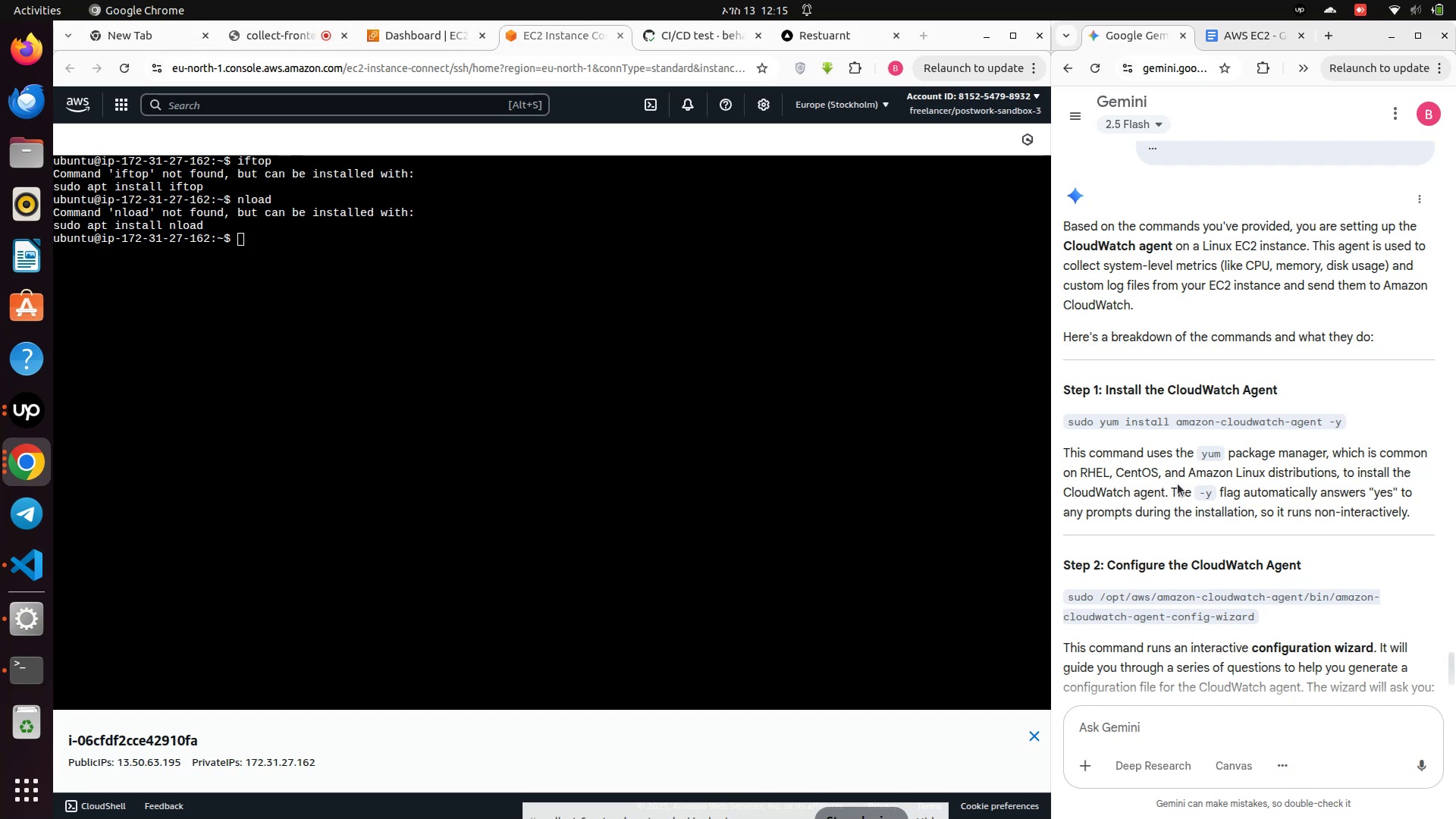 
left_click([613, 485])
 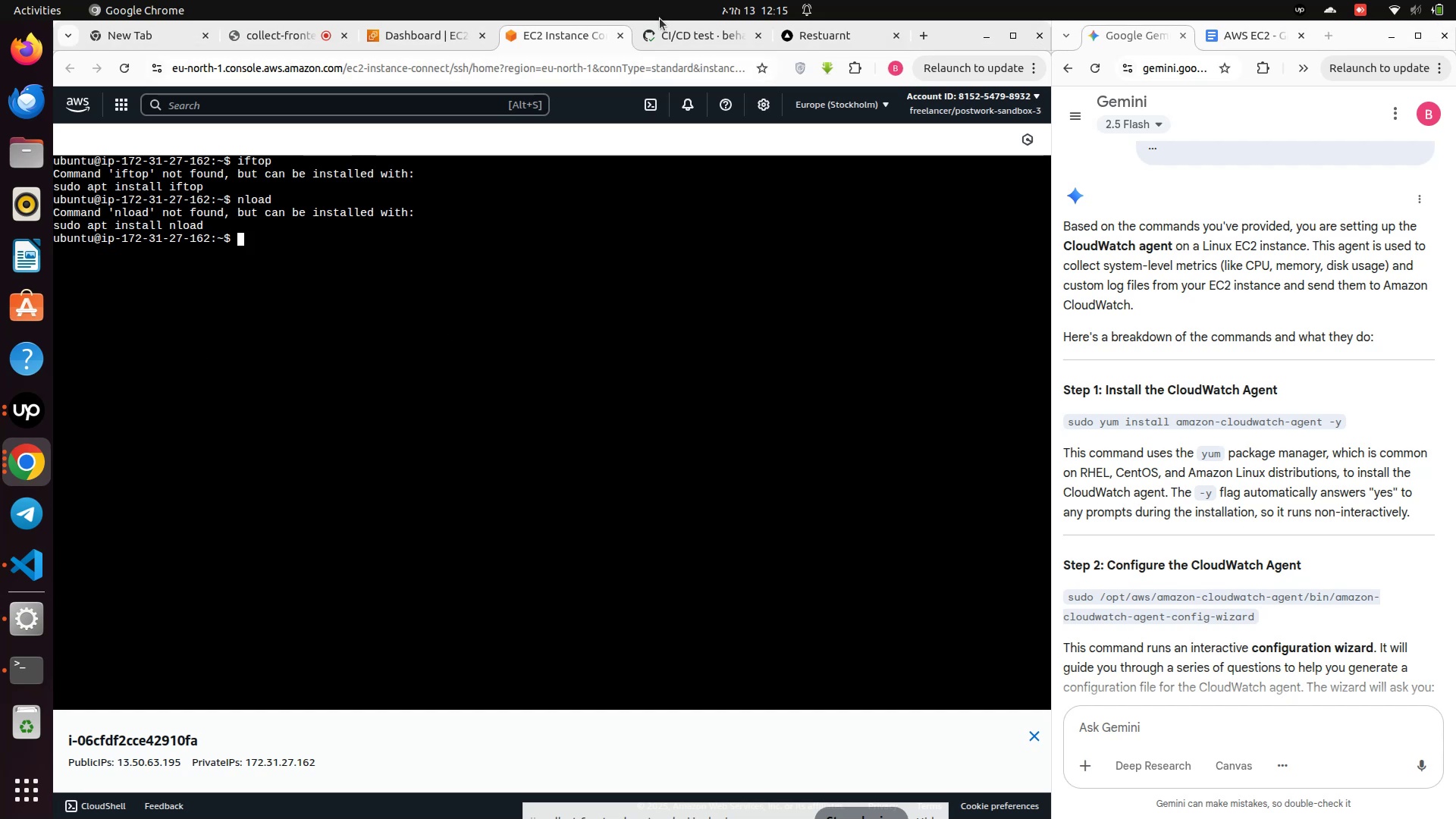 
wait(5.16)
 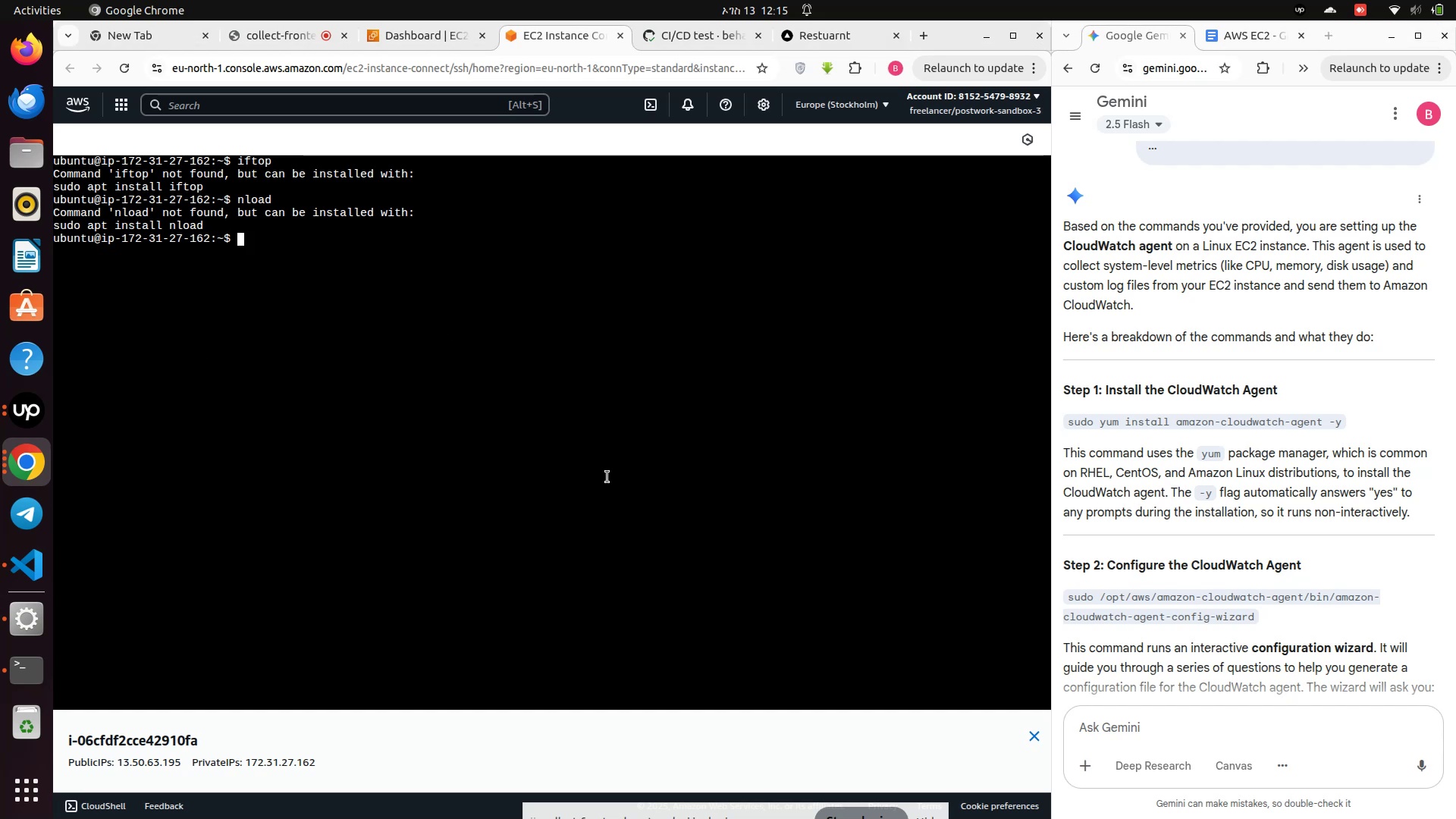 
left_click([279, 43])
 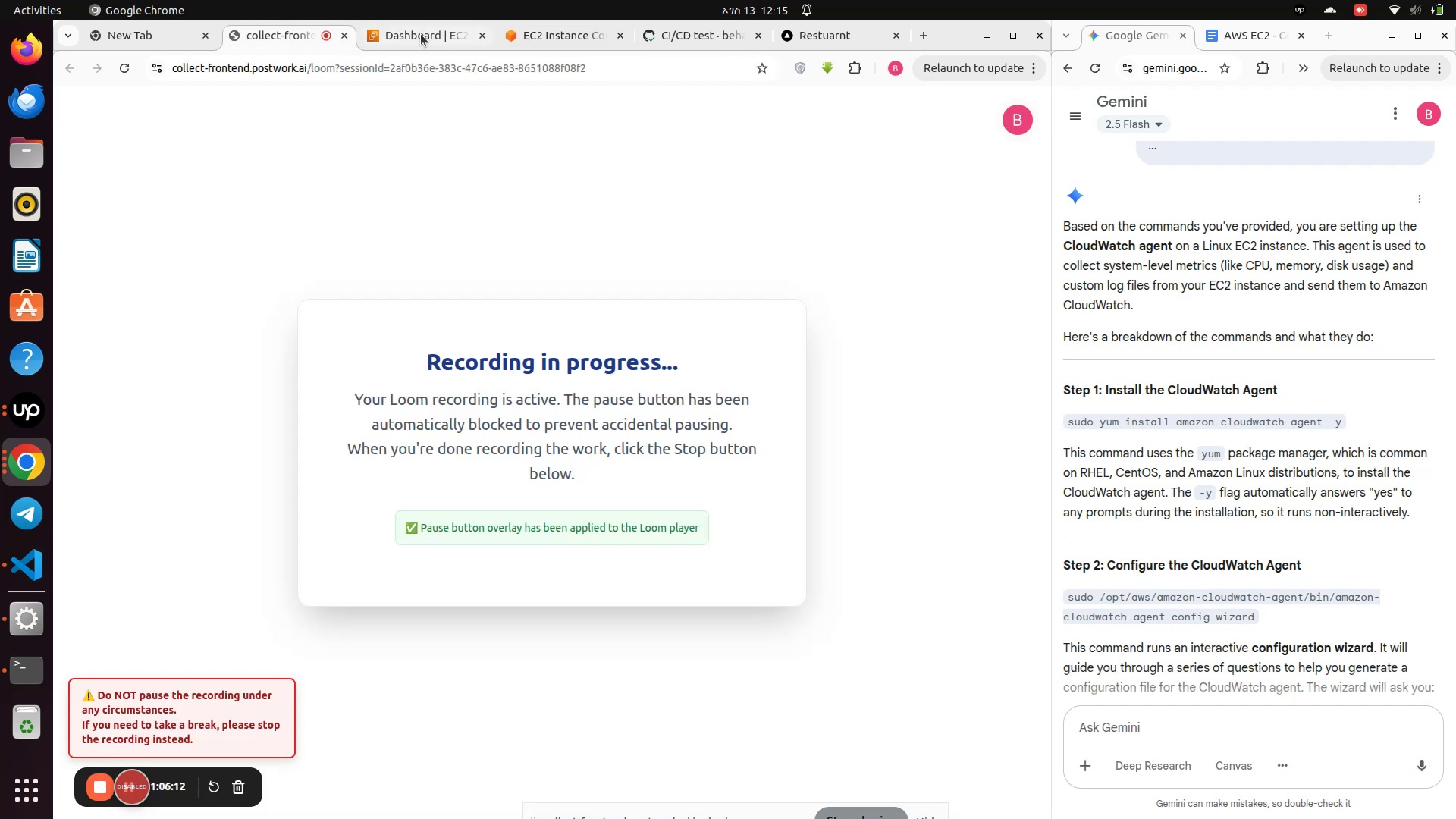 
left_click([421, 34])
 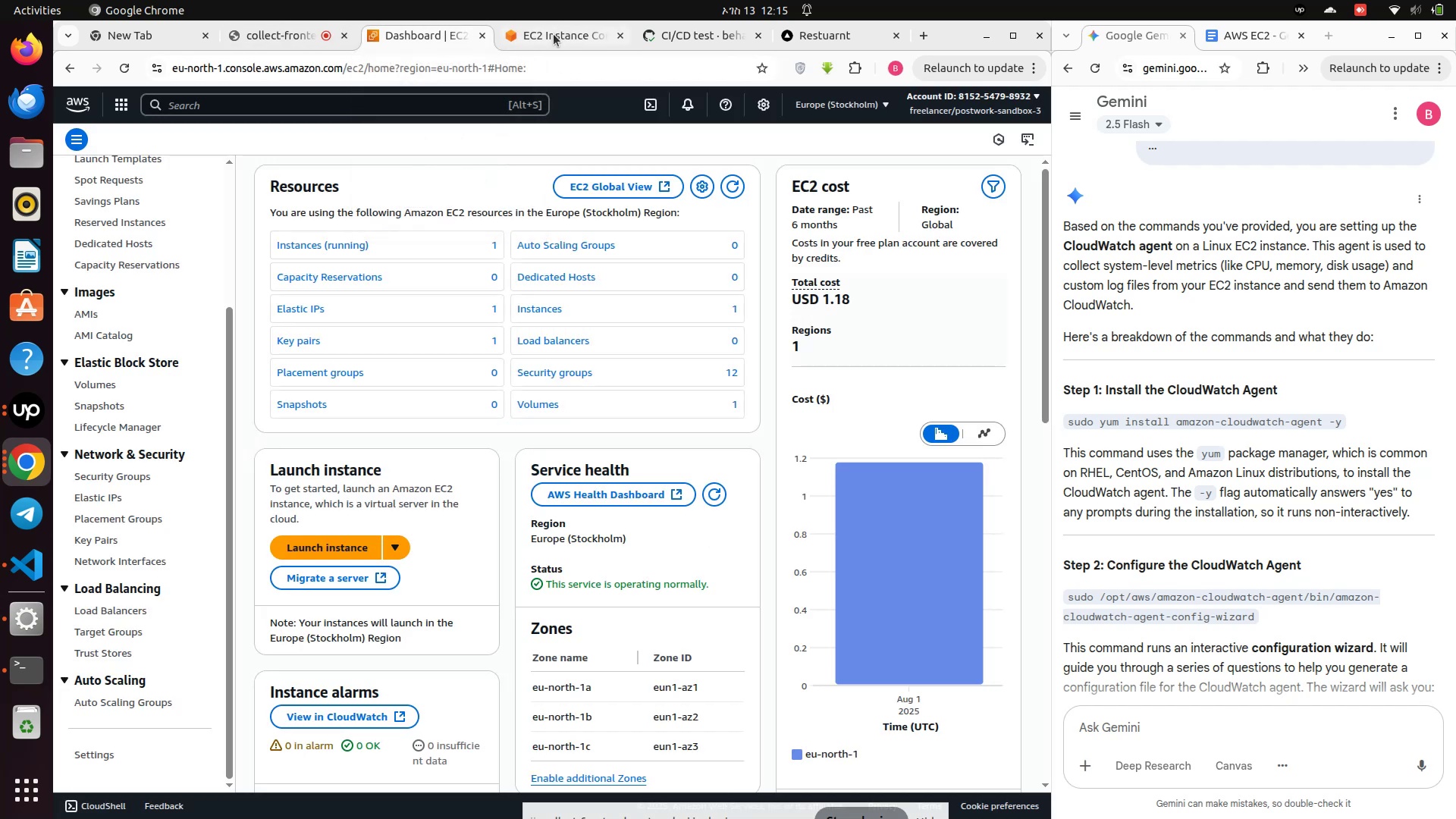 
left_click([555, 41])
 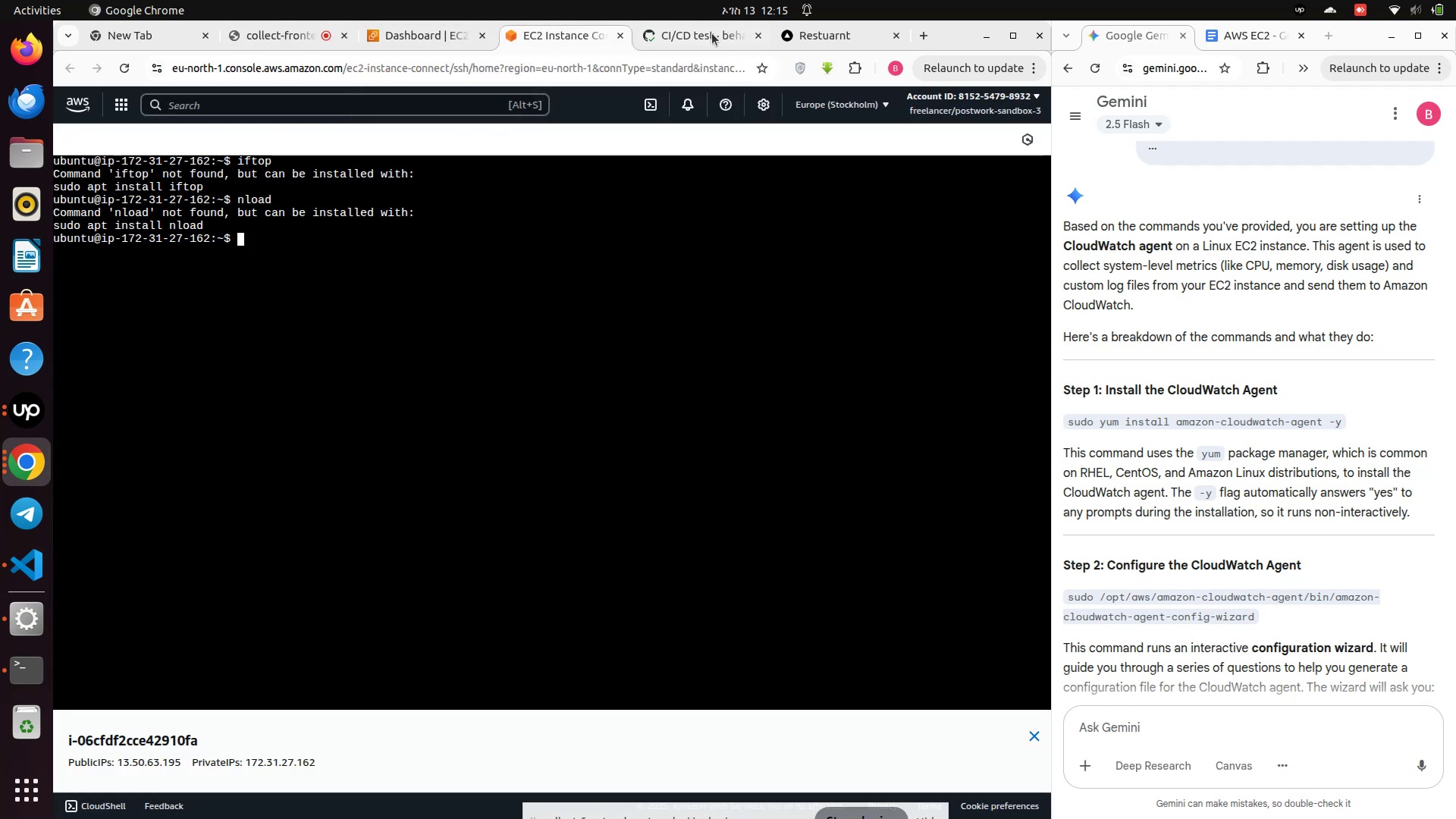 
left_click([678, 36])
 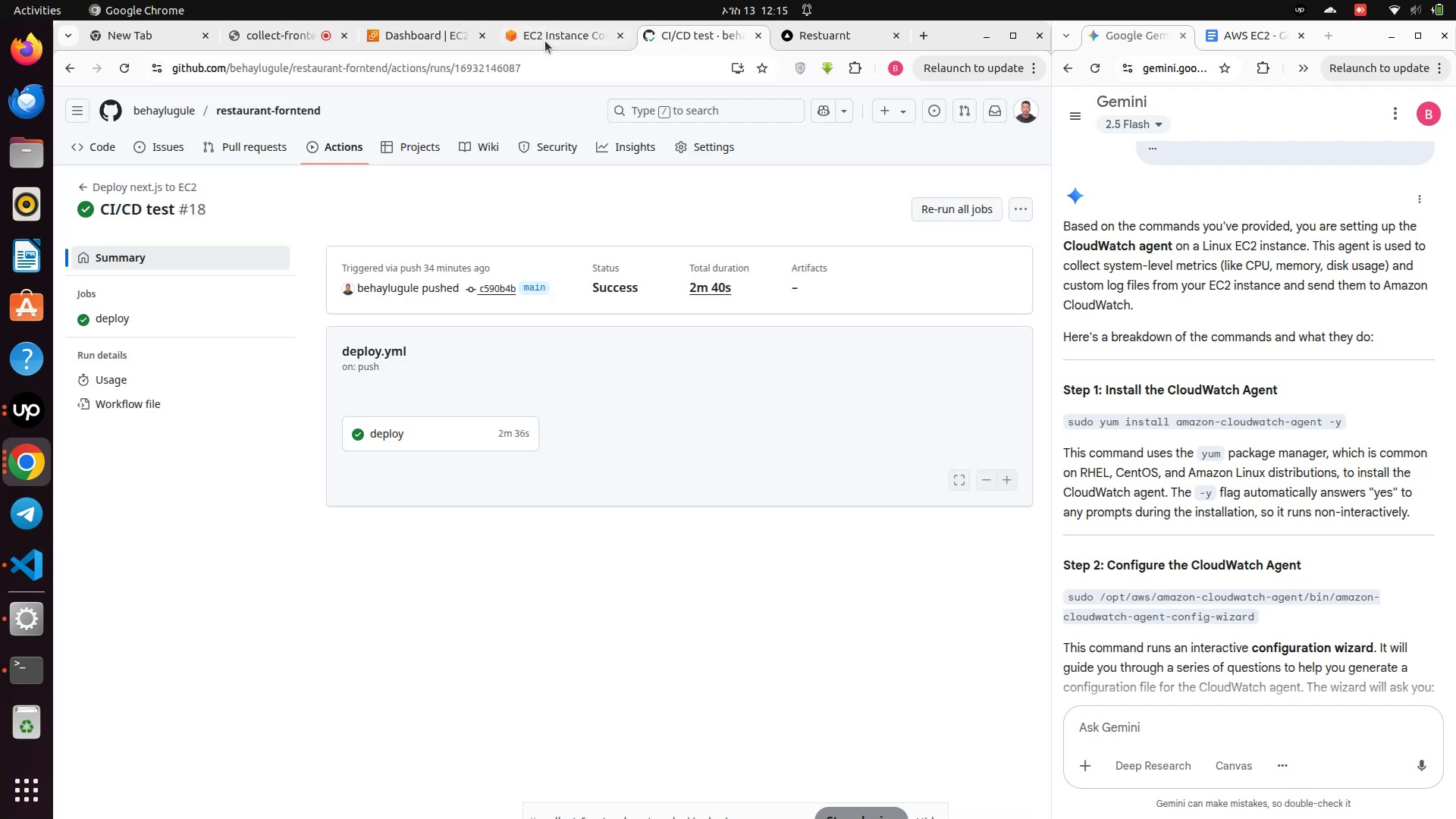 